 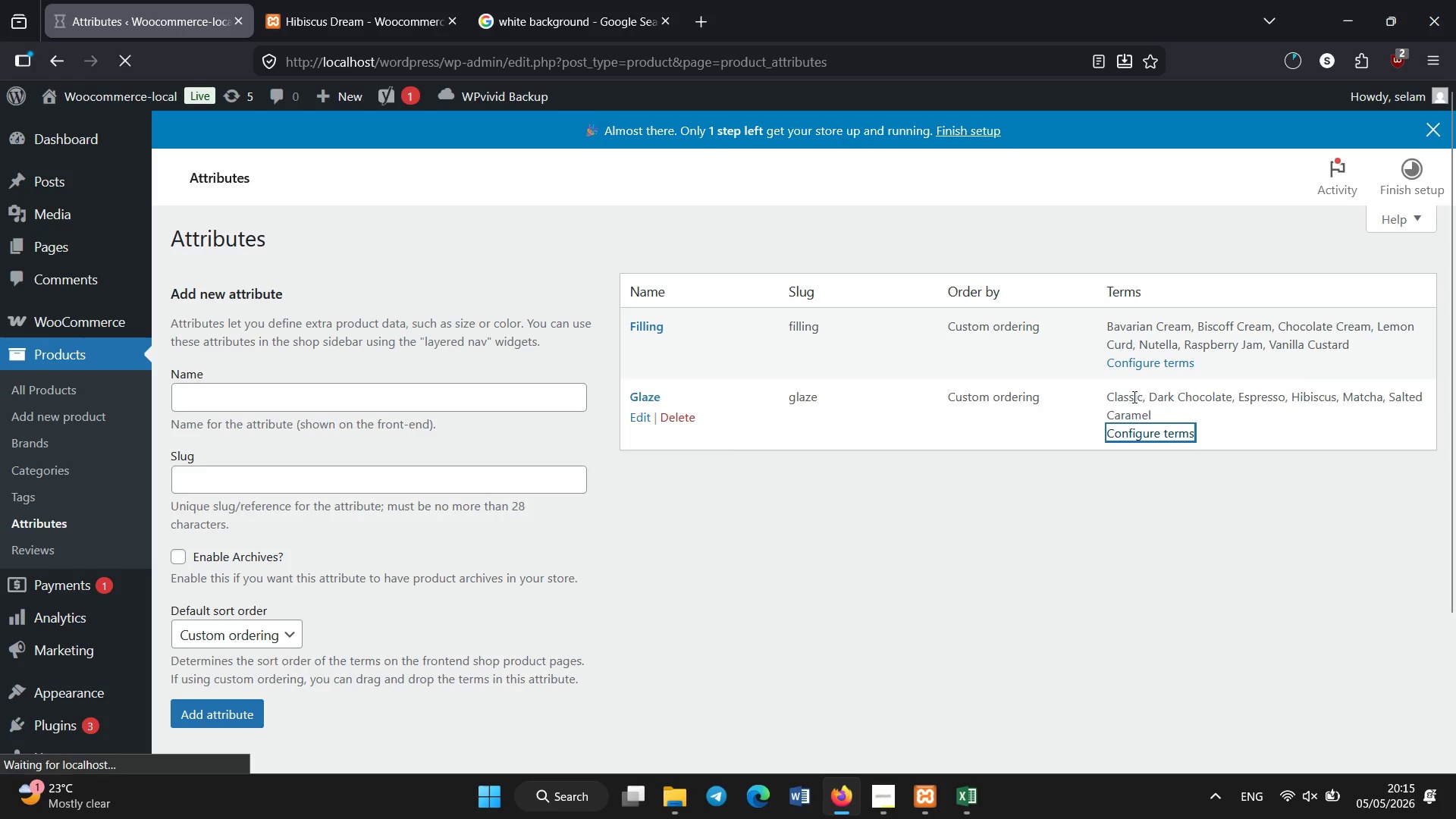 
left_click([670, 381])
 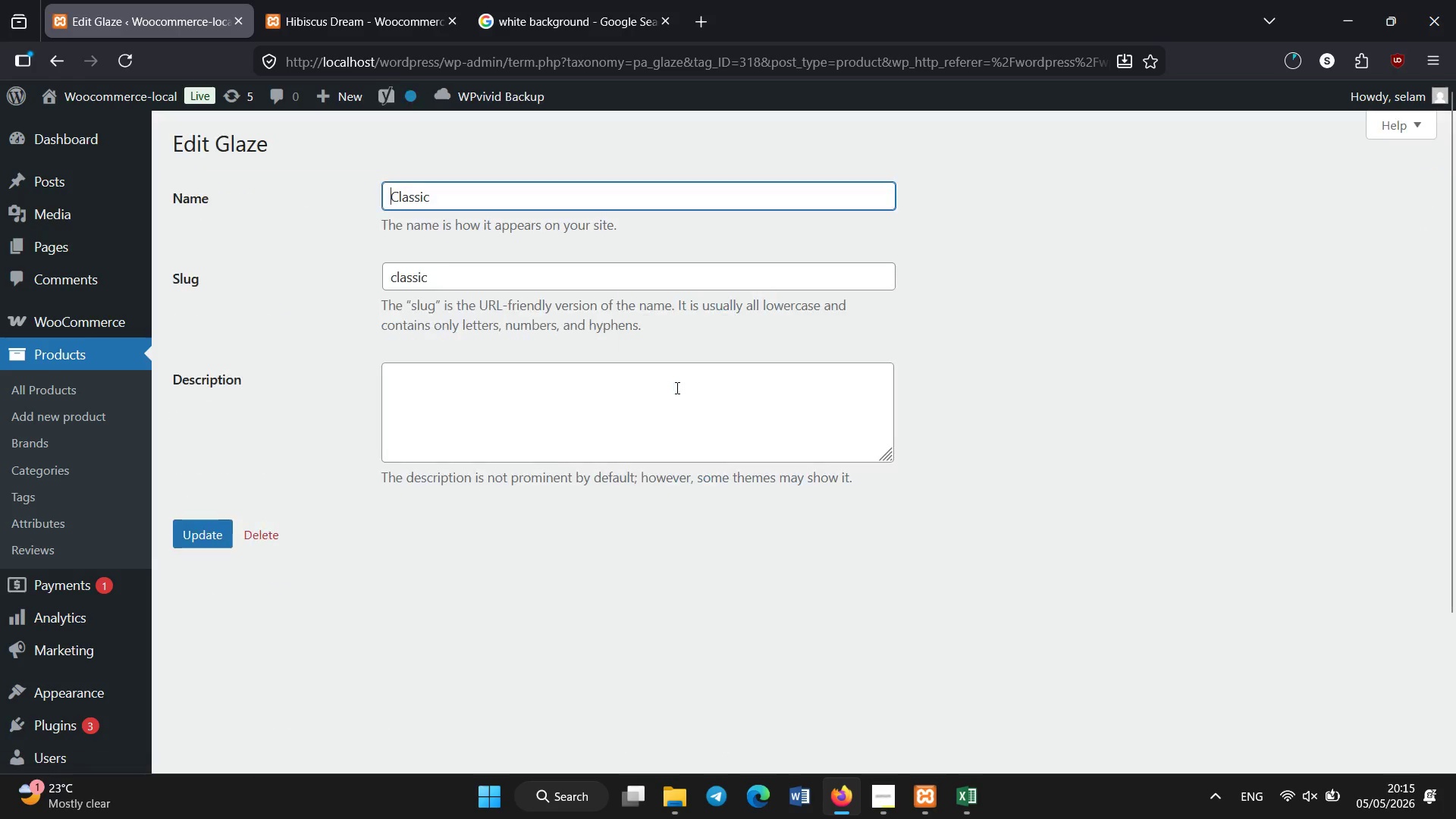 
left_click([500, 200])
 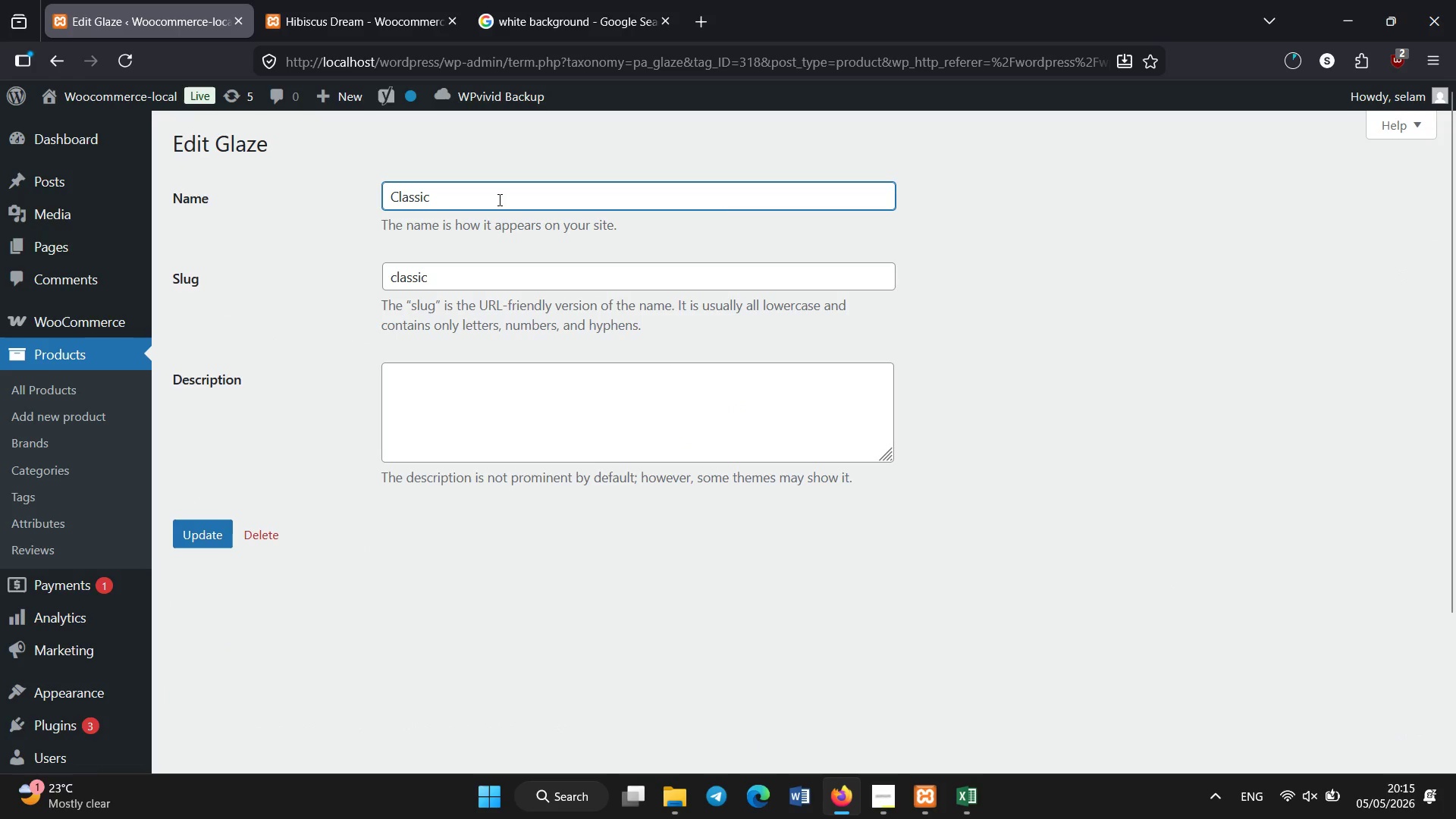 
type( Vanilla)
 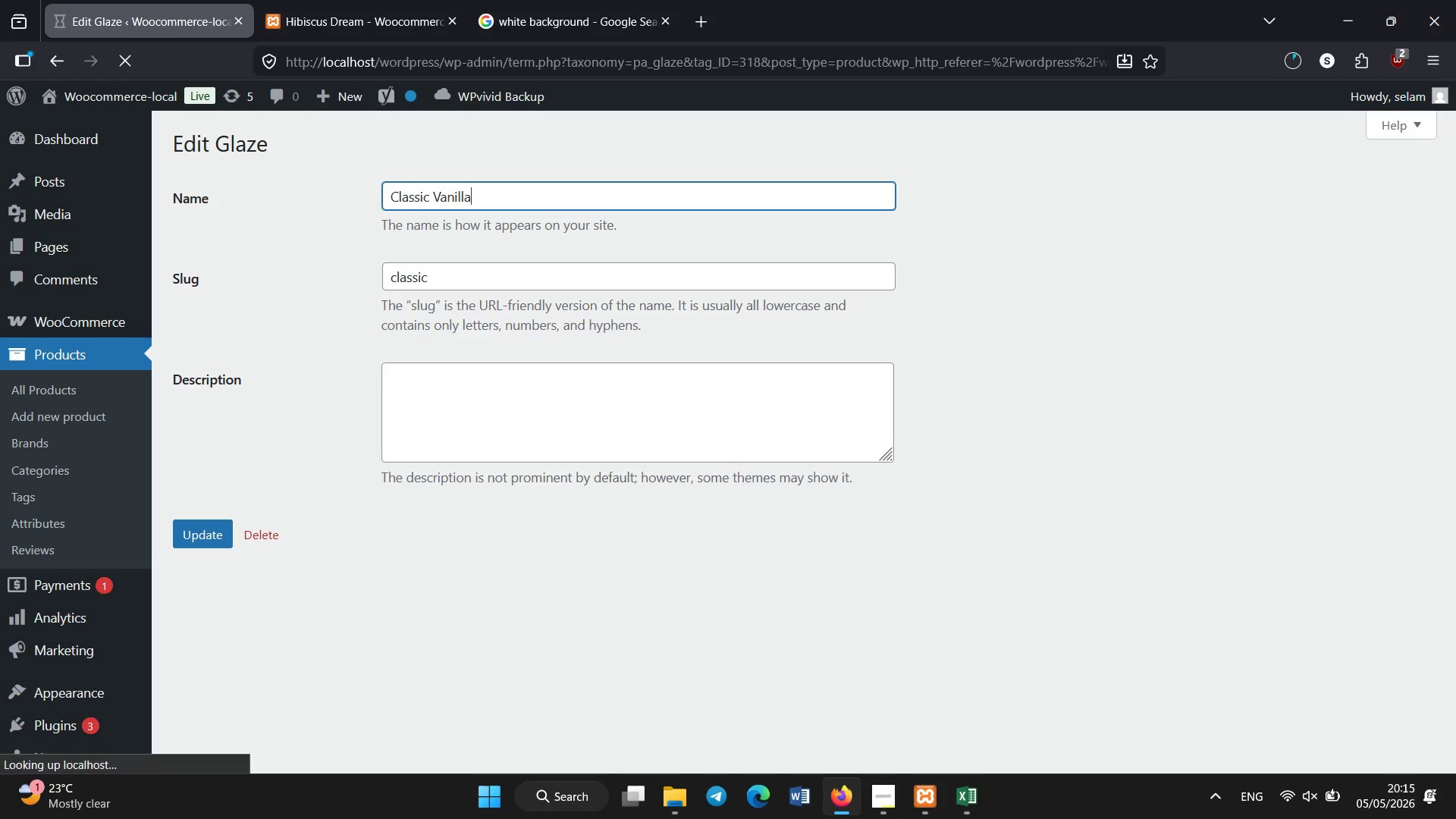 
 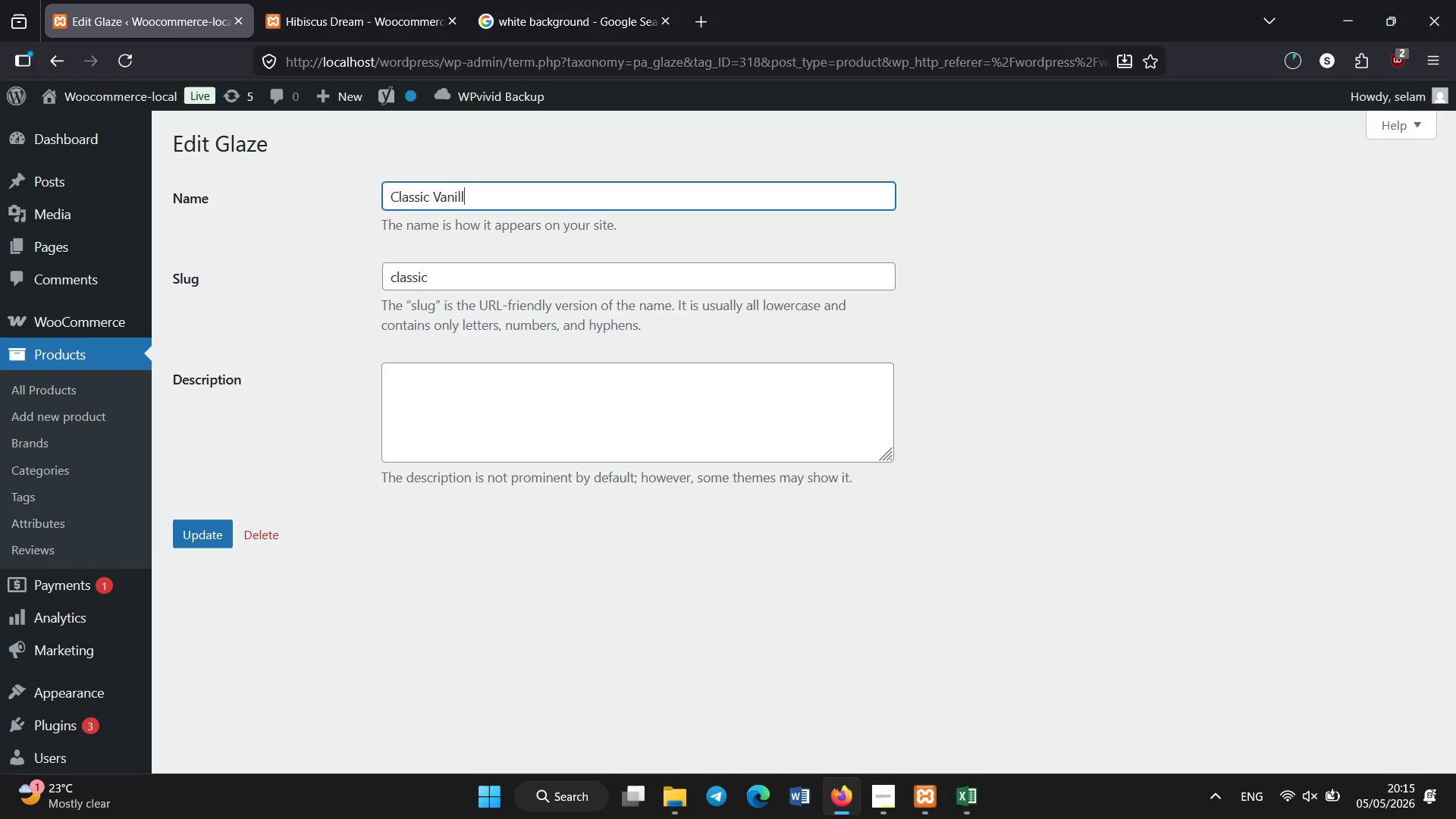 
key(Enter)
 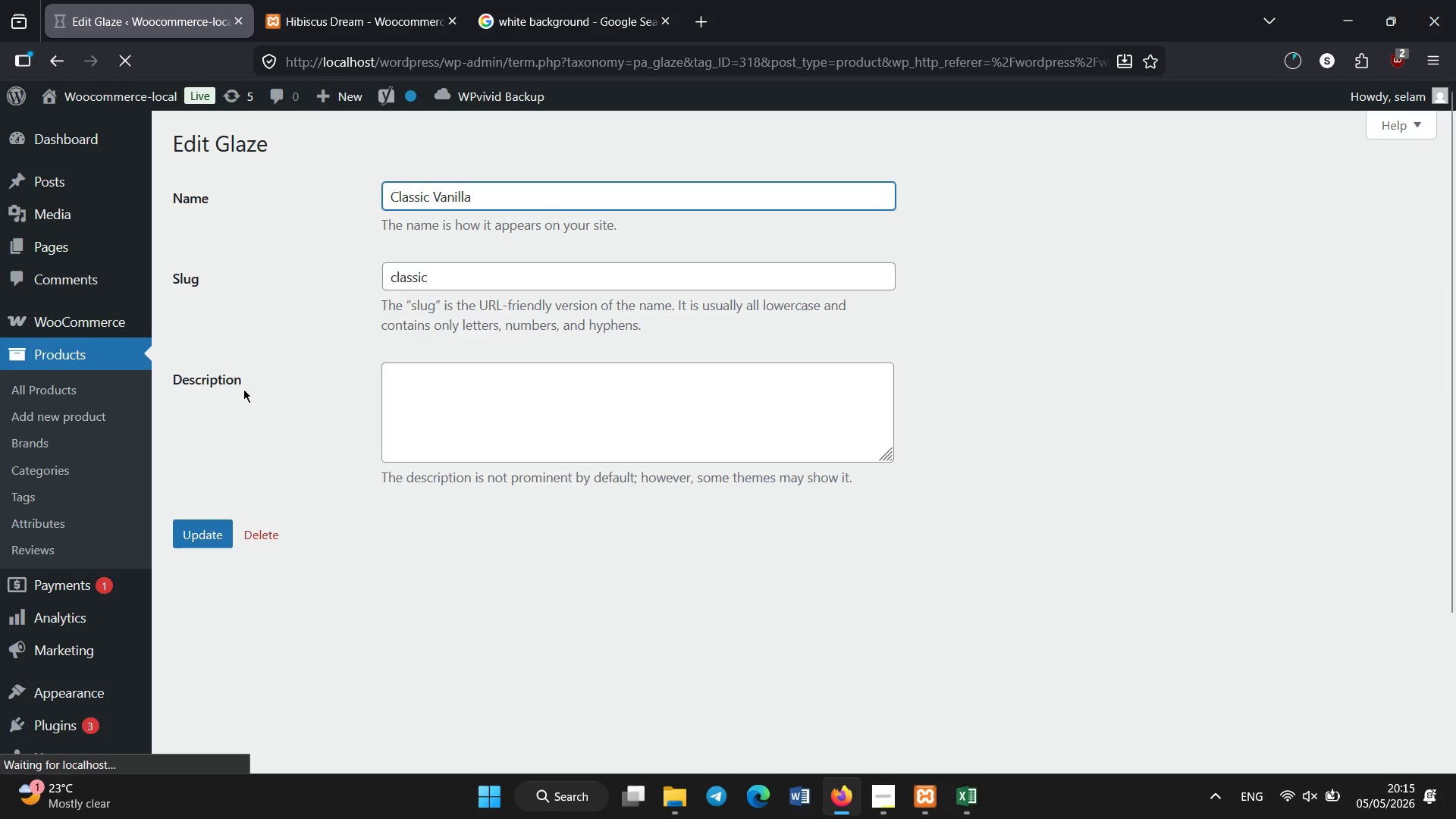 
left_click([197, 527])
 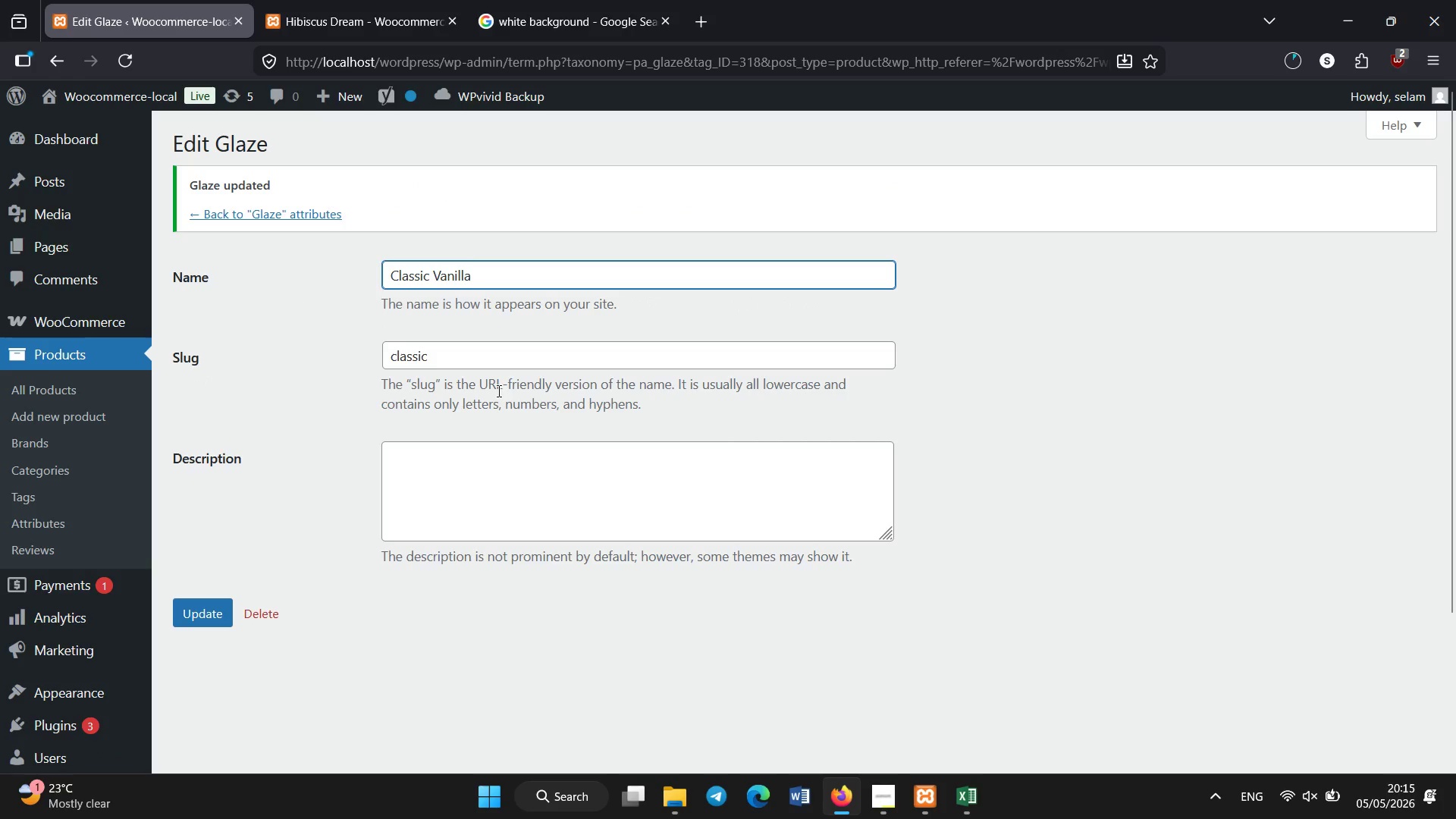 
left_click([74, 385])
 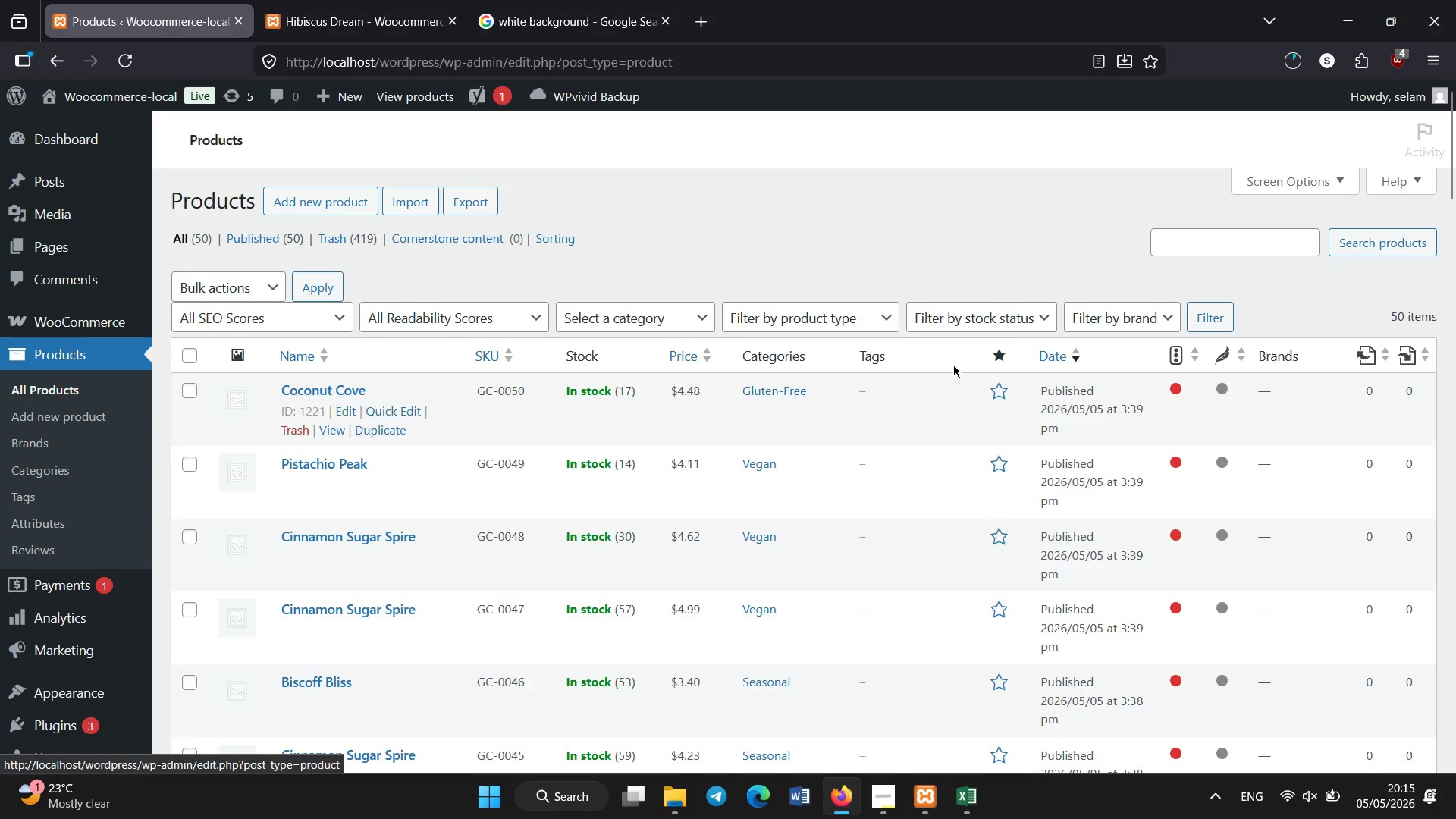 
wait(5.91)
 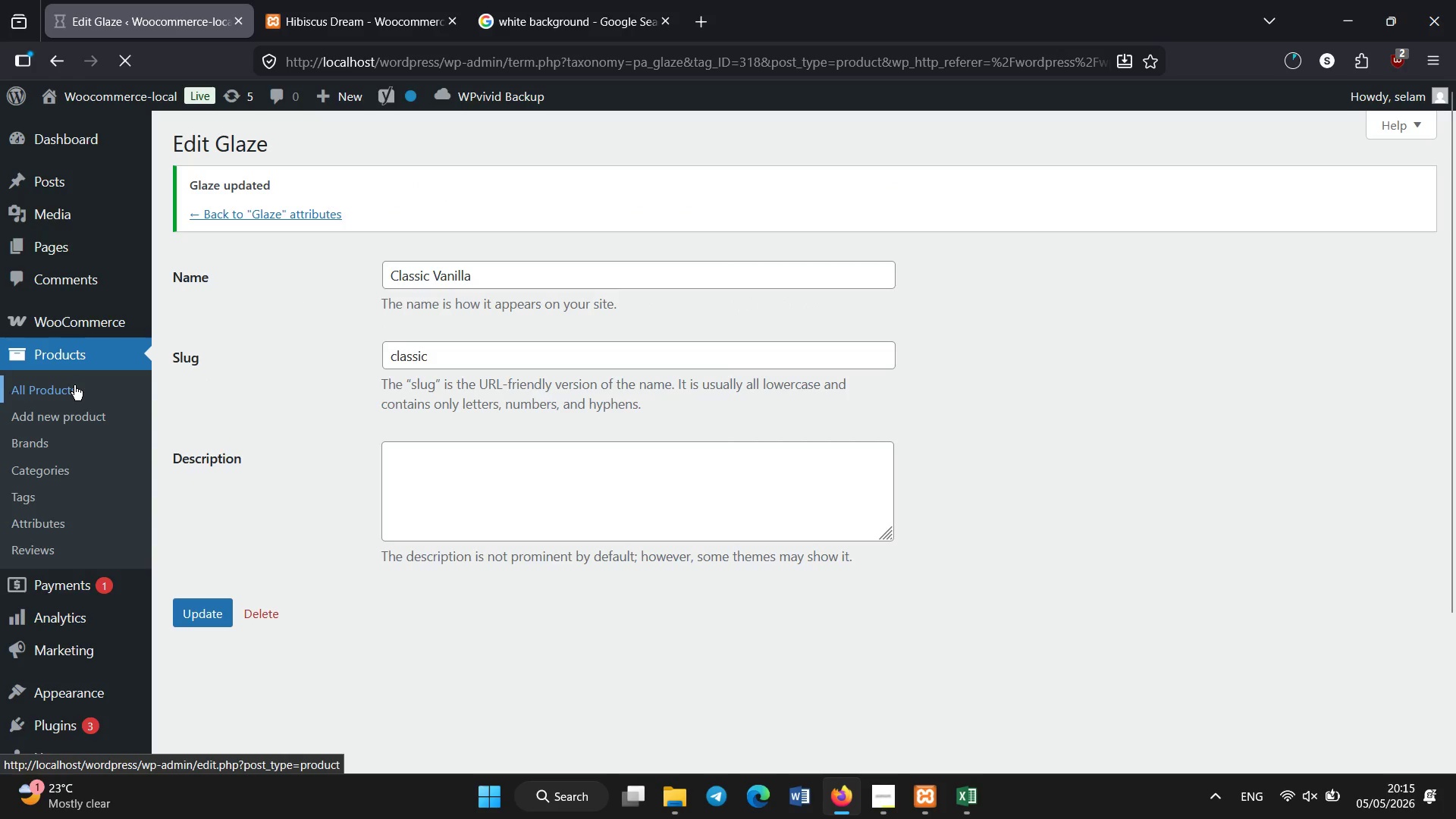 
left_click_drag(start_coordinate=[1455, 146], to_coordinate=[1454, 695])
 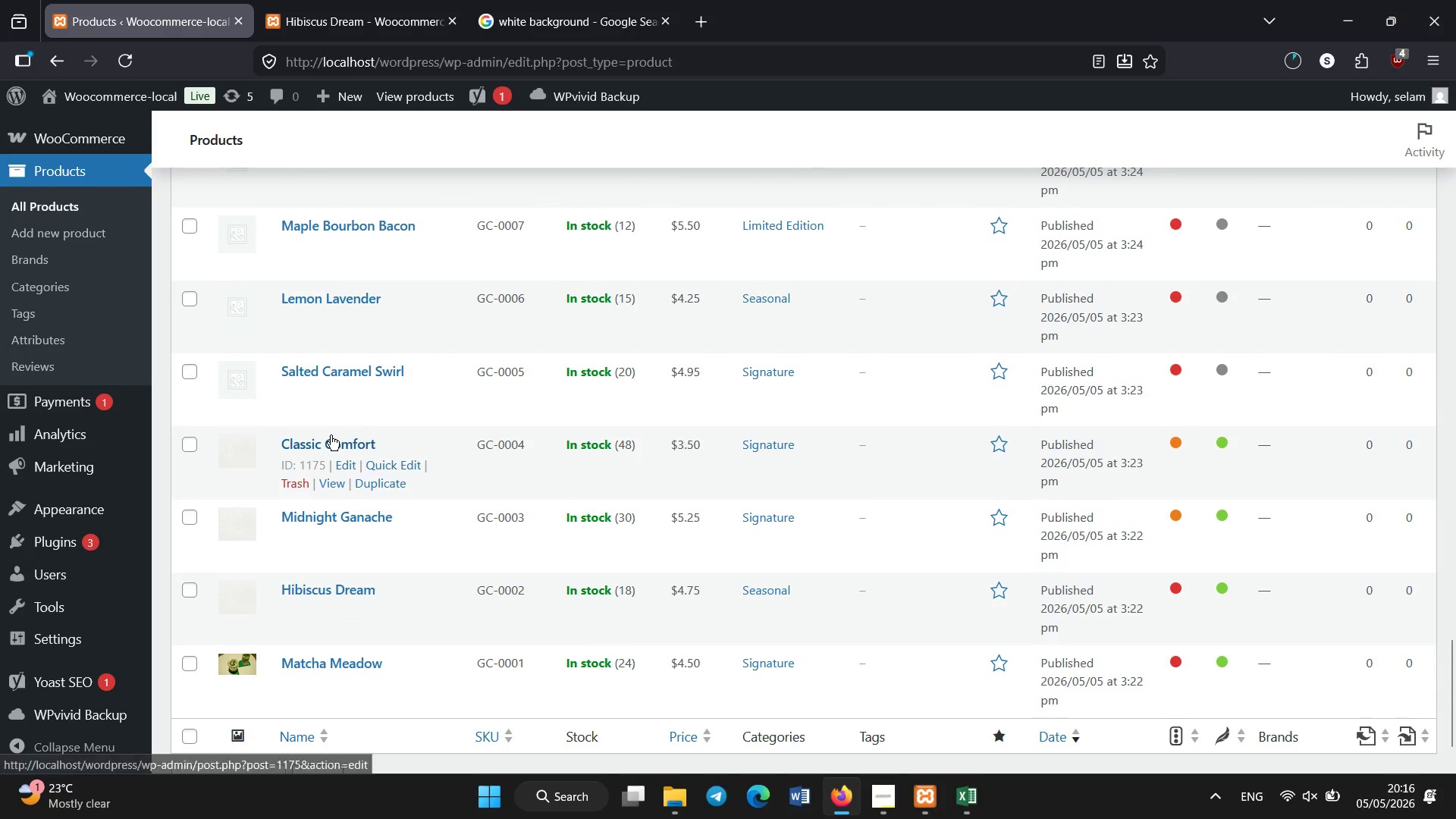 
left_click([335, 438])
 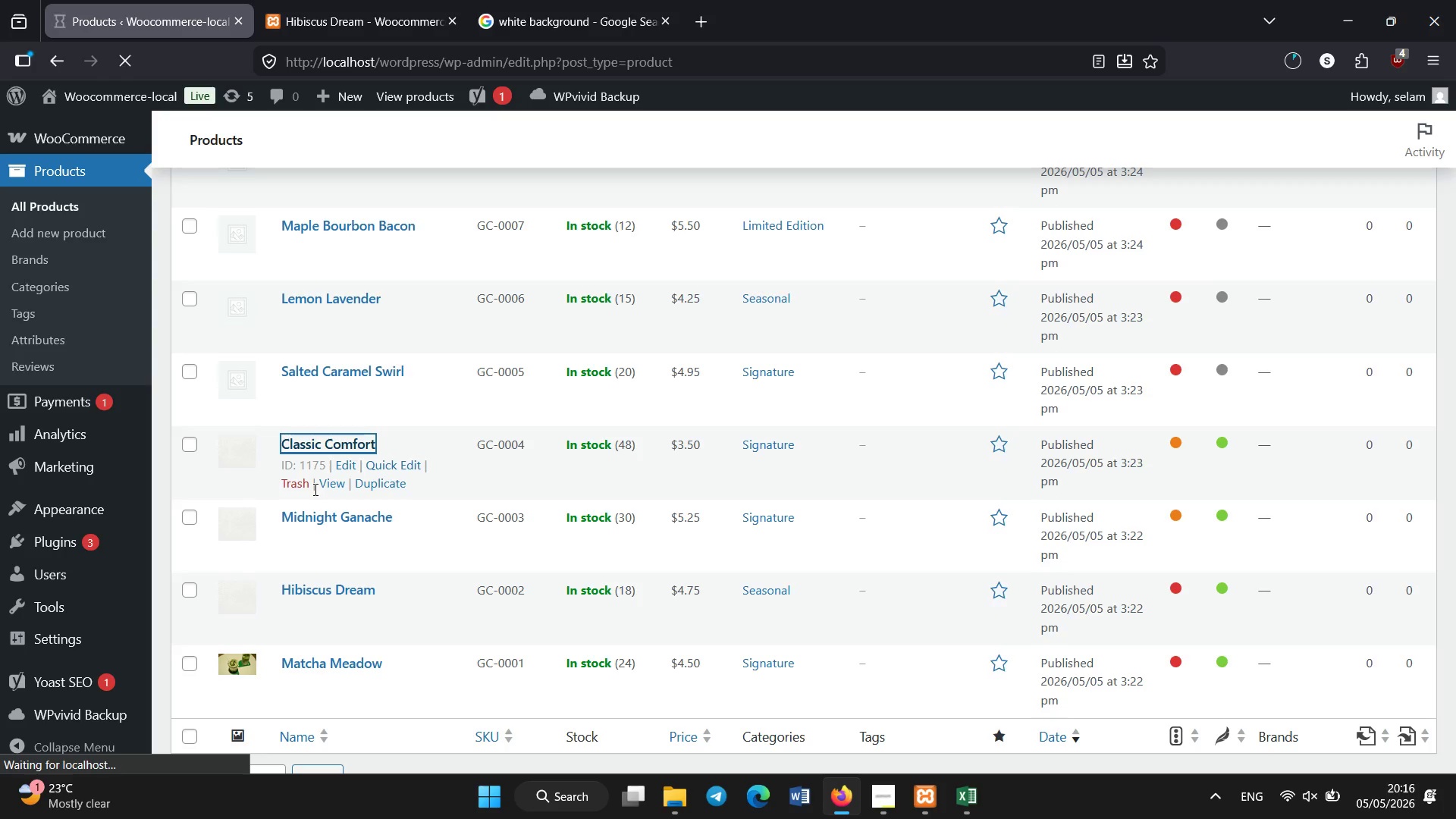 
wait(17.56)
 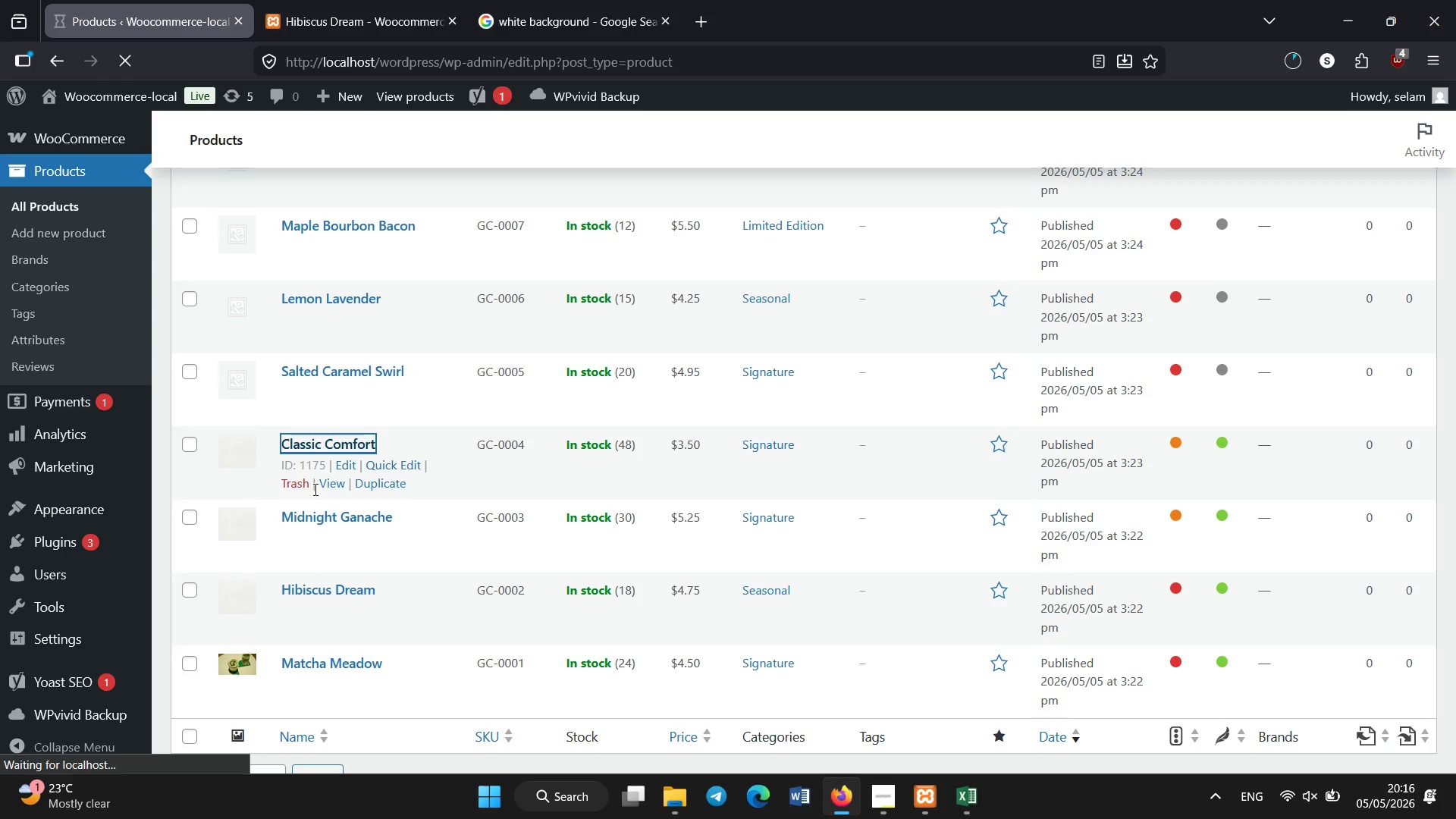 
left_click_drag(start_coordinate=[1449, 192], to_coordinate=[1449, 314])
 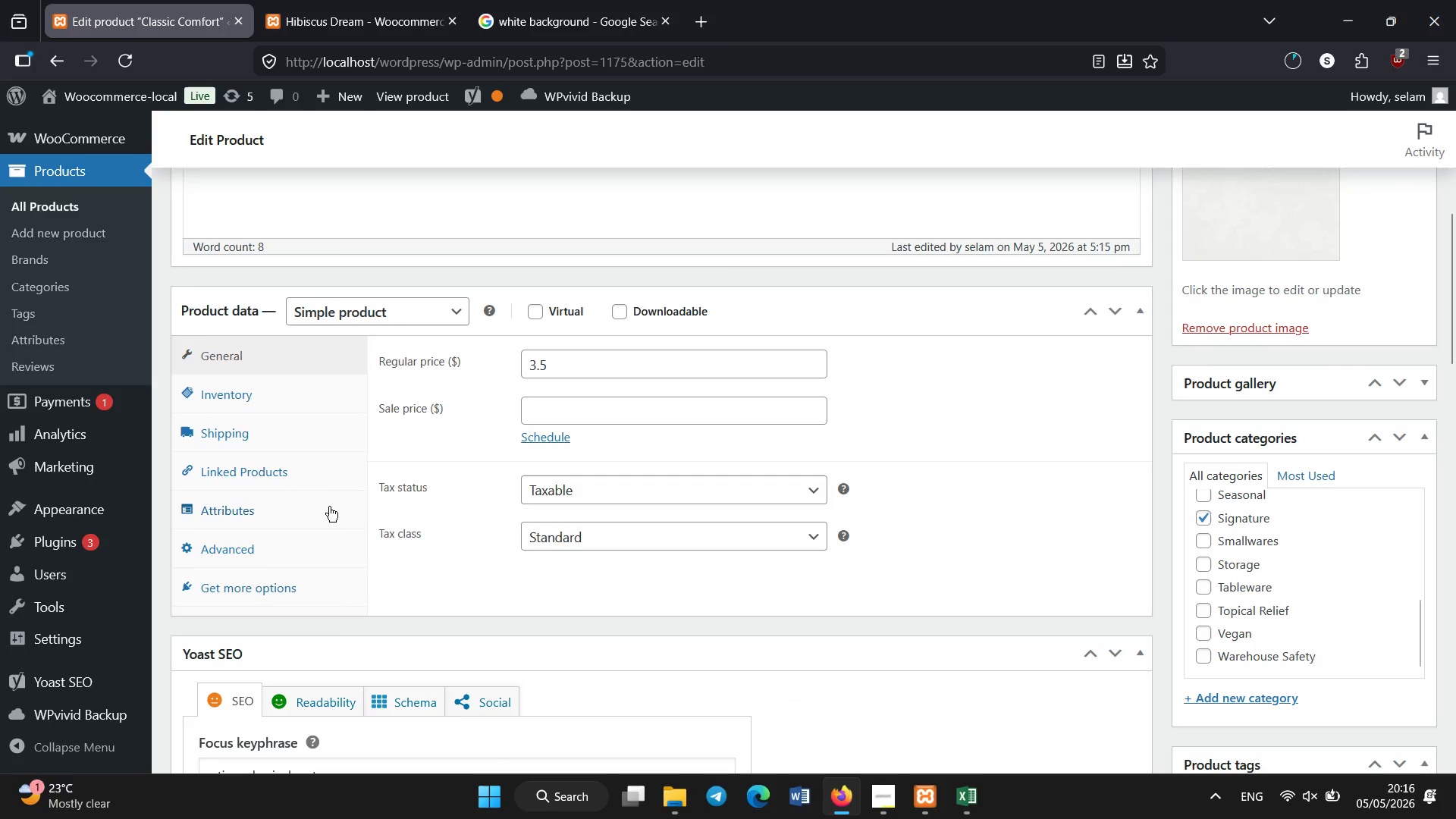 
left_click([329, 507])
 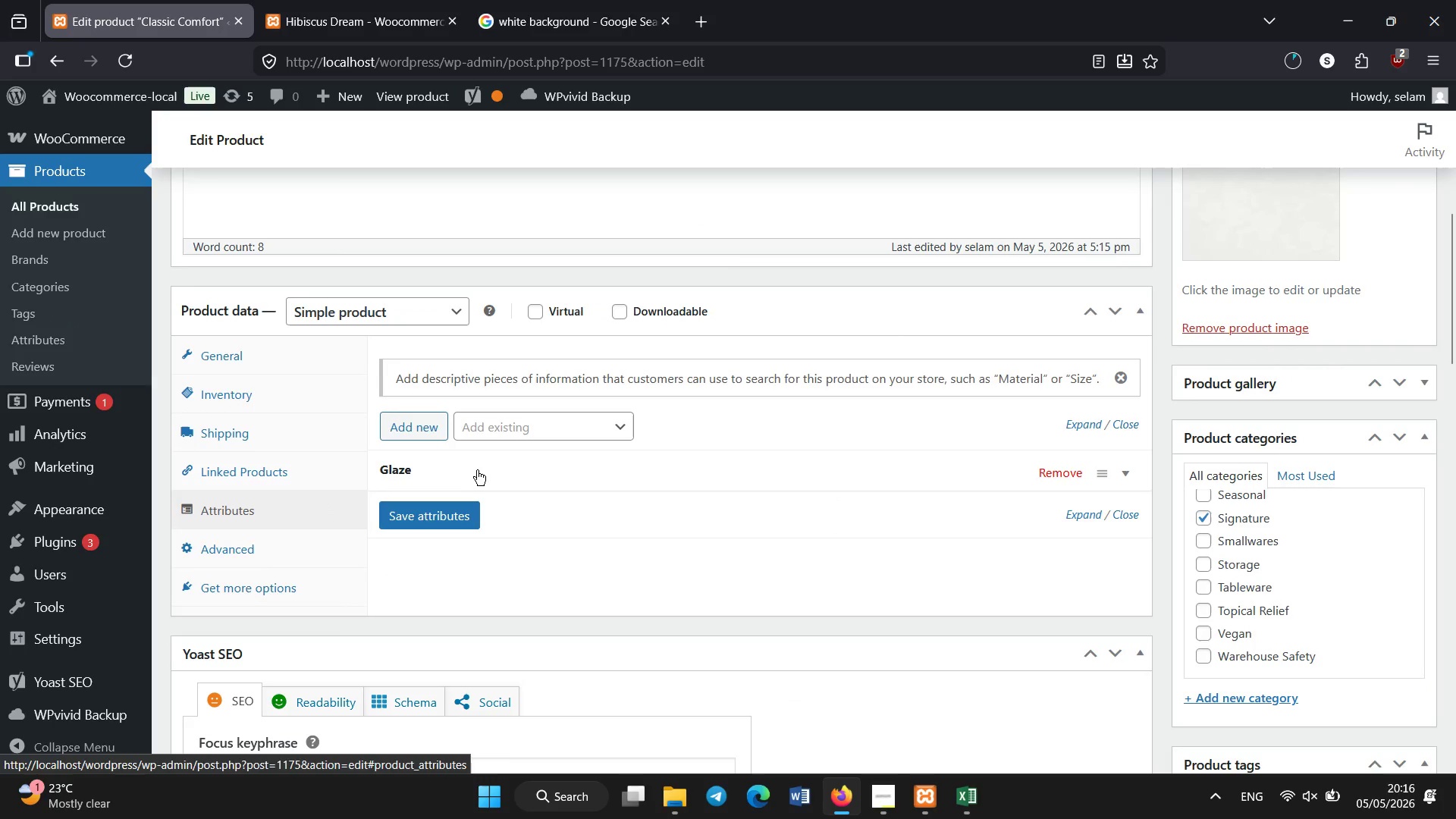 
left_click([479, 466])
 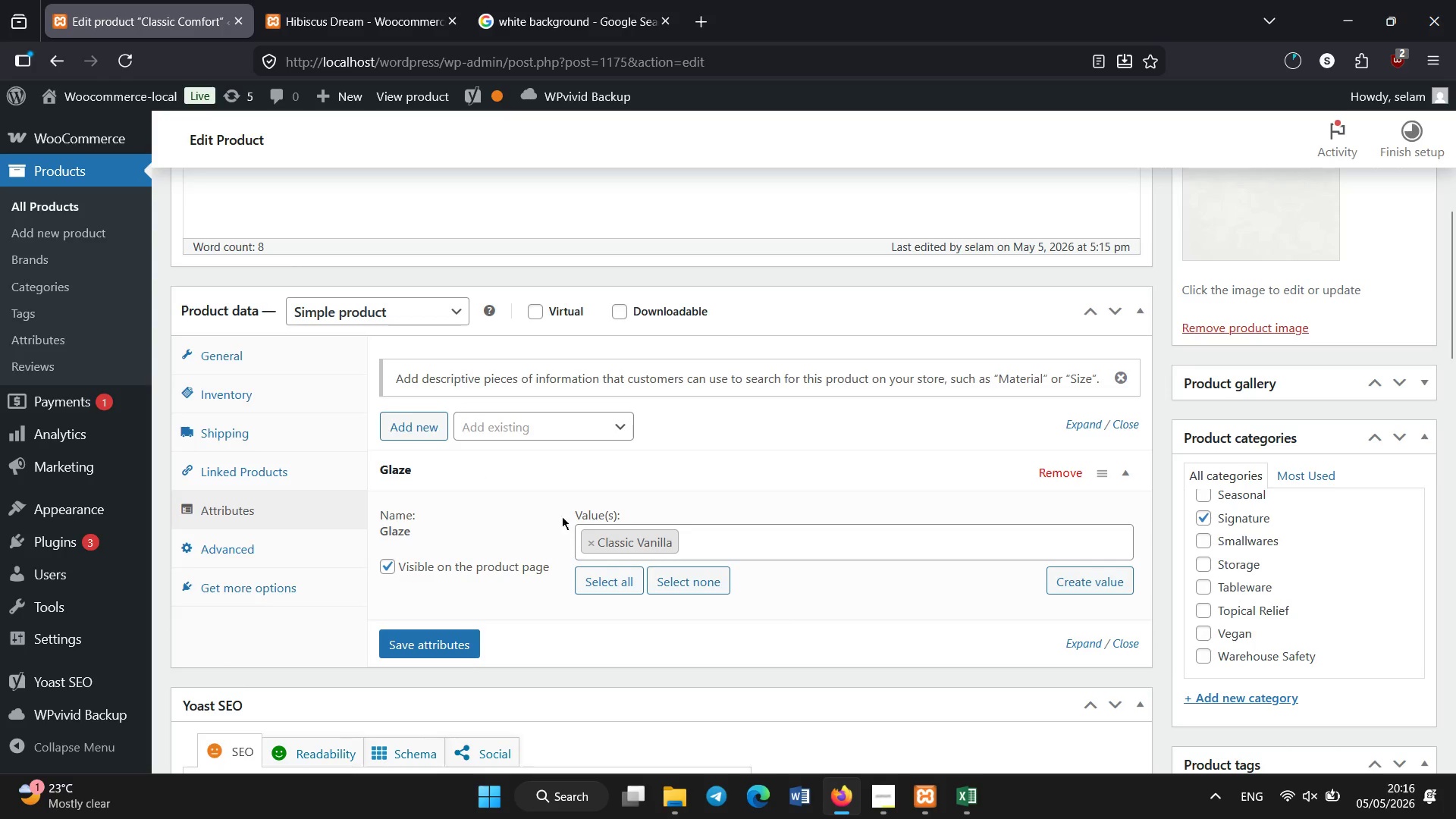 
left_click([560, 485])
 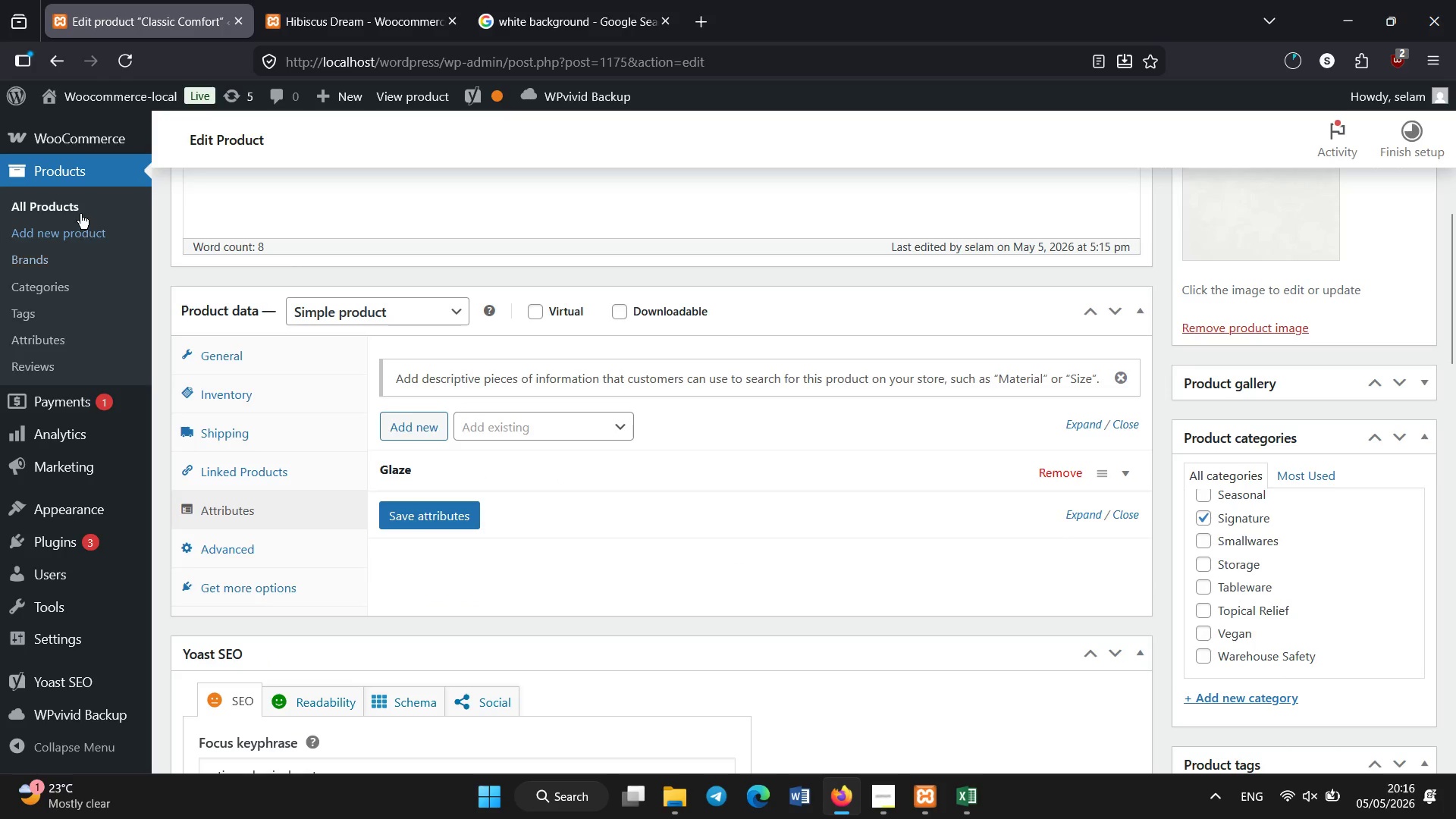 
left_click([80, 212])
 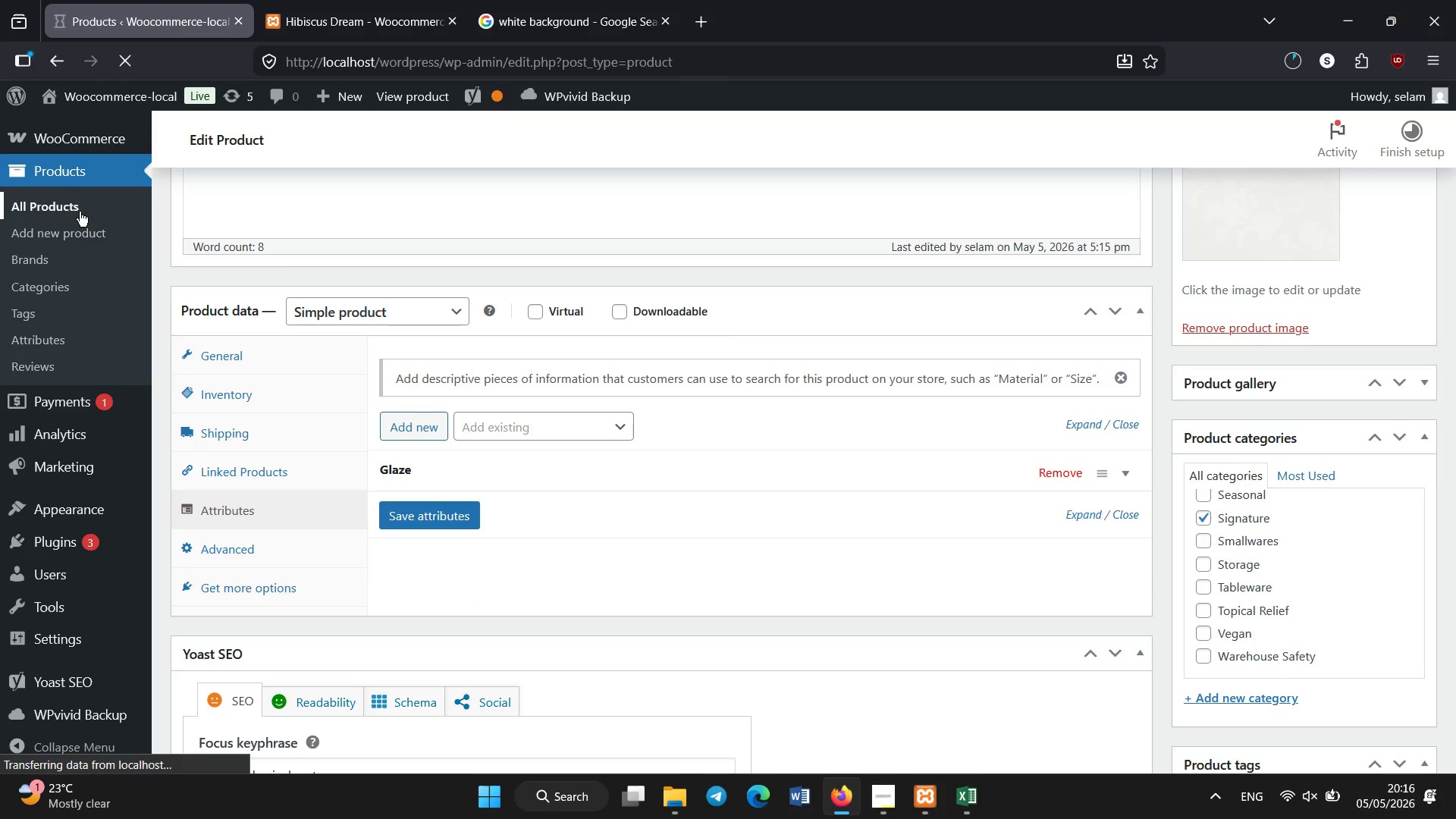 
wait(8.77)
 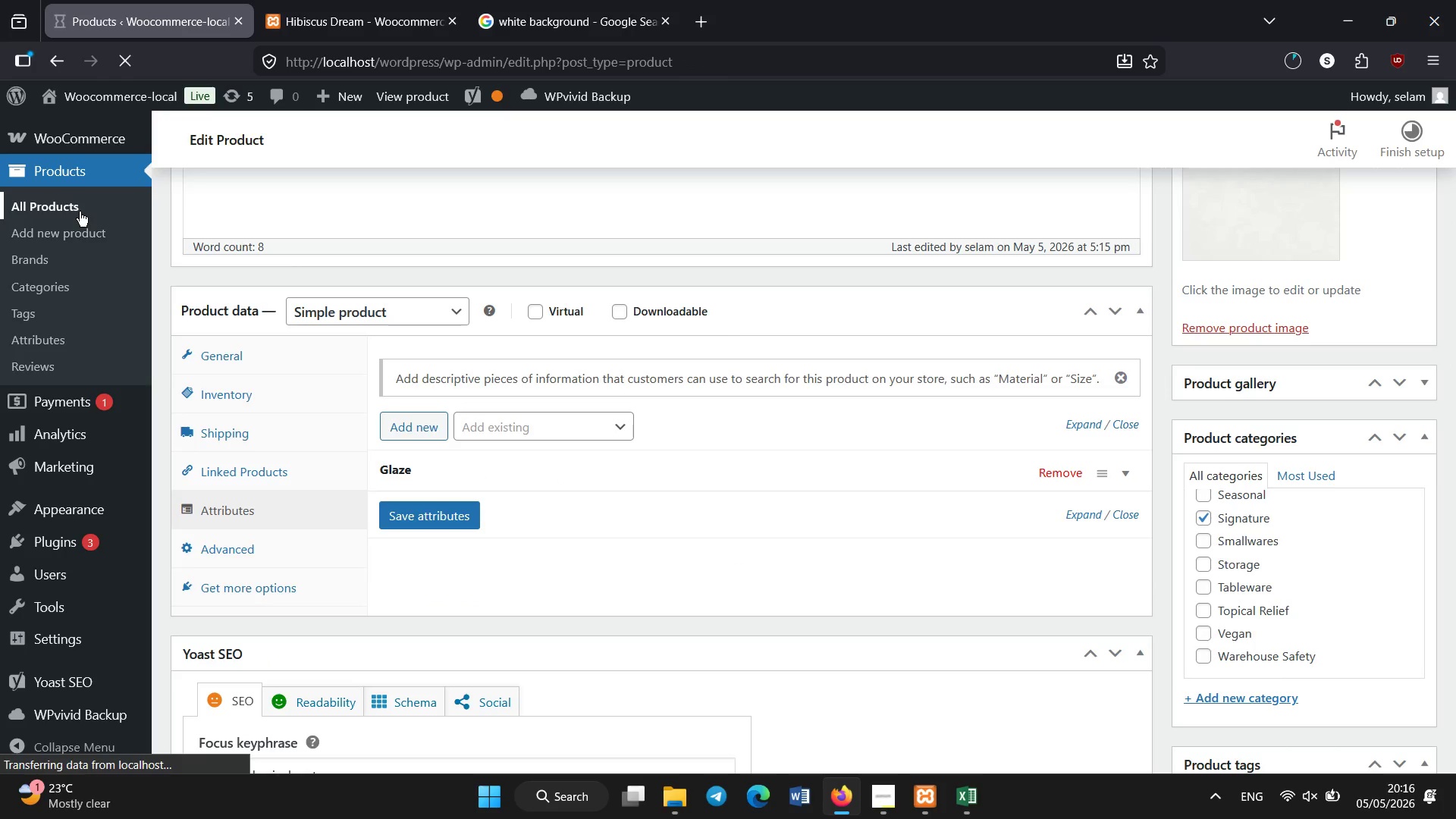 
left_click_drag(start_coordinate=[1446, 155], to_coordinate=[1455, 707])
 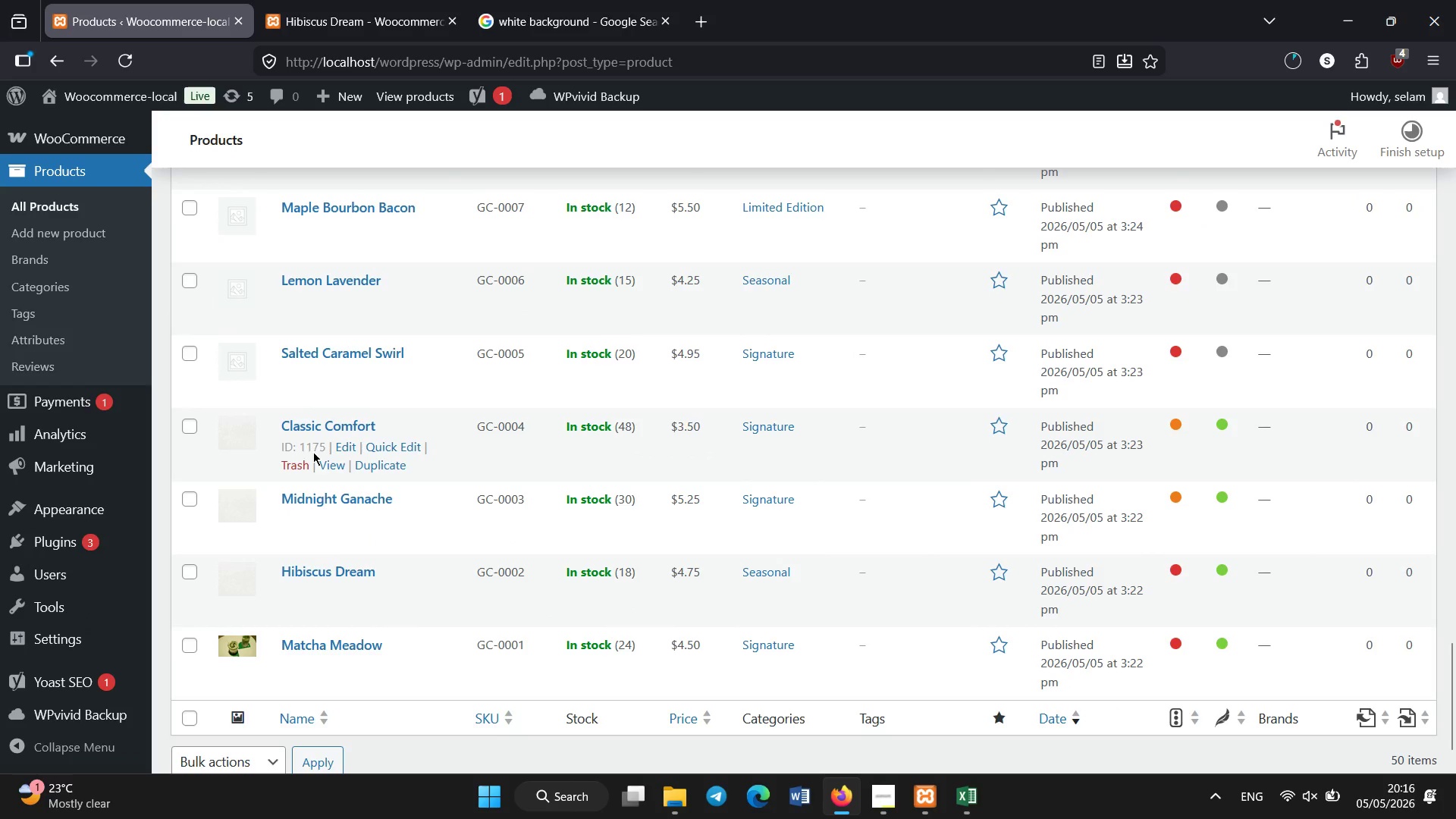 
left_click([342, 350])
 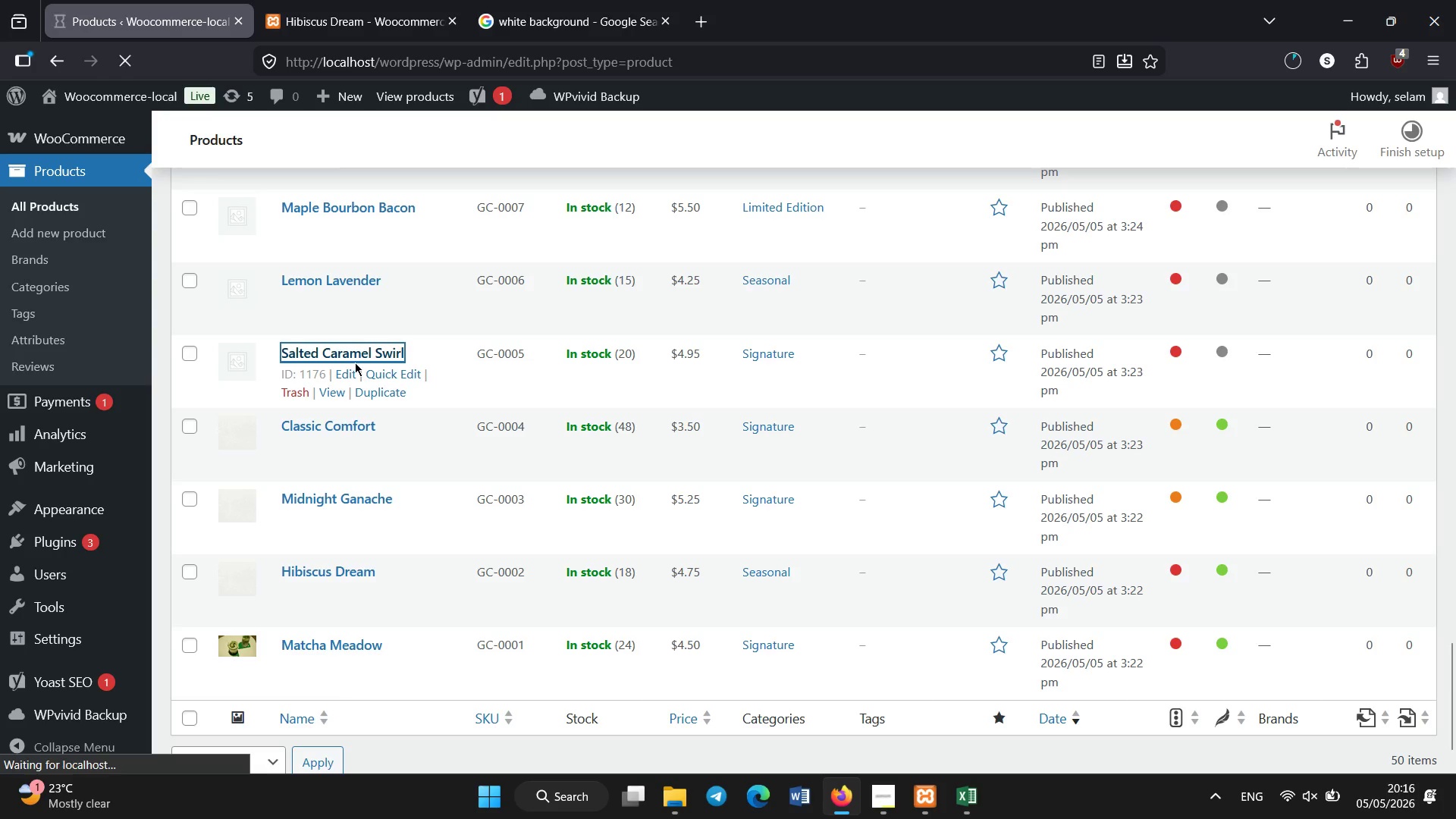 
wait(9.11)
 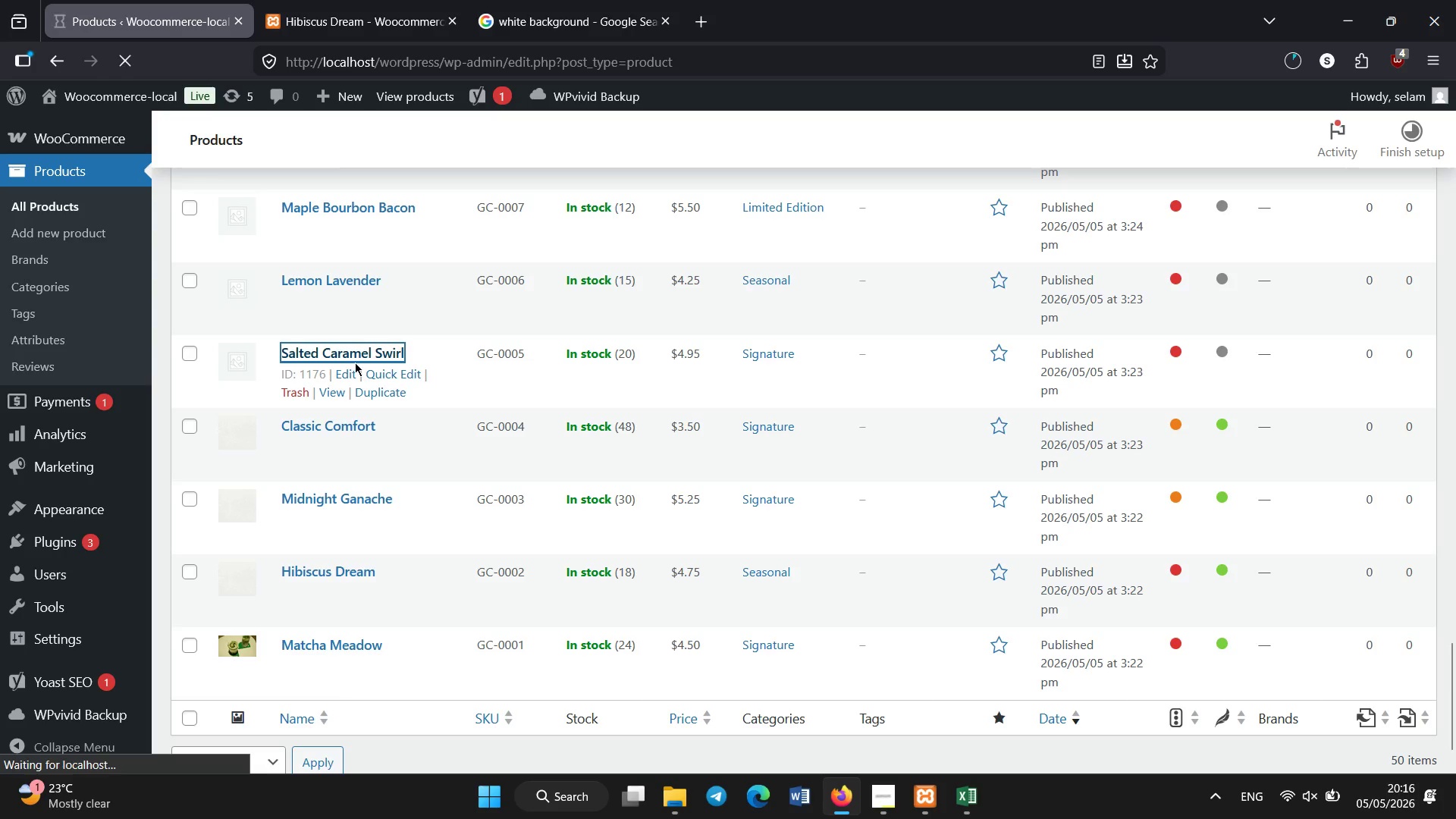 
scroll: coordinate [416, 235], scroll_direction: down, amount: 11.0
 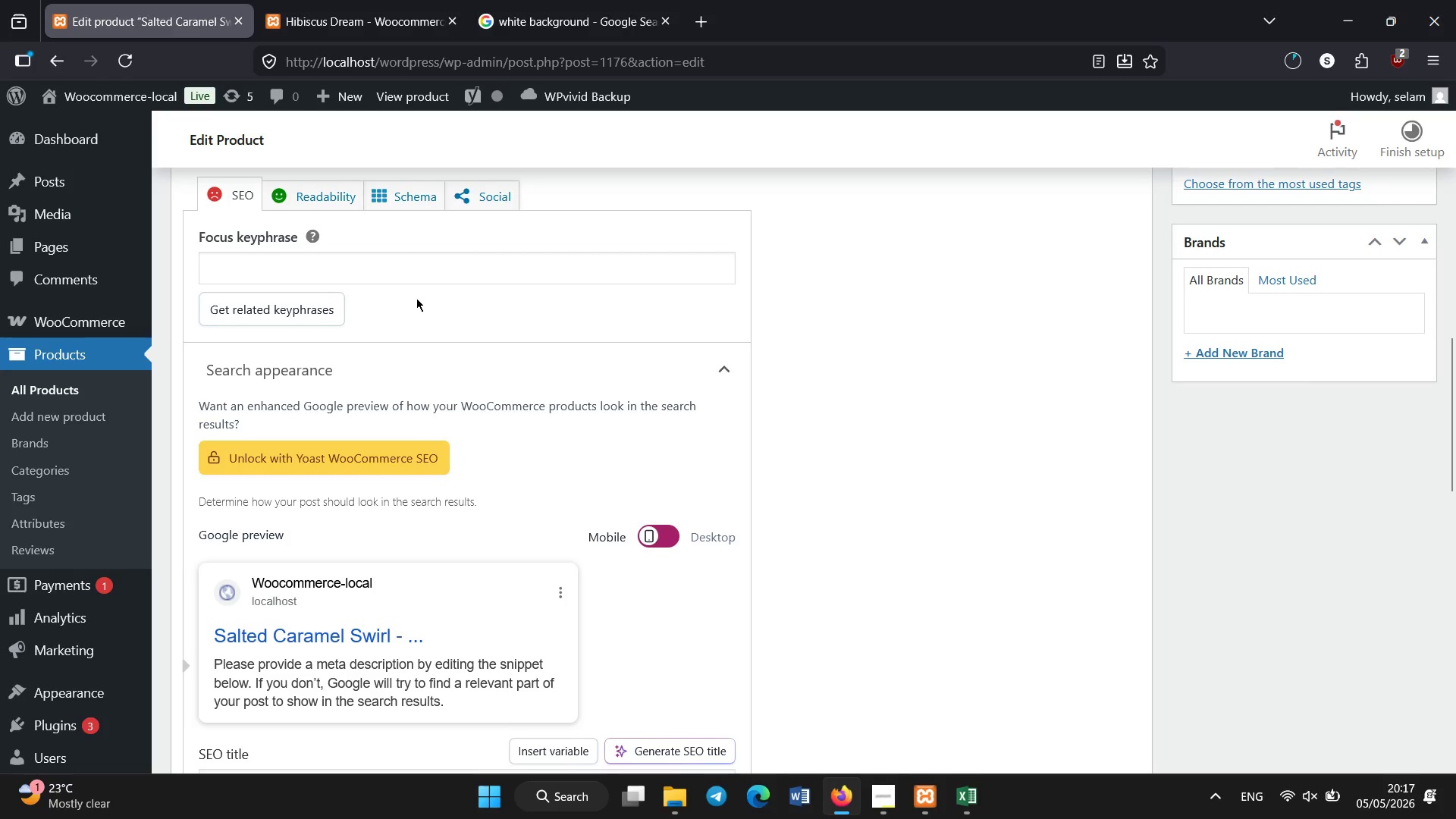 
left_click([416, 273])
 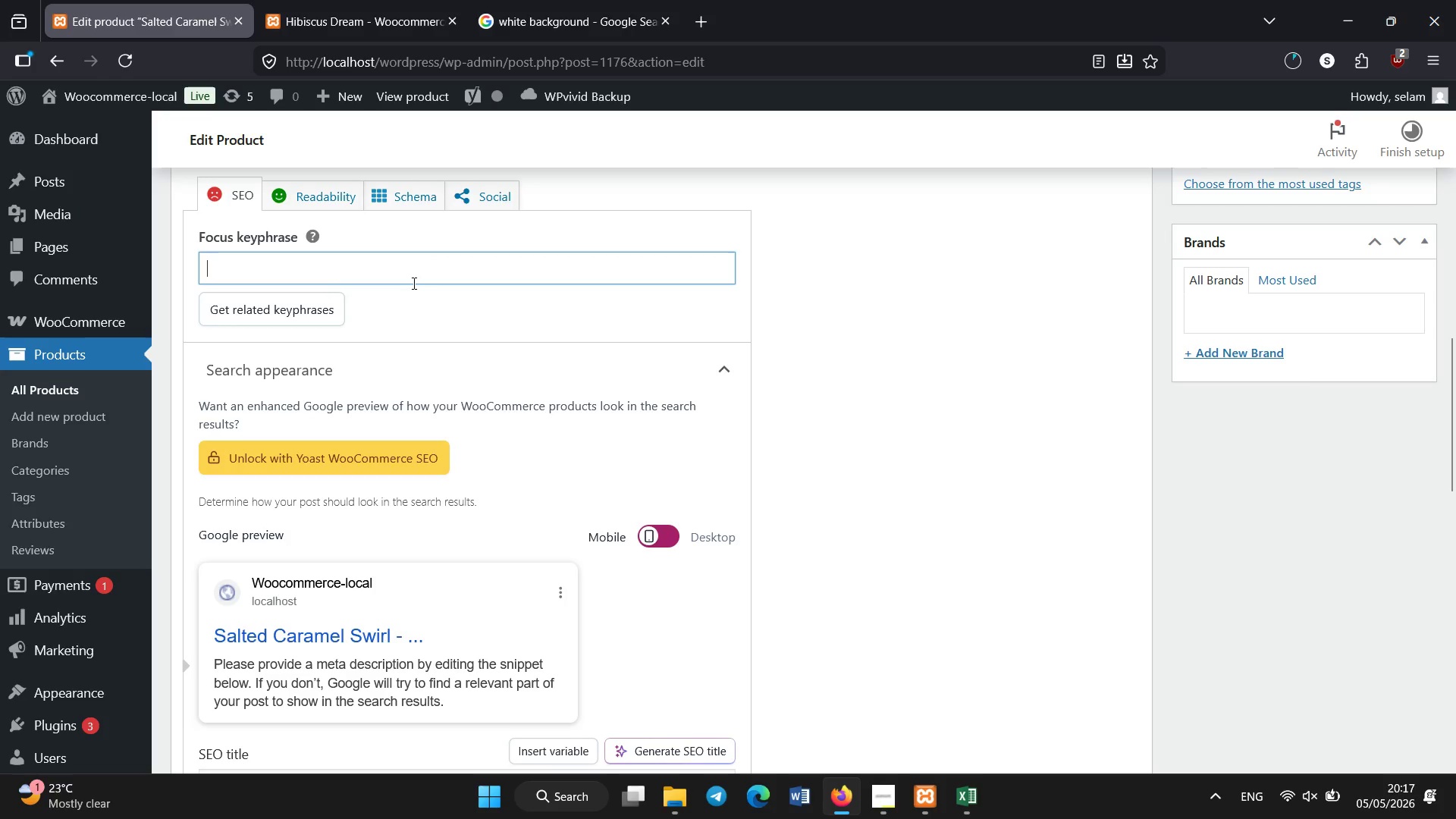 
type(artisan caramel donut)
 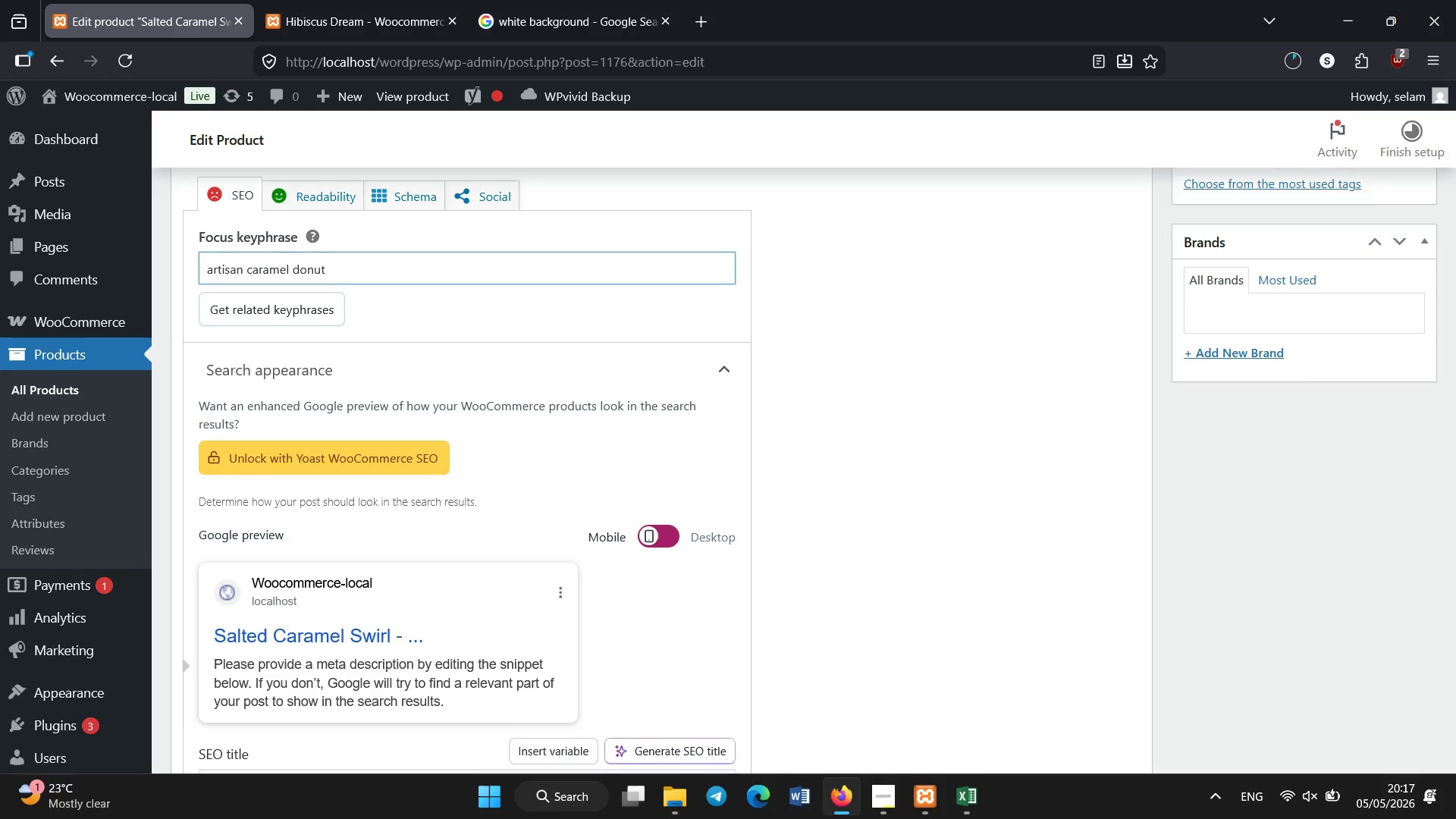 
scroll: coordinate [414, 284], scroll_direction: down, amount: 3.0
 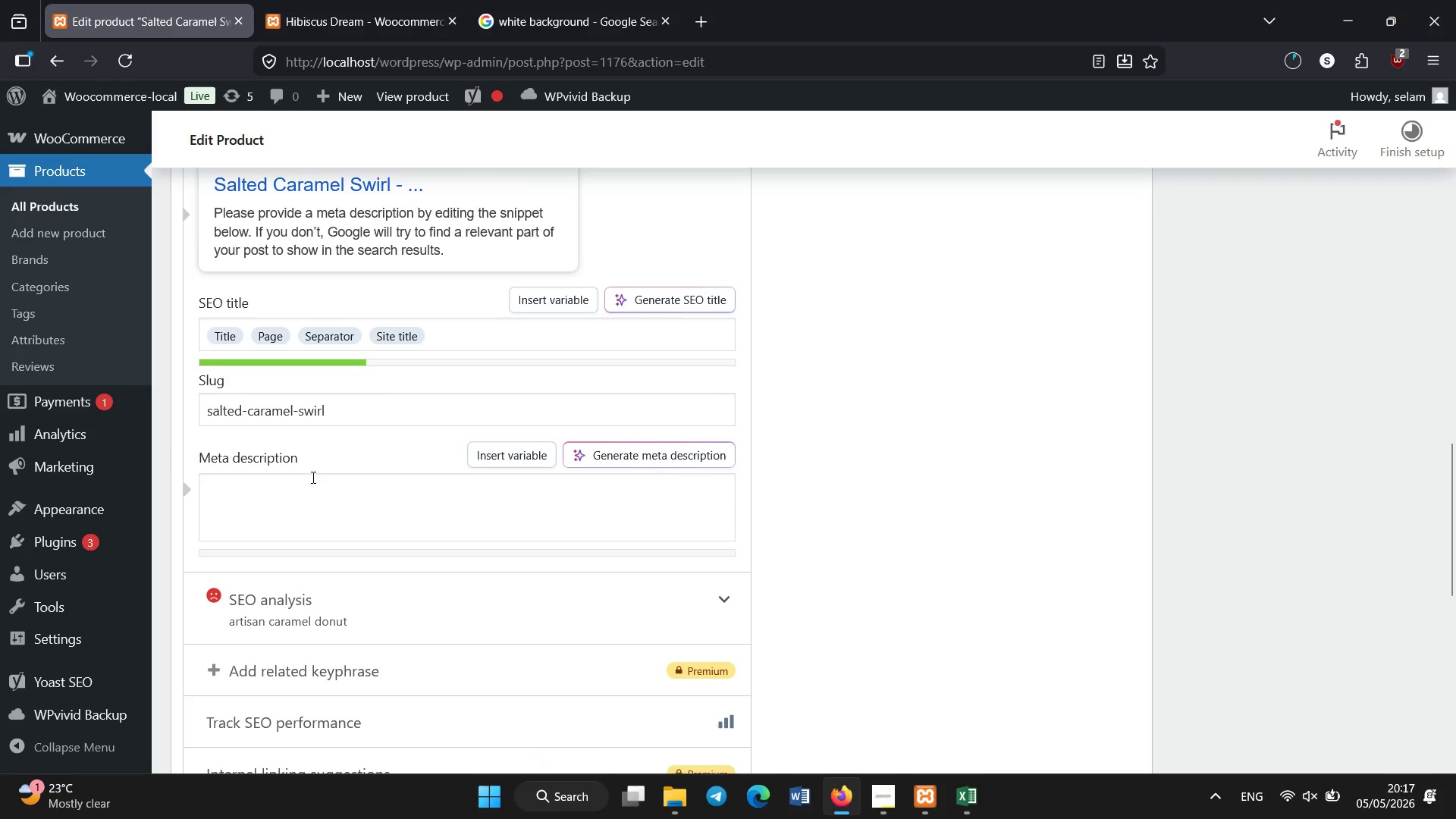 
left_click([313, 485])
 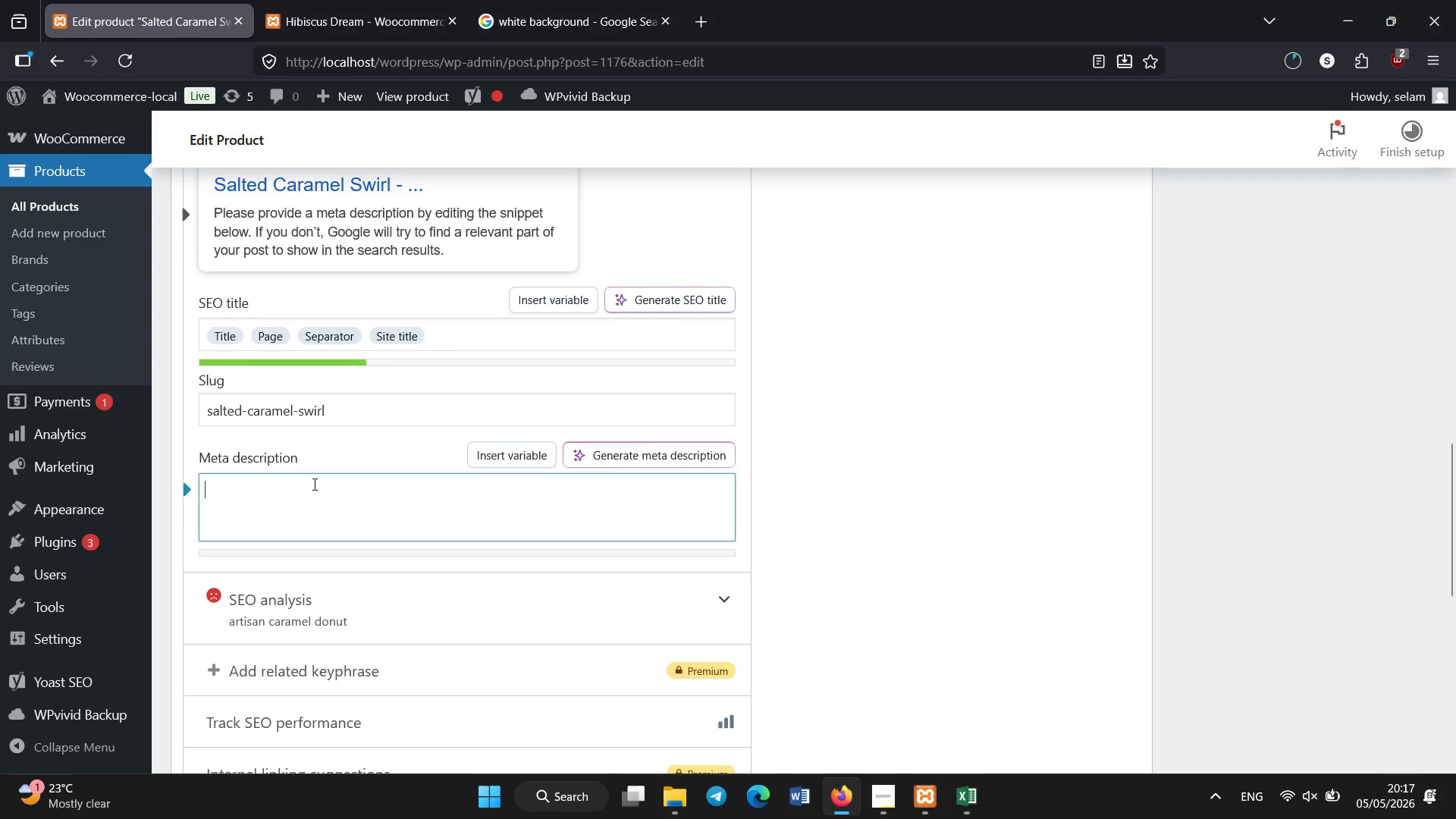 
type(Artisan hand-crafted Salted Caramel Swirl donut with rich caramel glaze and soft textrue for a per)
 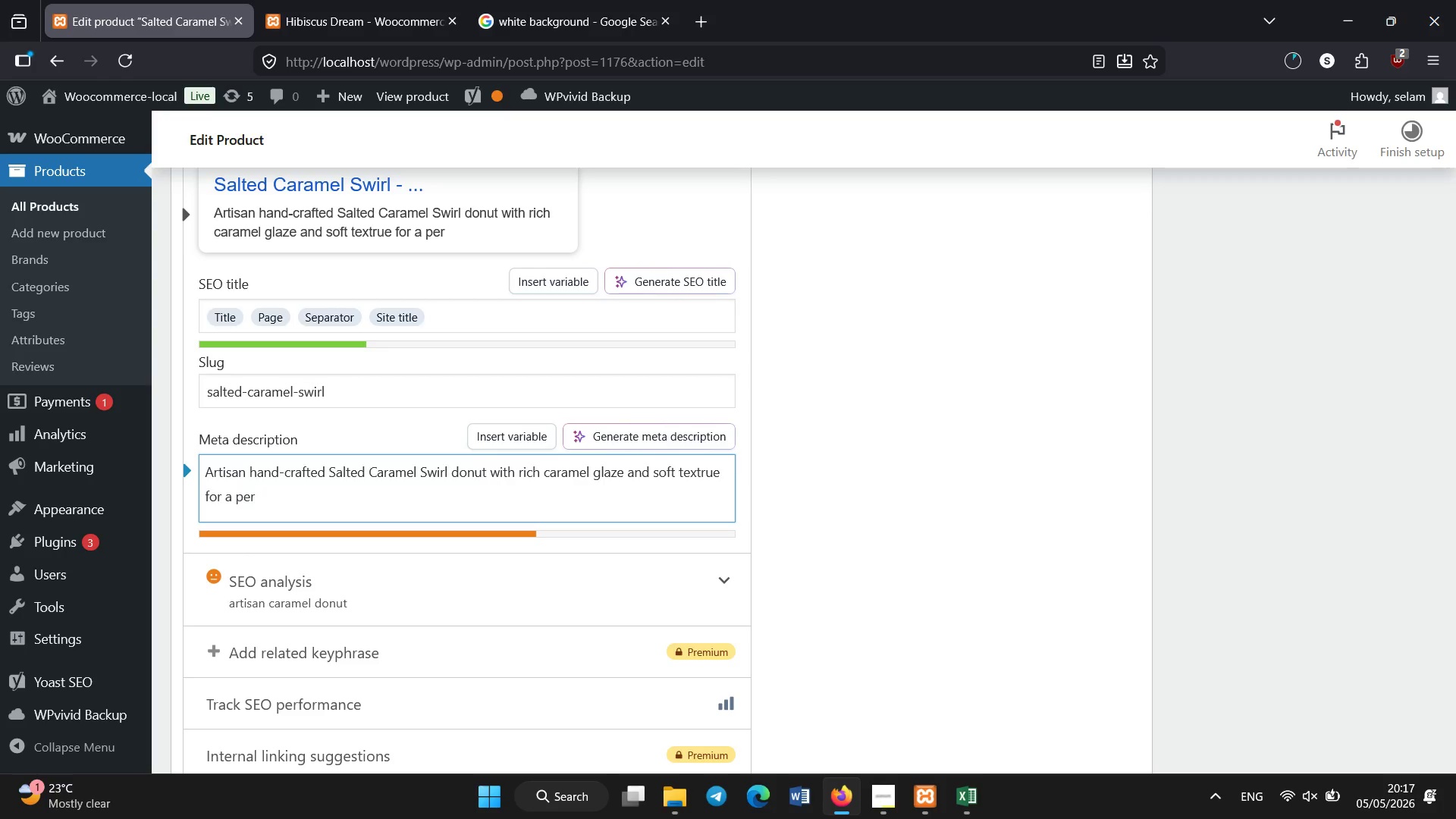 
type(fect a)
key(Backspace)
type(sweet-salty bite..)
key(Backspace)
 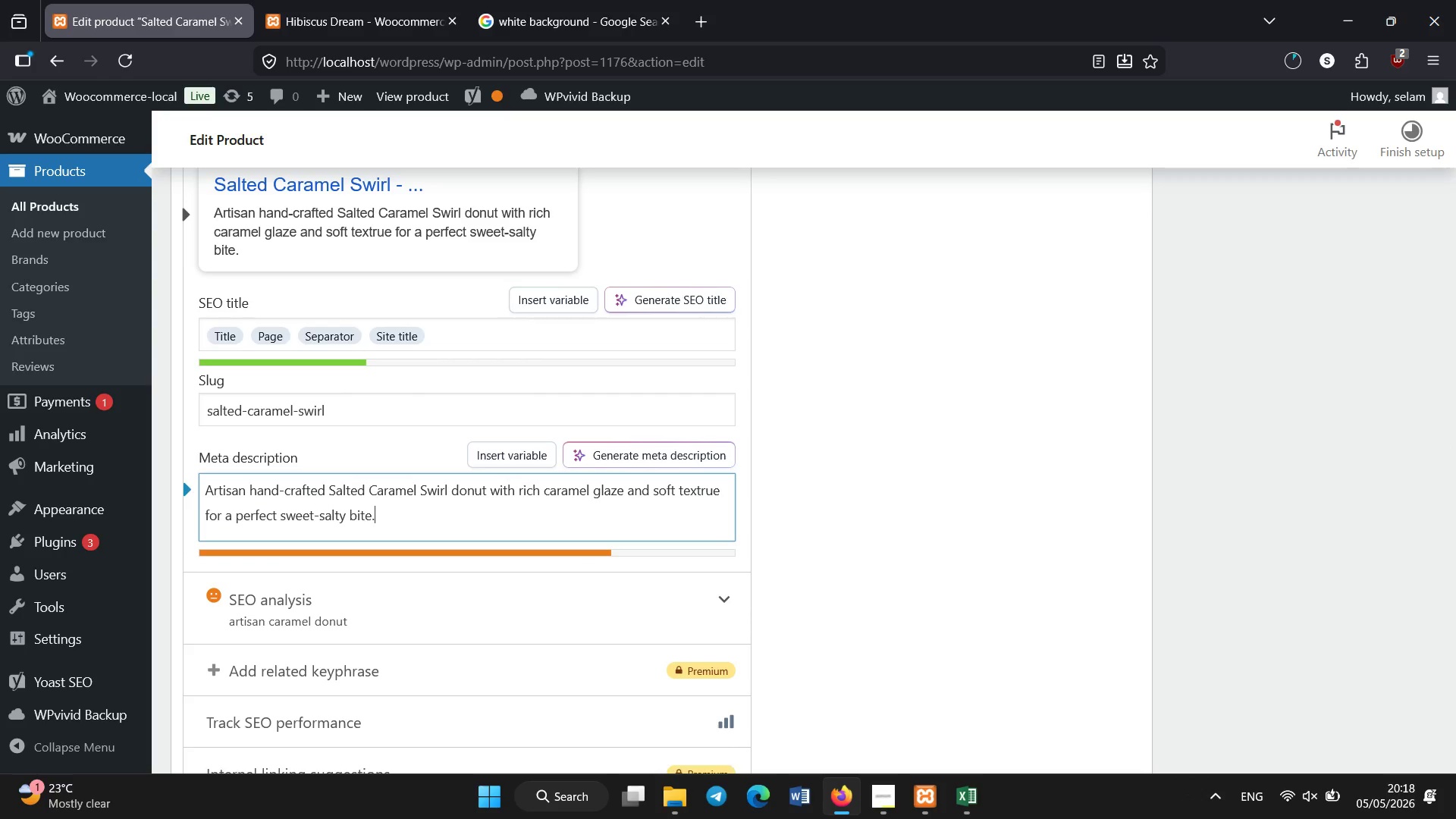 
scroll: coordinate [315, 485], scroll_direction: up, amount: 7.0
 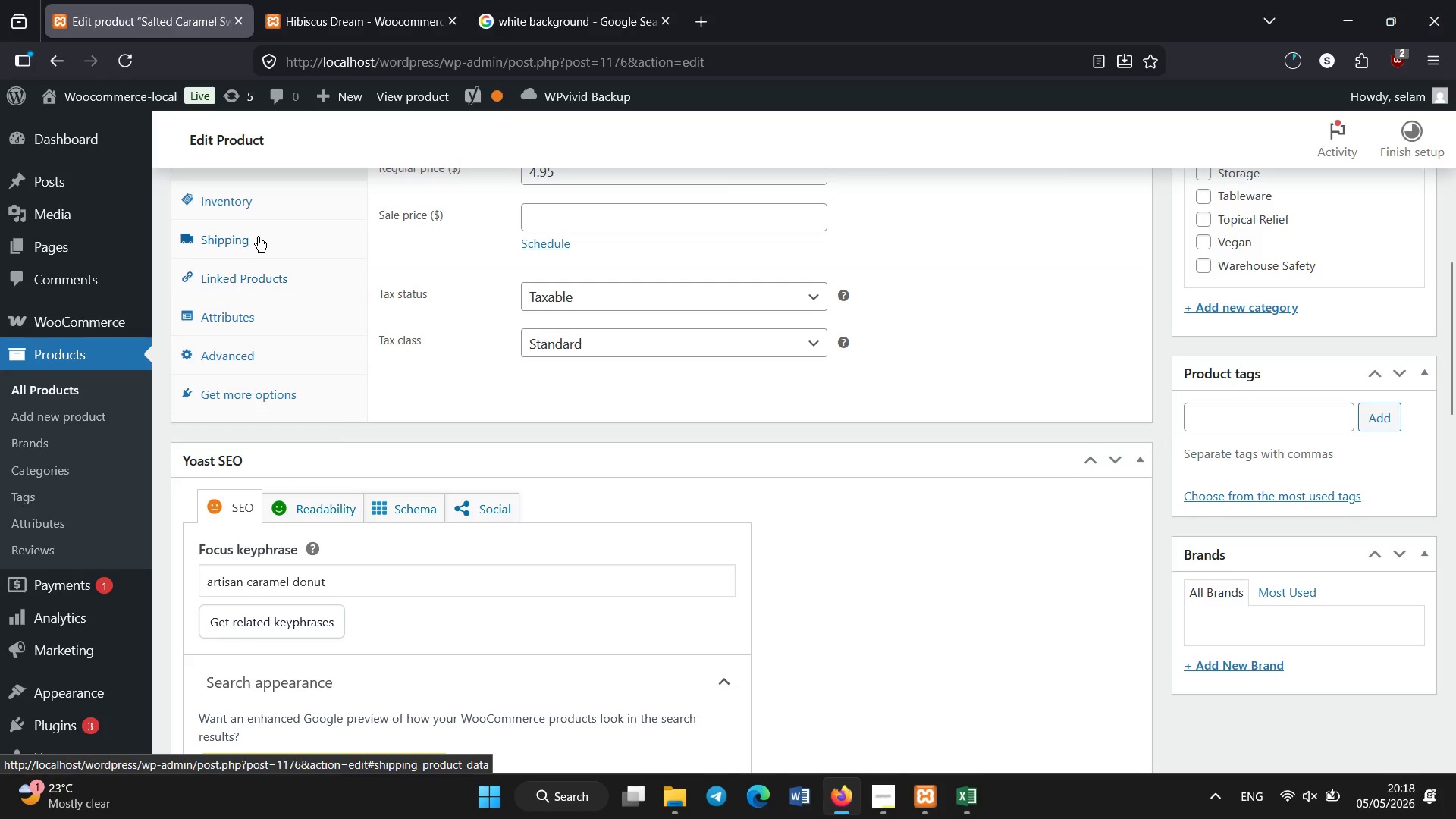 
left_click([263, 329])
 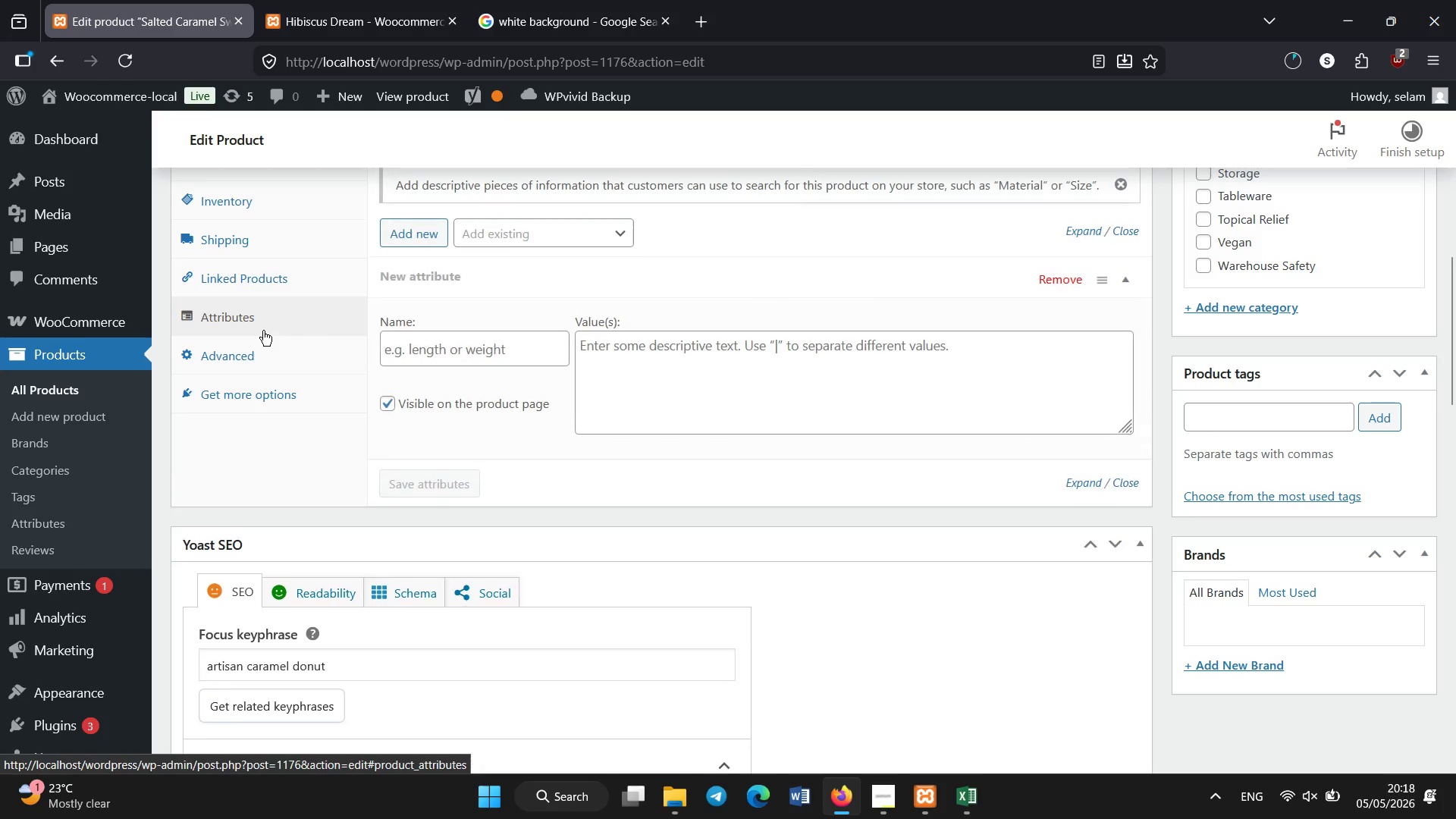 
wait(6.95)
 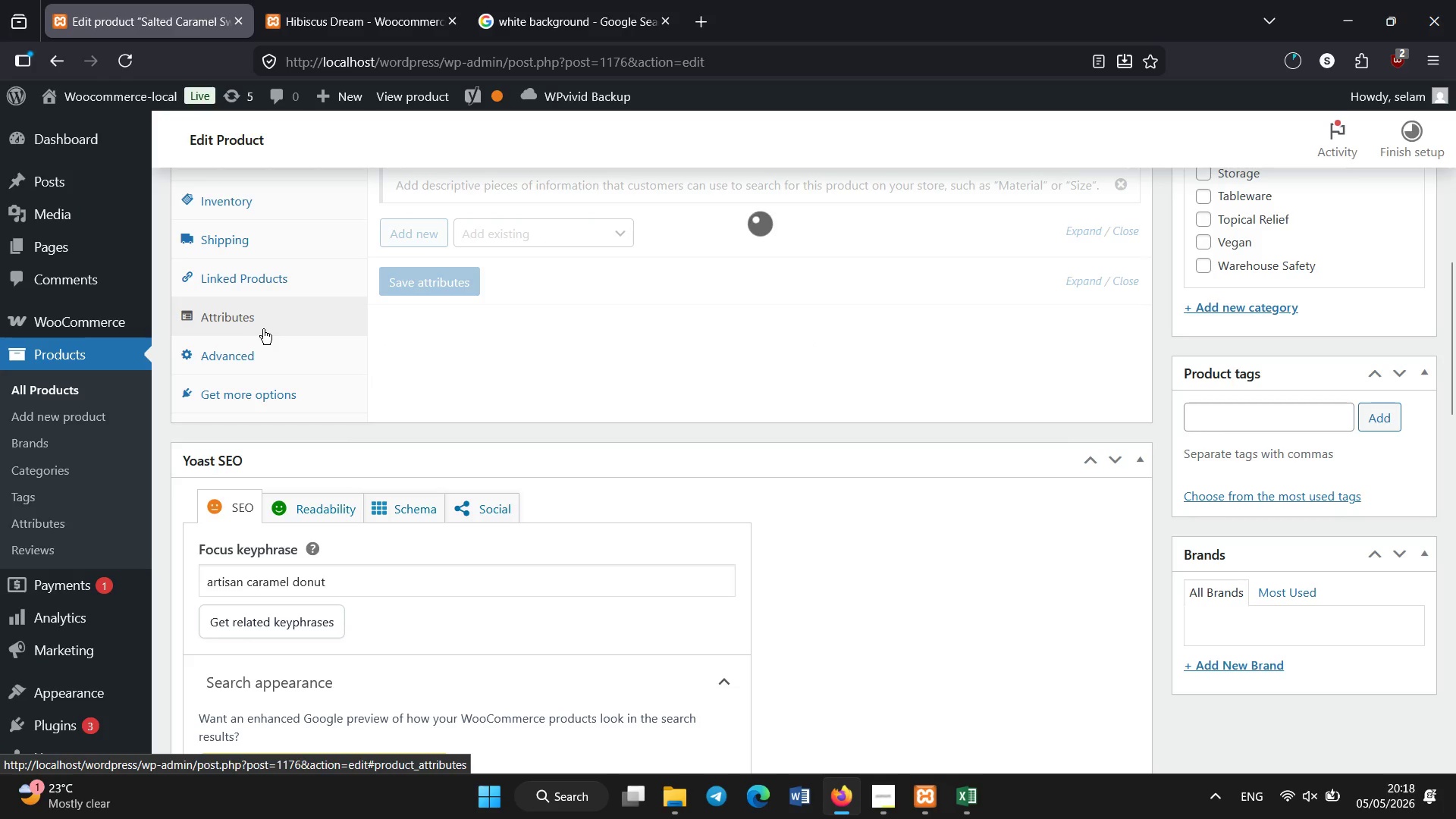 
left_click([470, 234])
 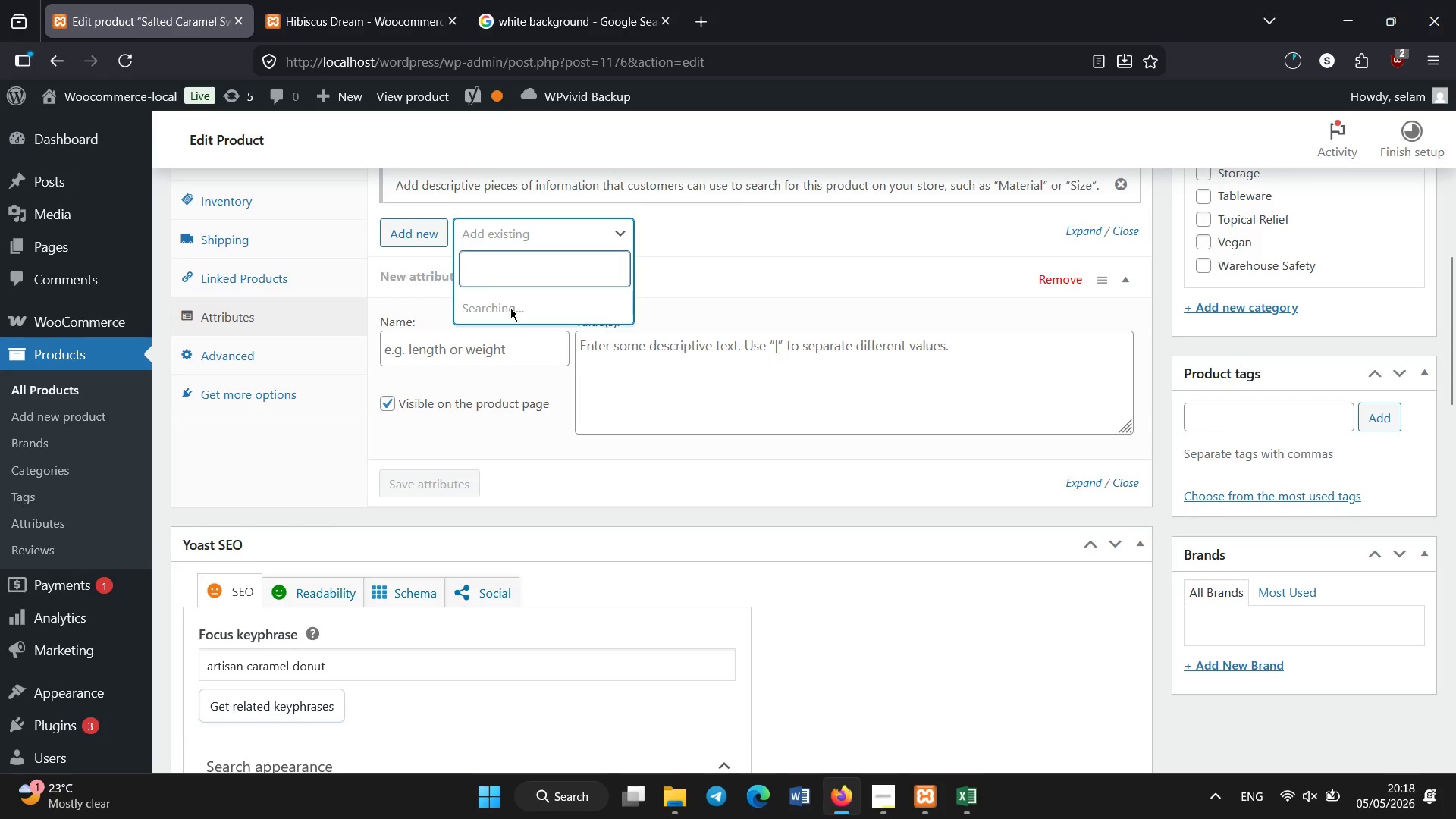 
wait(9.84)
 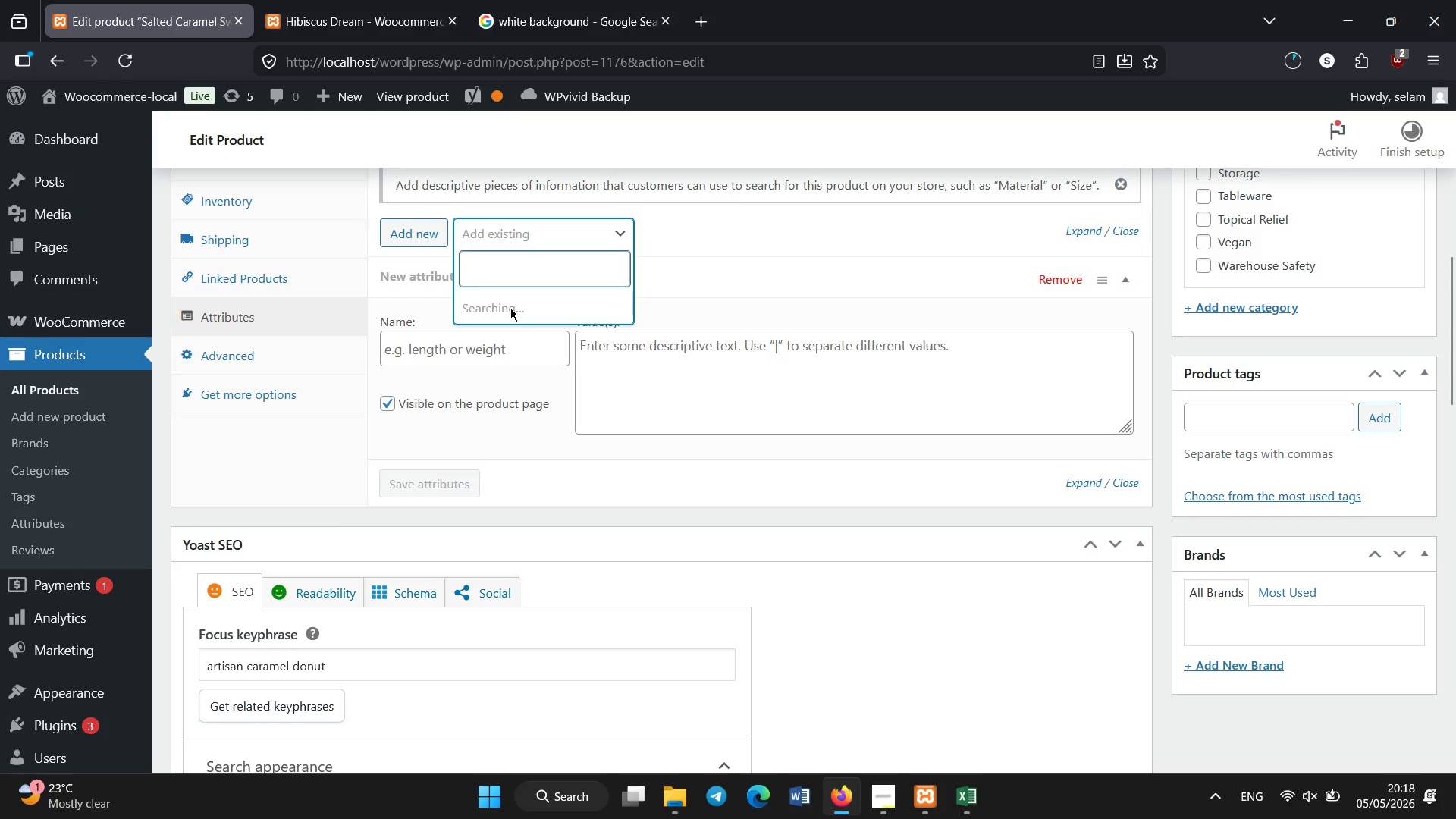 
left_click([509, 237])
 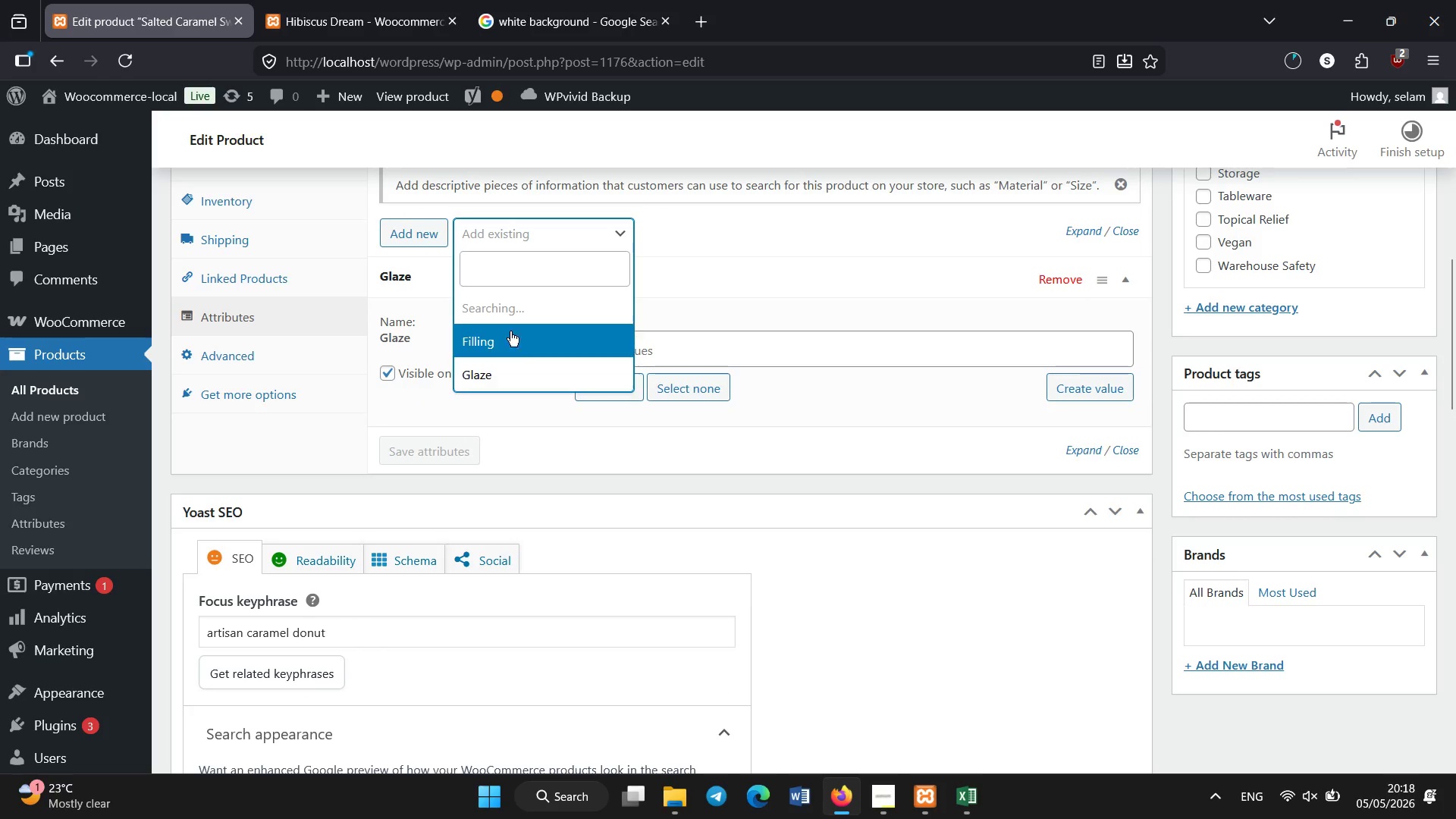 
left_click([511, 343])
 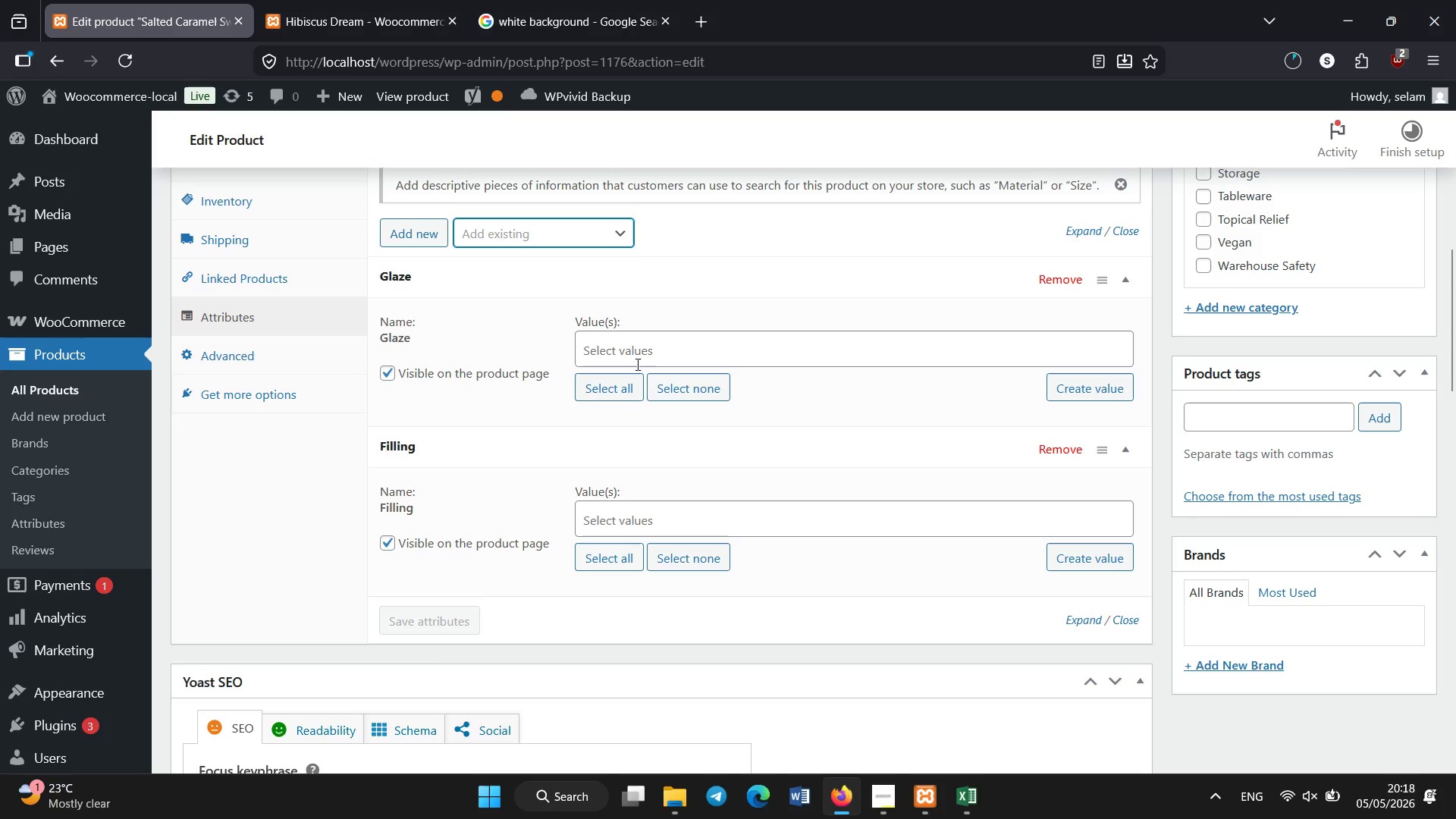 
left_click([948, 817])
 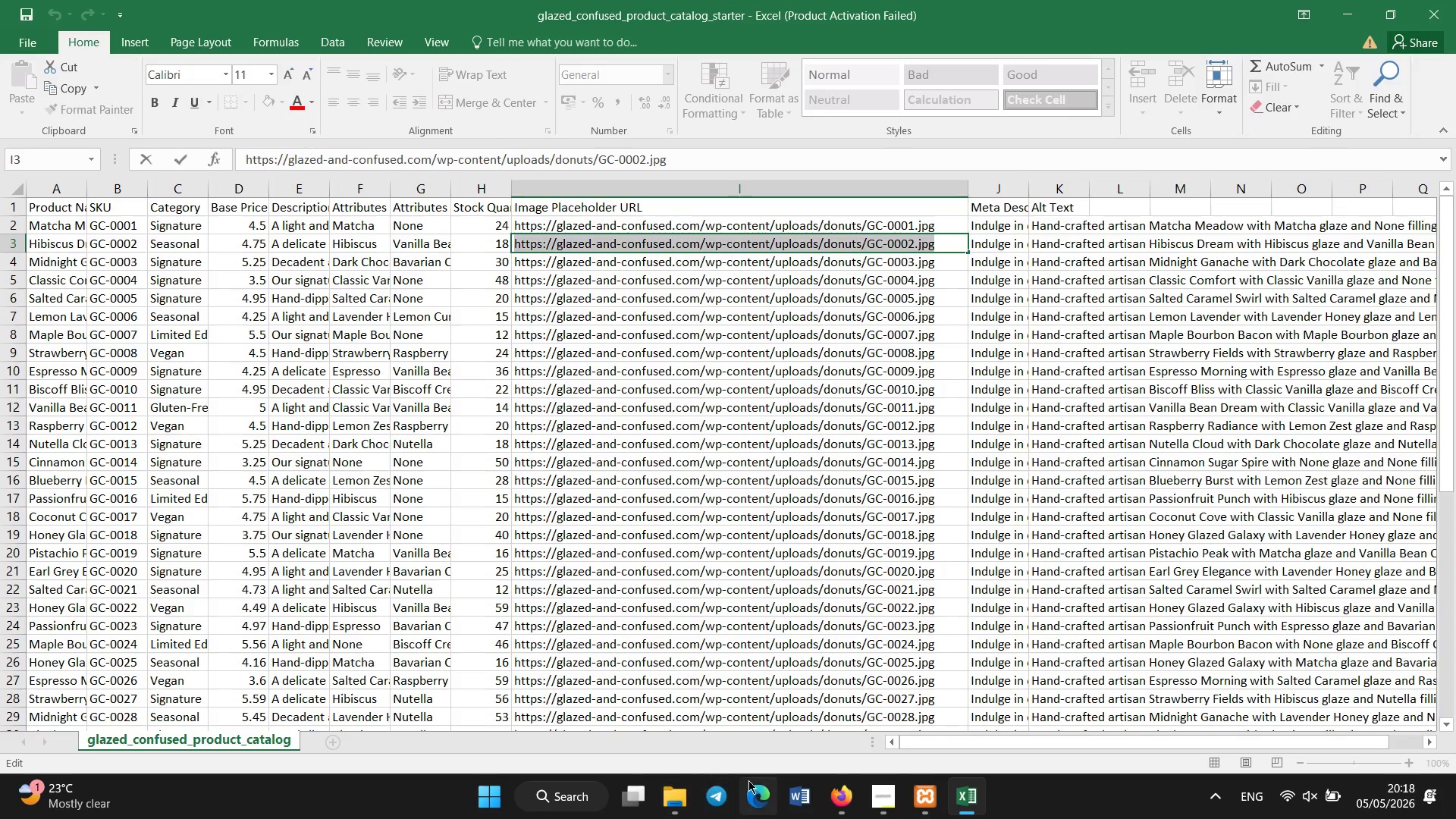 
mouse_move([845, 782])
 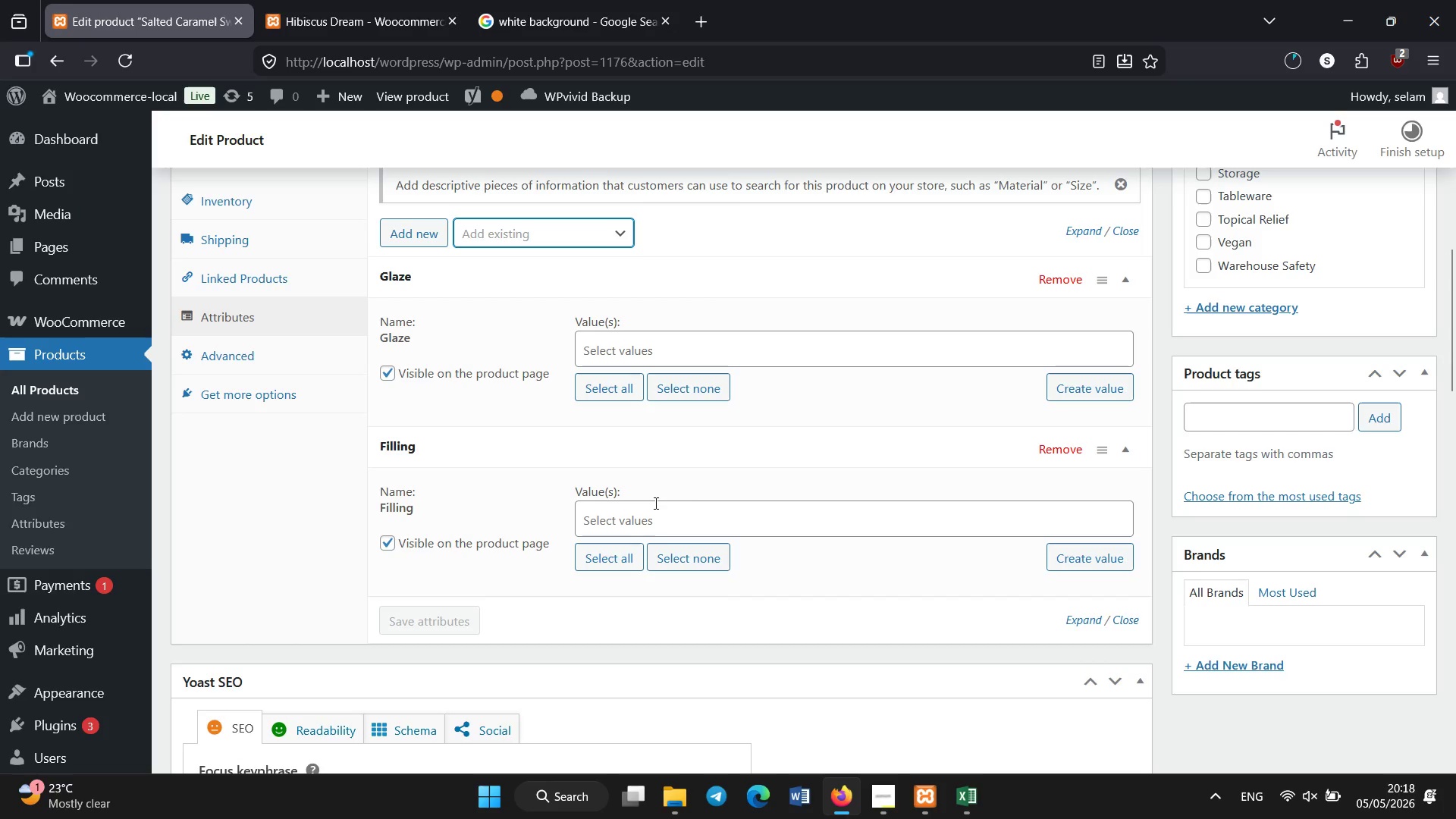 
left_click([647, 510])
 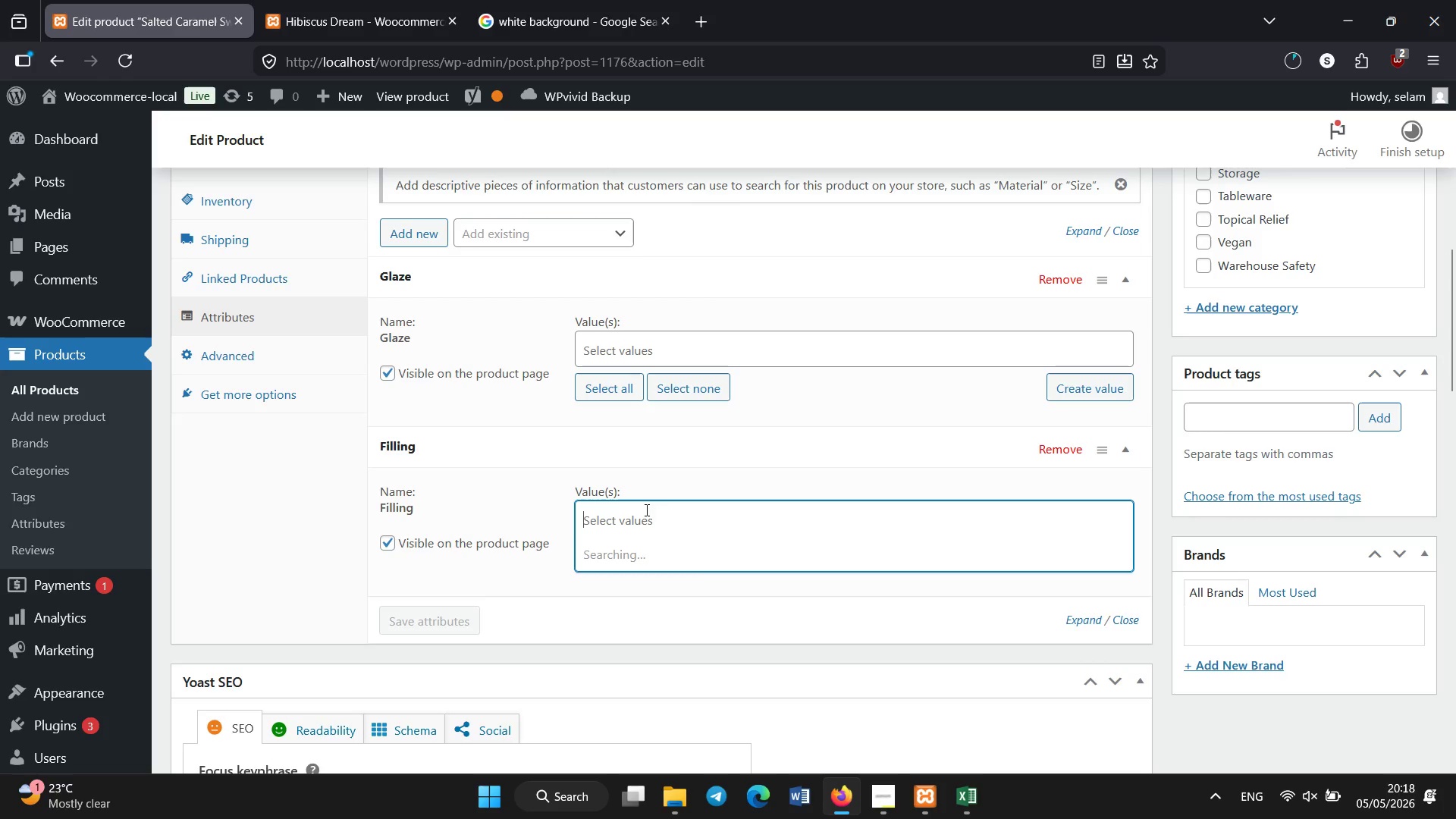 
type(None)
 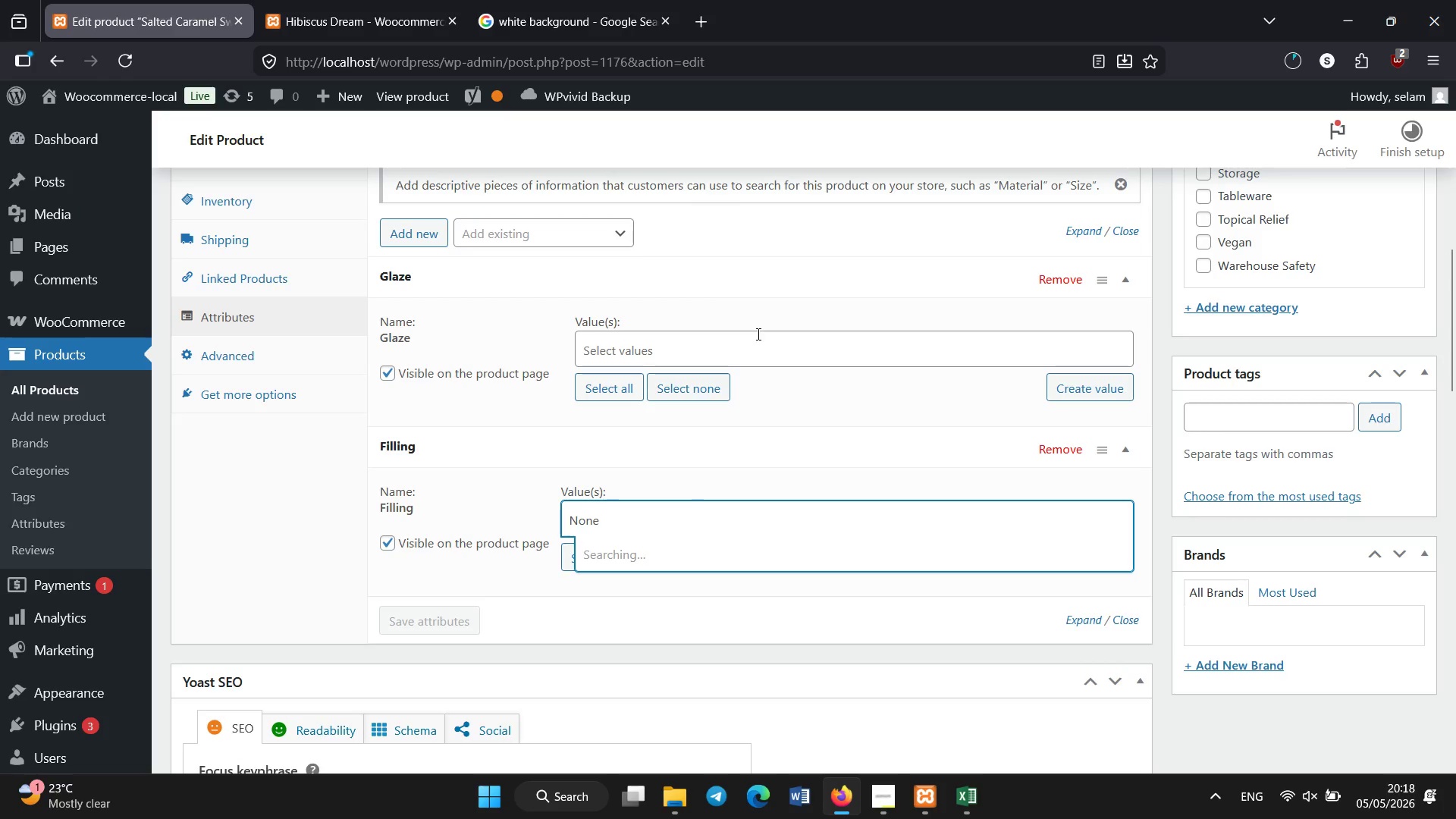 
left_click([754, 350])
 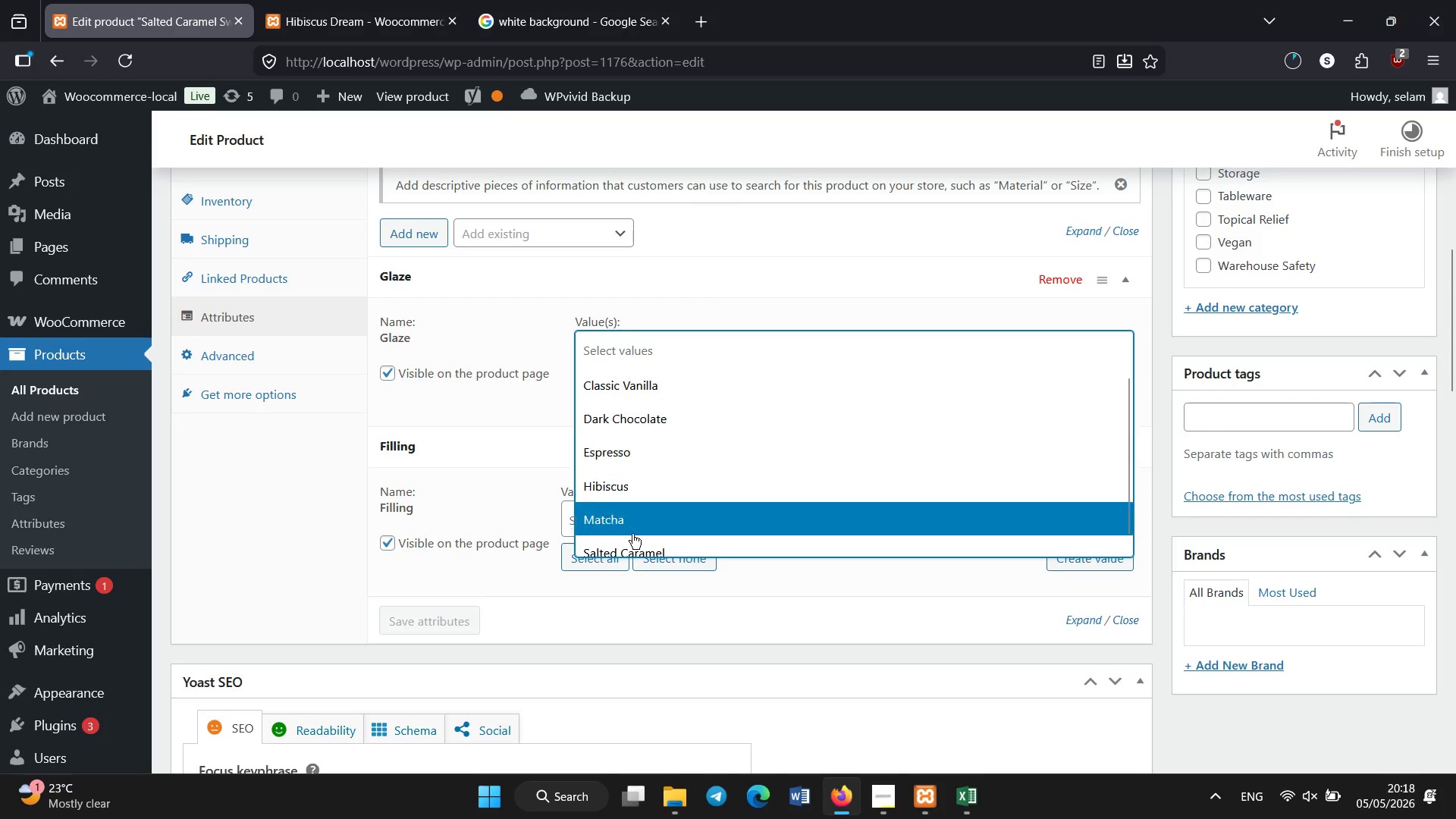 
left_click([510, 558])
 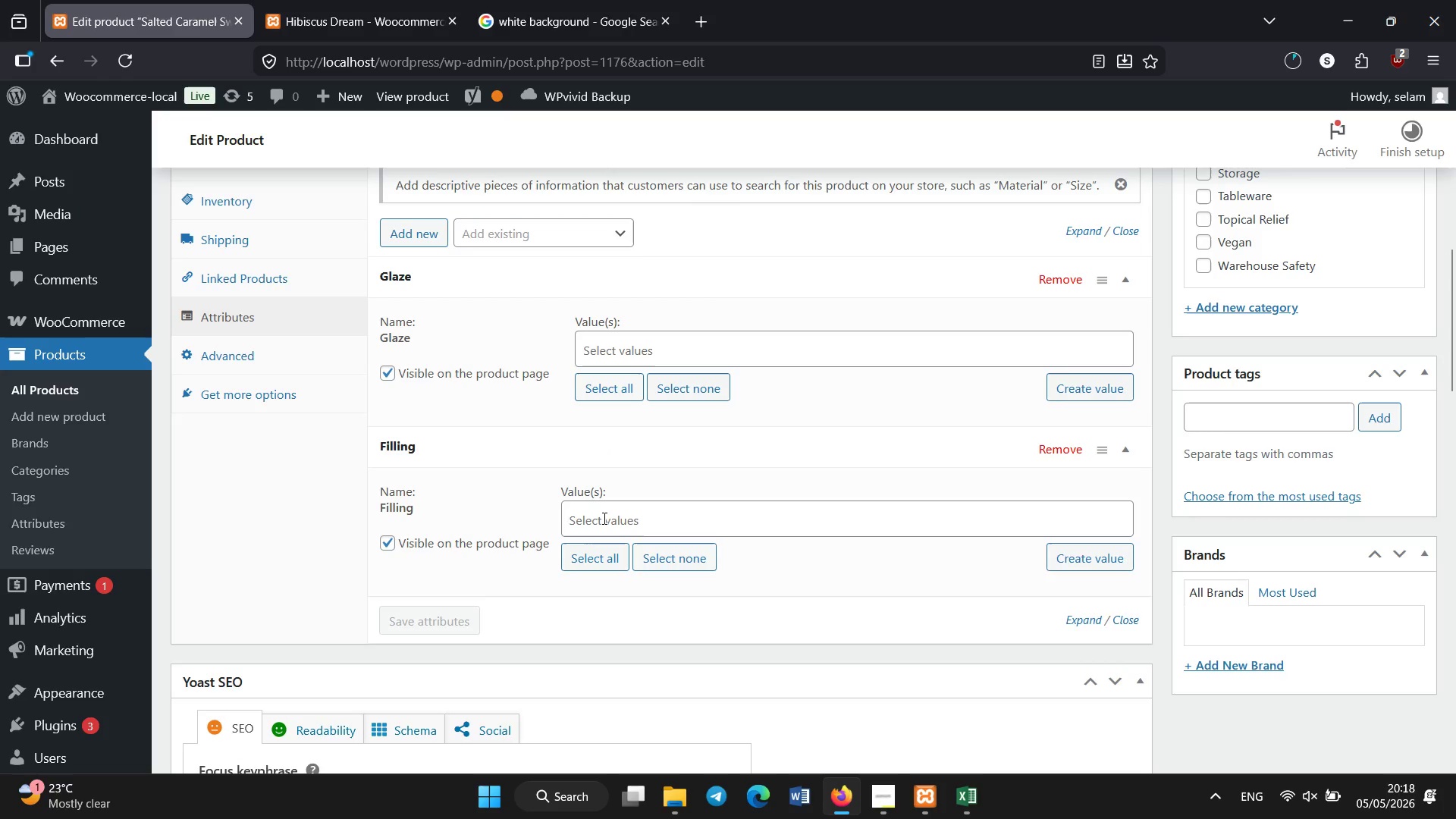 
left_click([604, 519])
 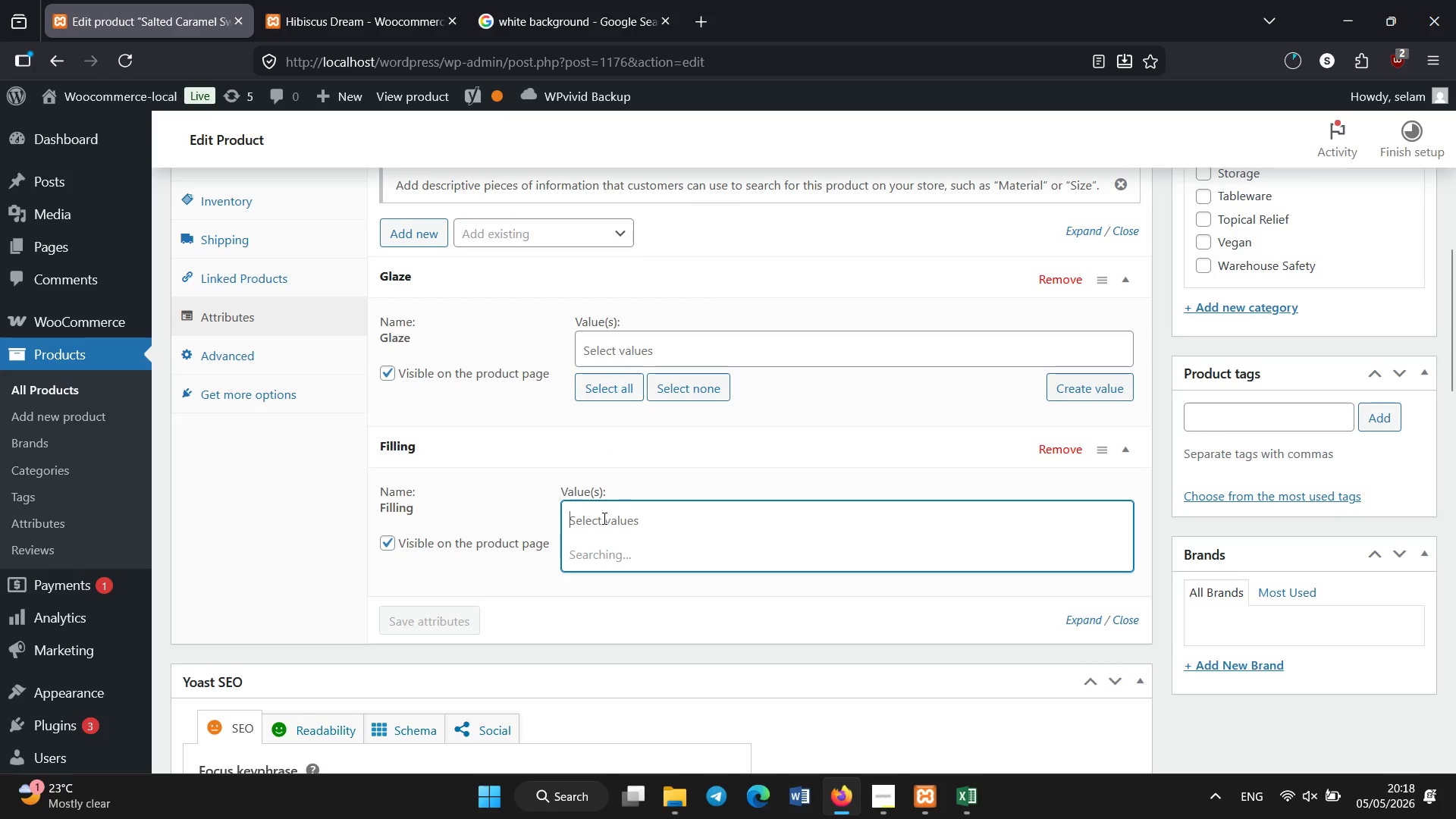 
type(NONE)
key(Backspace)
key(Backspace)
key(Backspace)
type(one)
 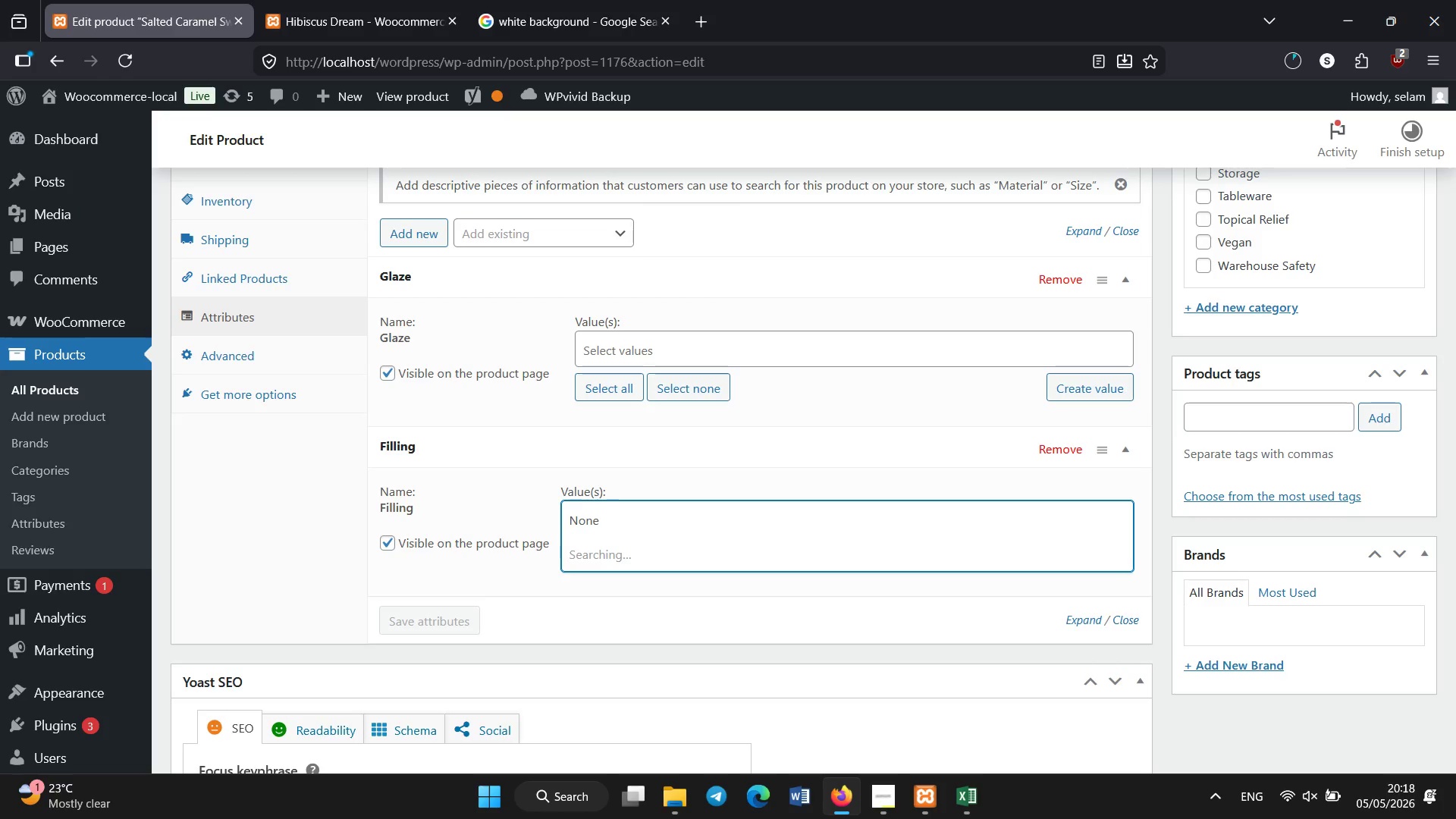 
key(Enter)
 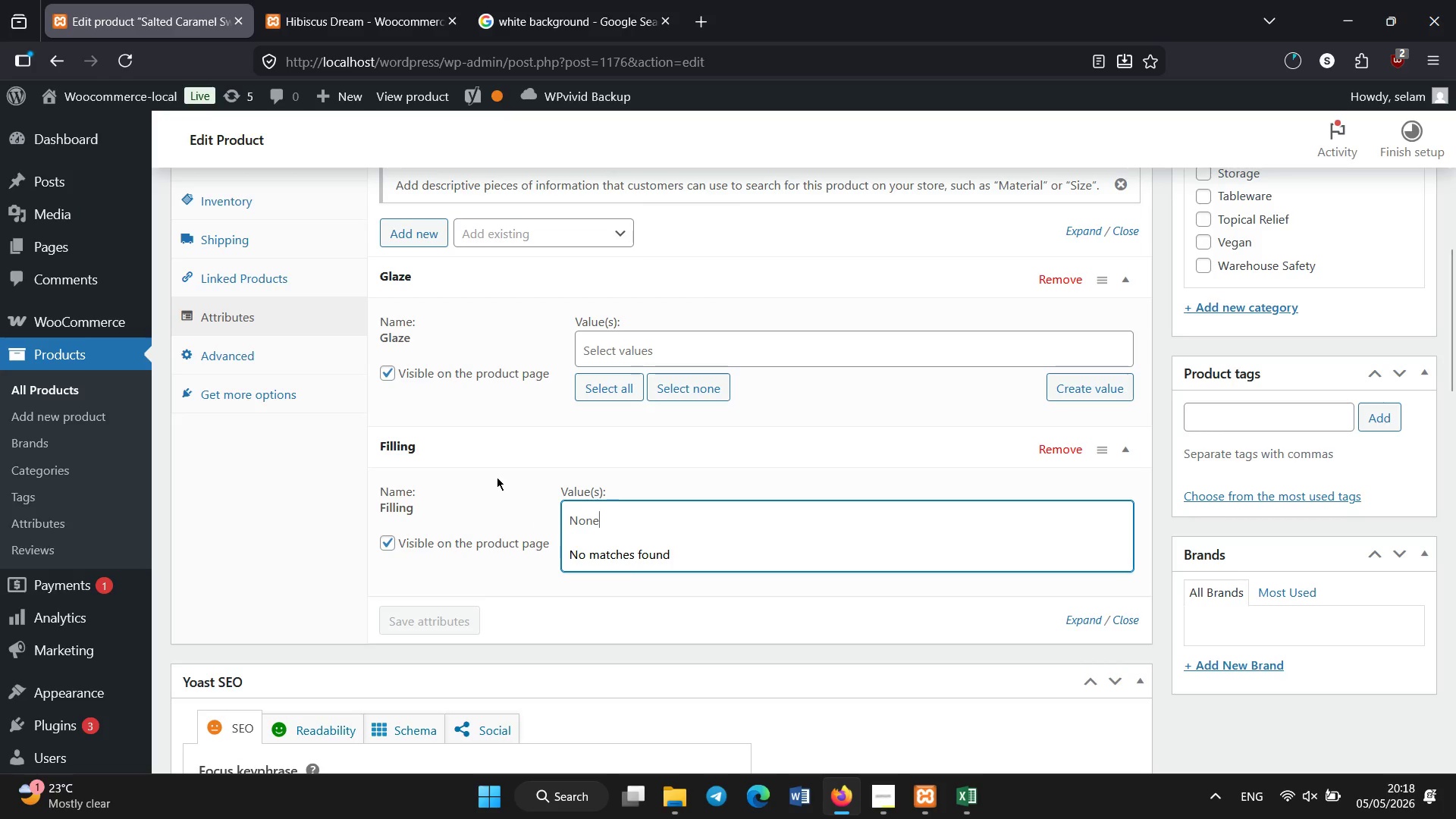 
left_click([500, 478])
 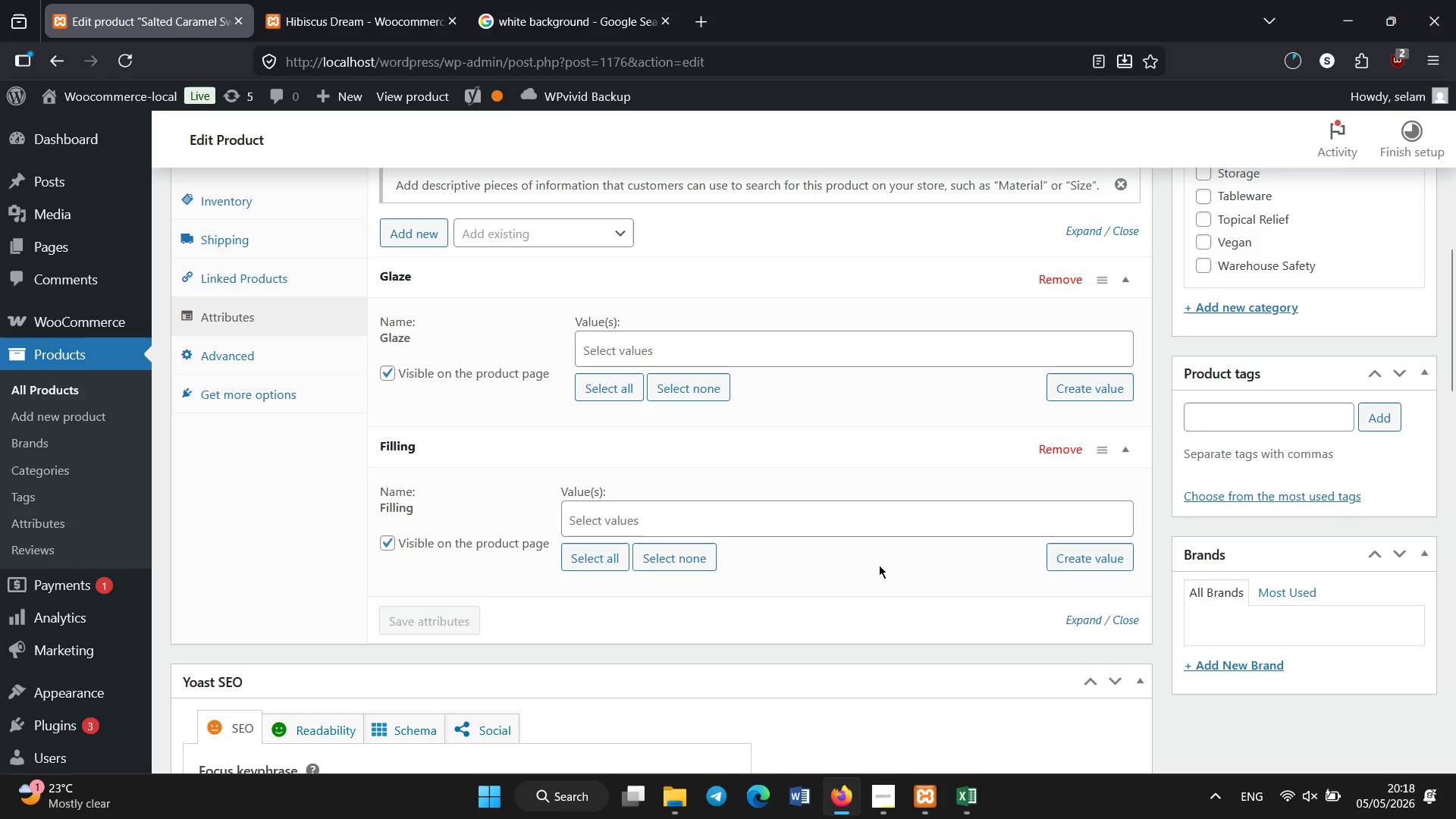 
left_click([1057, 553])
 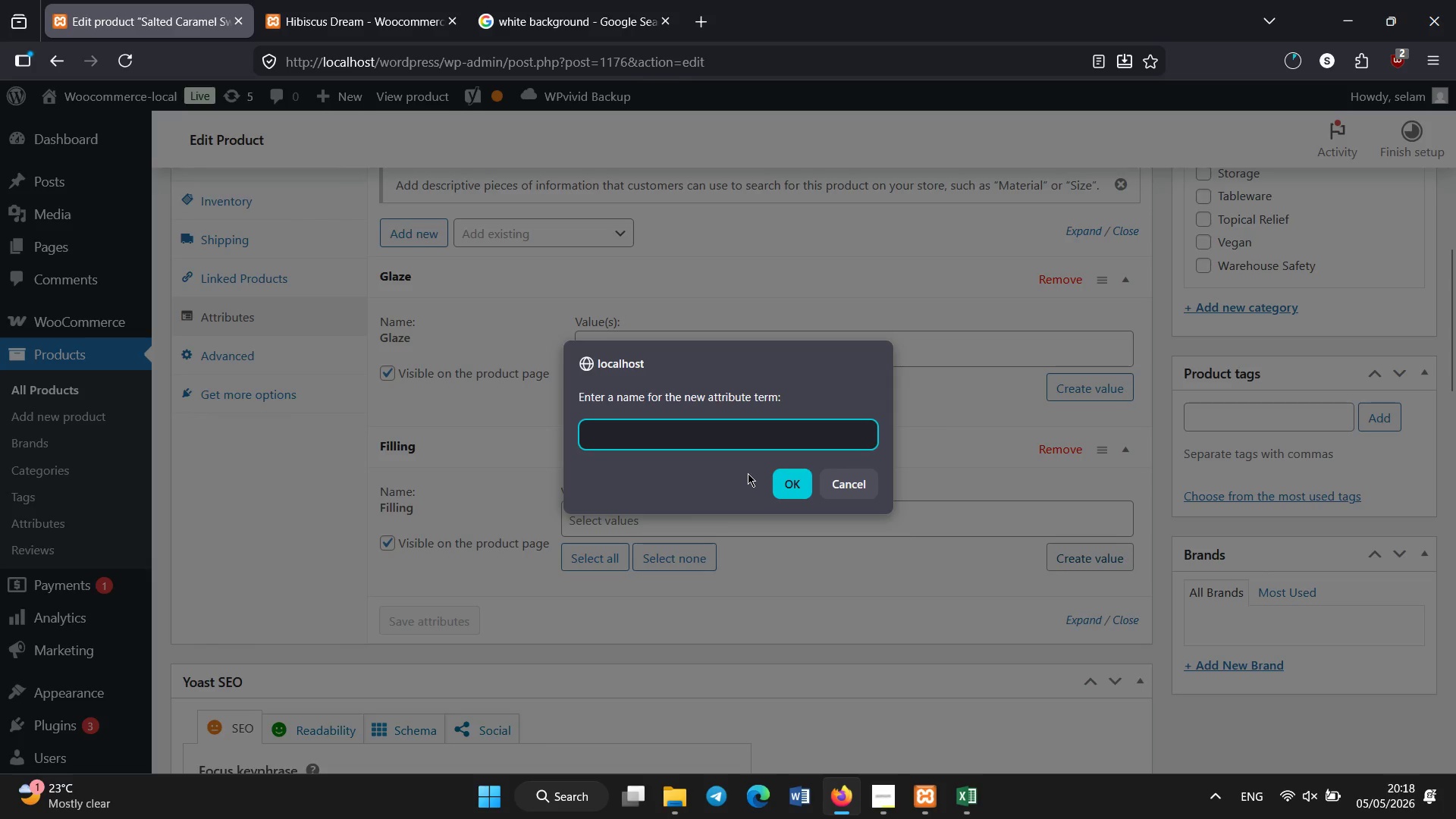 
type(None)
 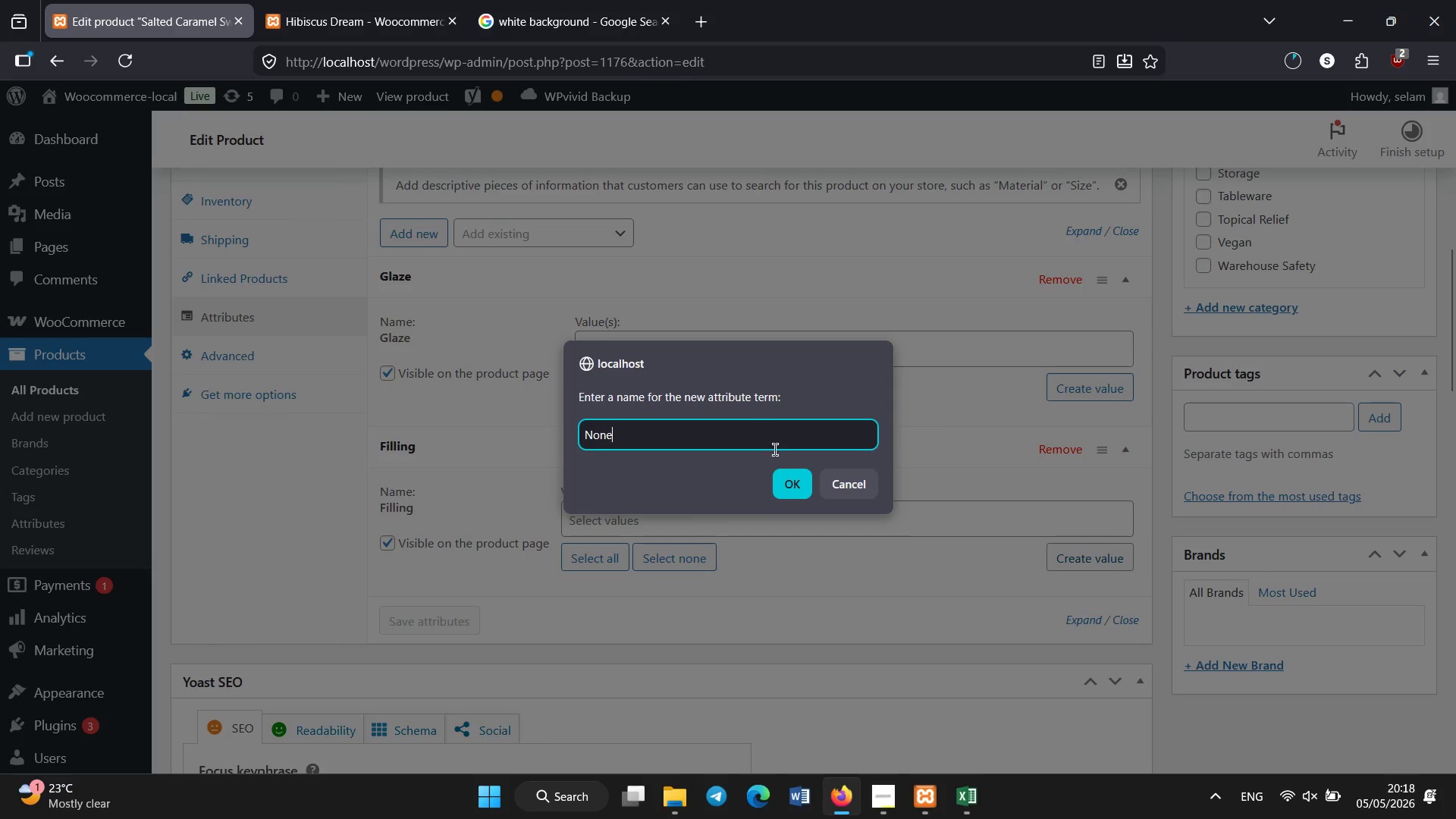 
left_click([794, 480])
 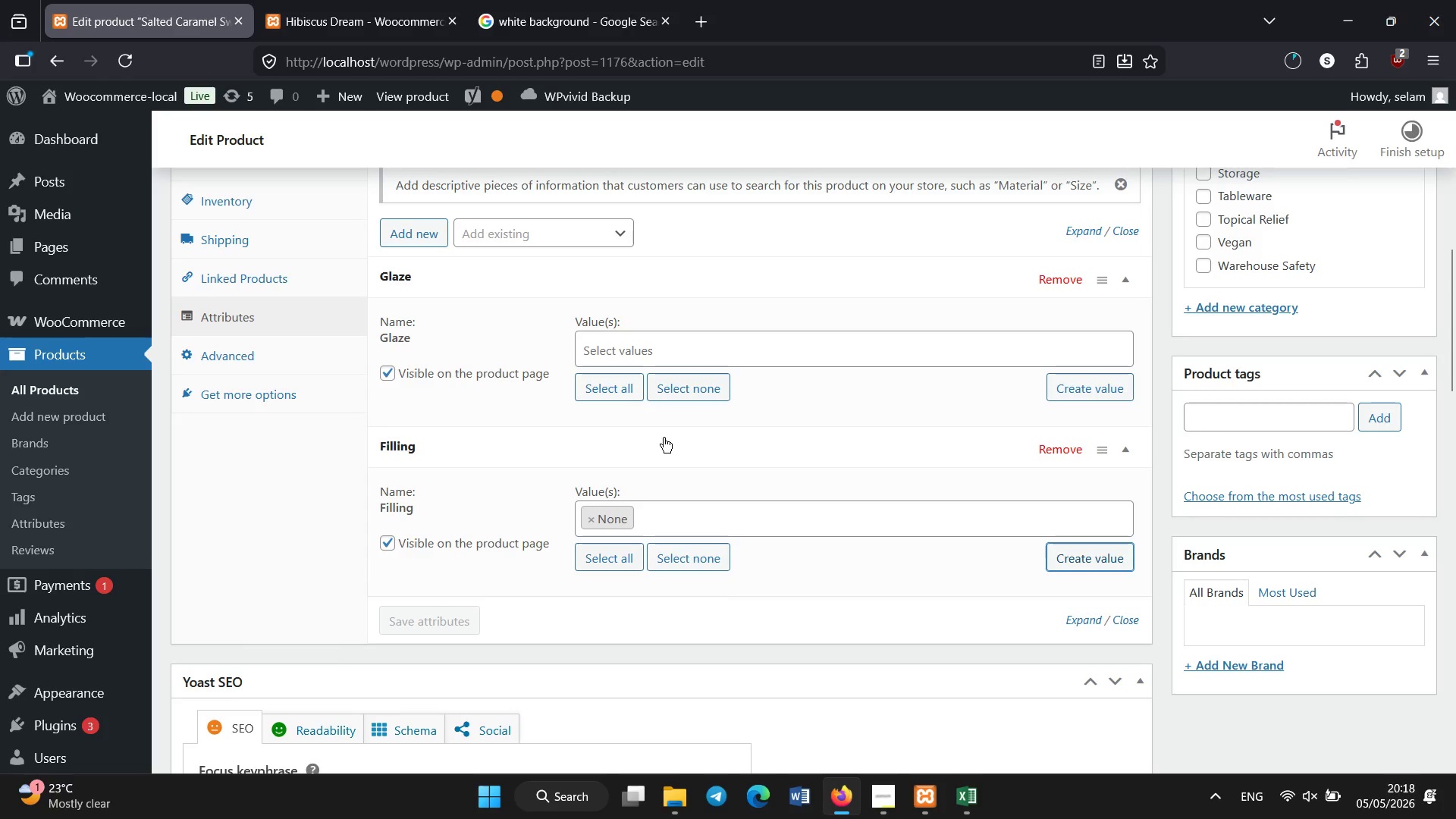 
wait(6.12)
 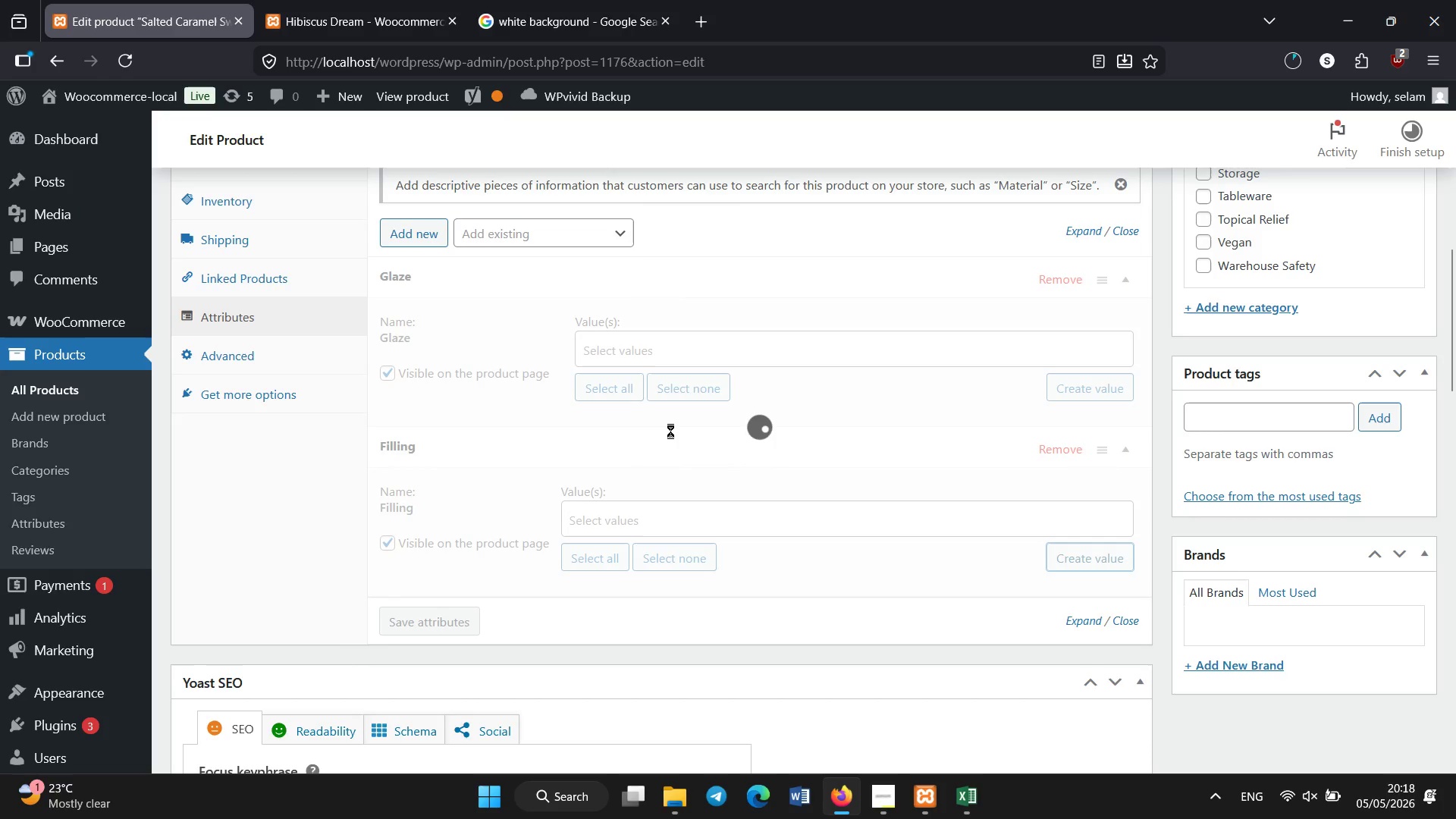 
left_click([682, 335])
 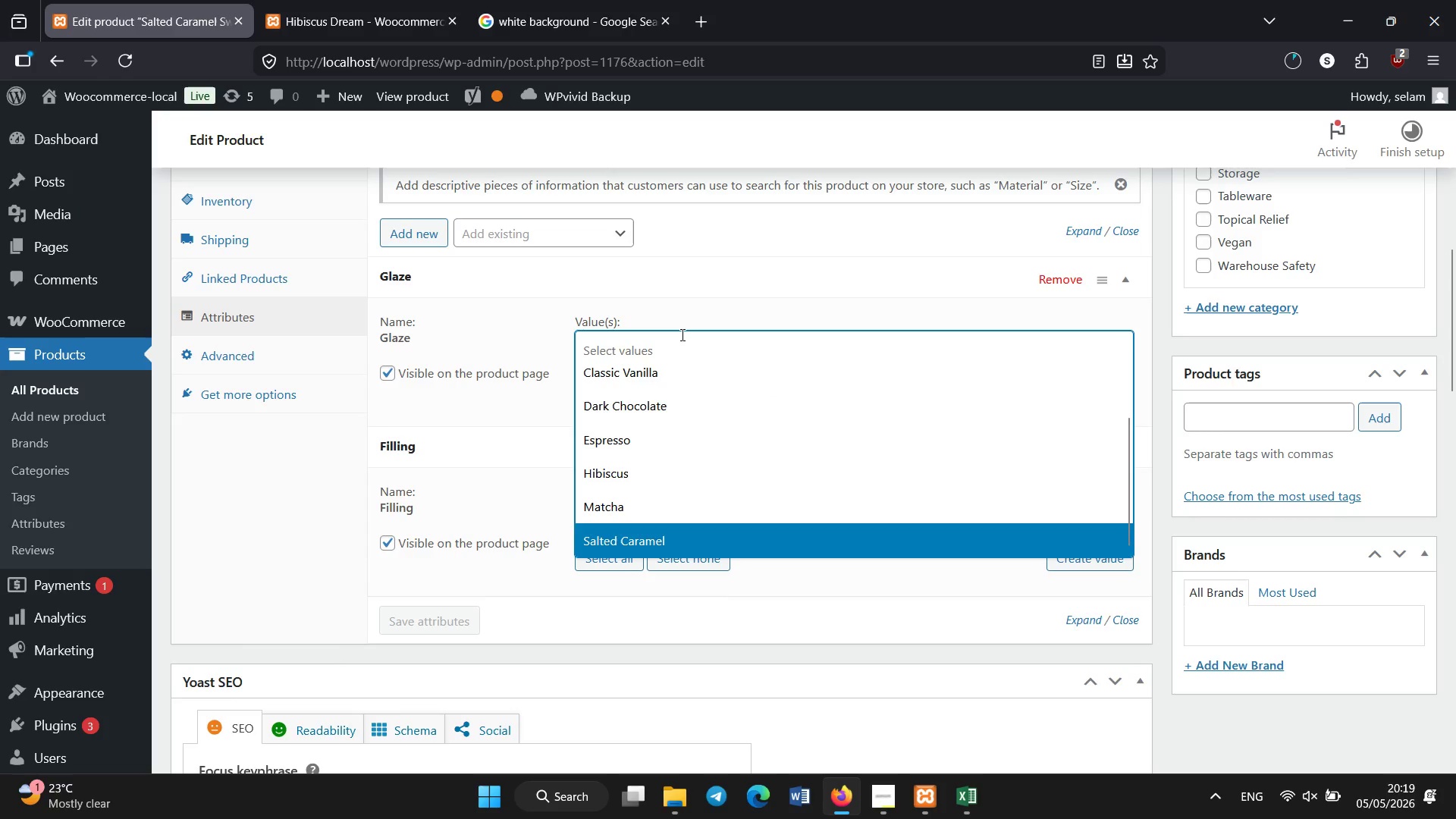 
type(salte)
 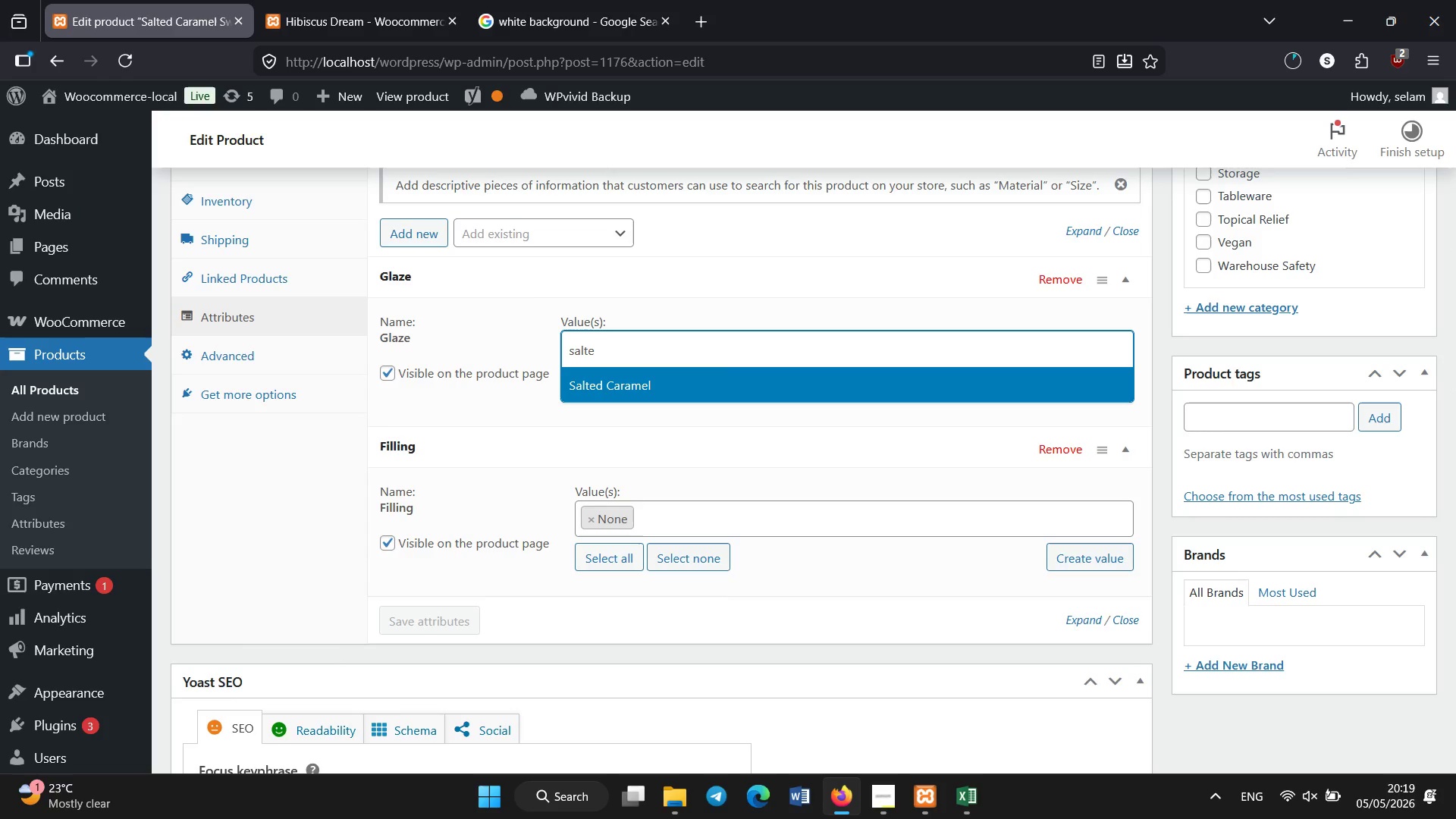 
key(Enter)
 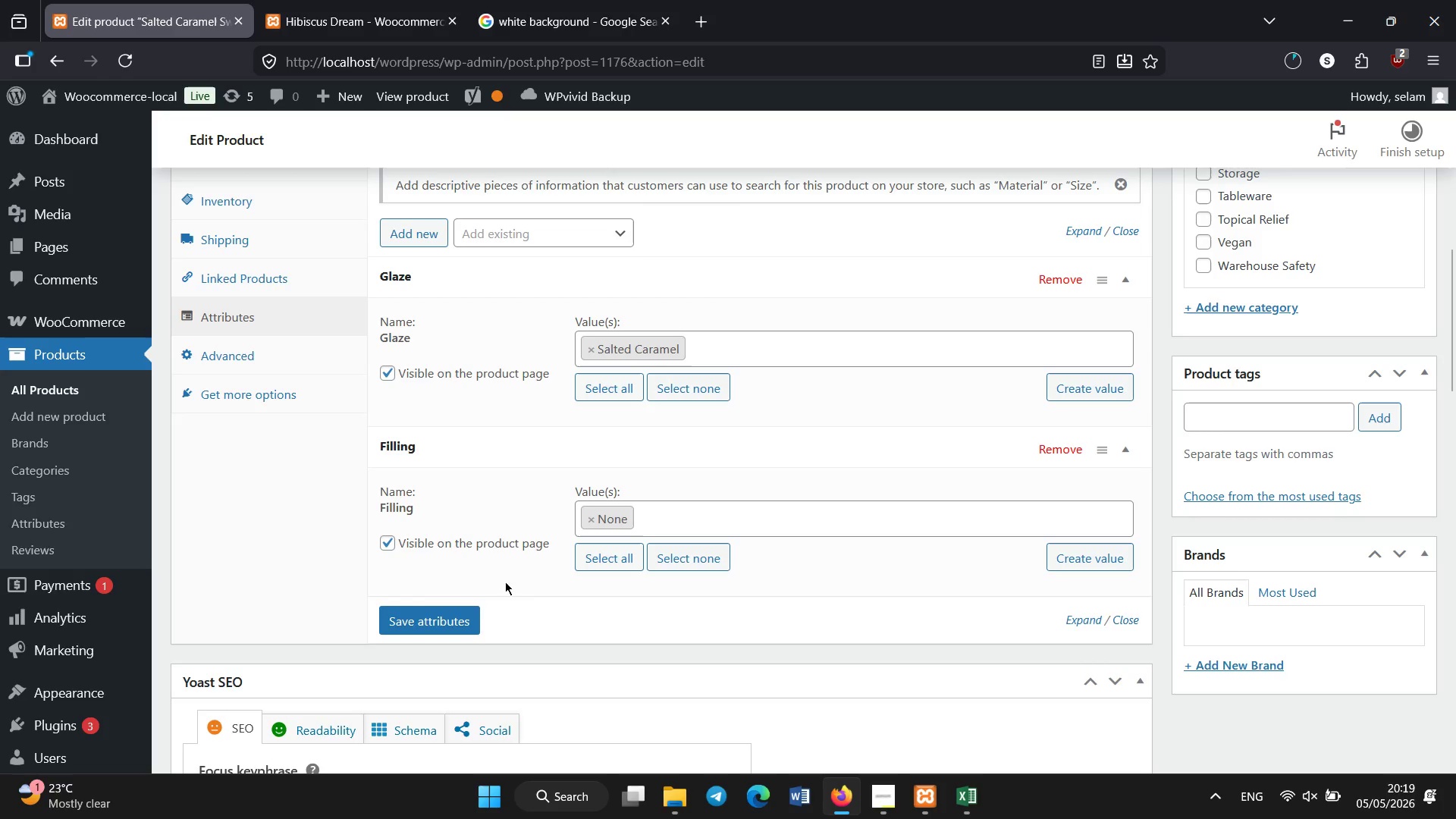 
left_click([454, 626])
 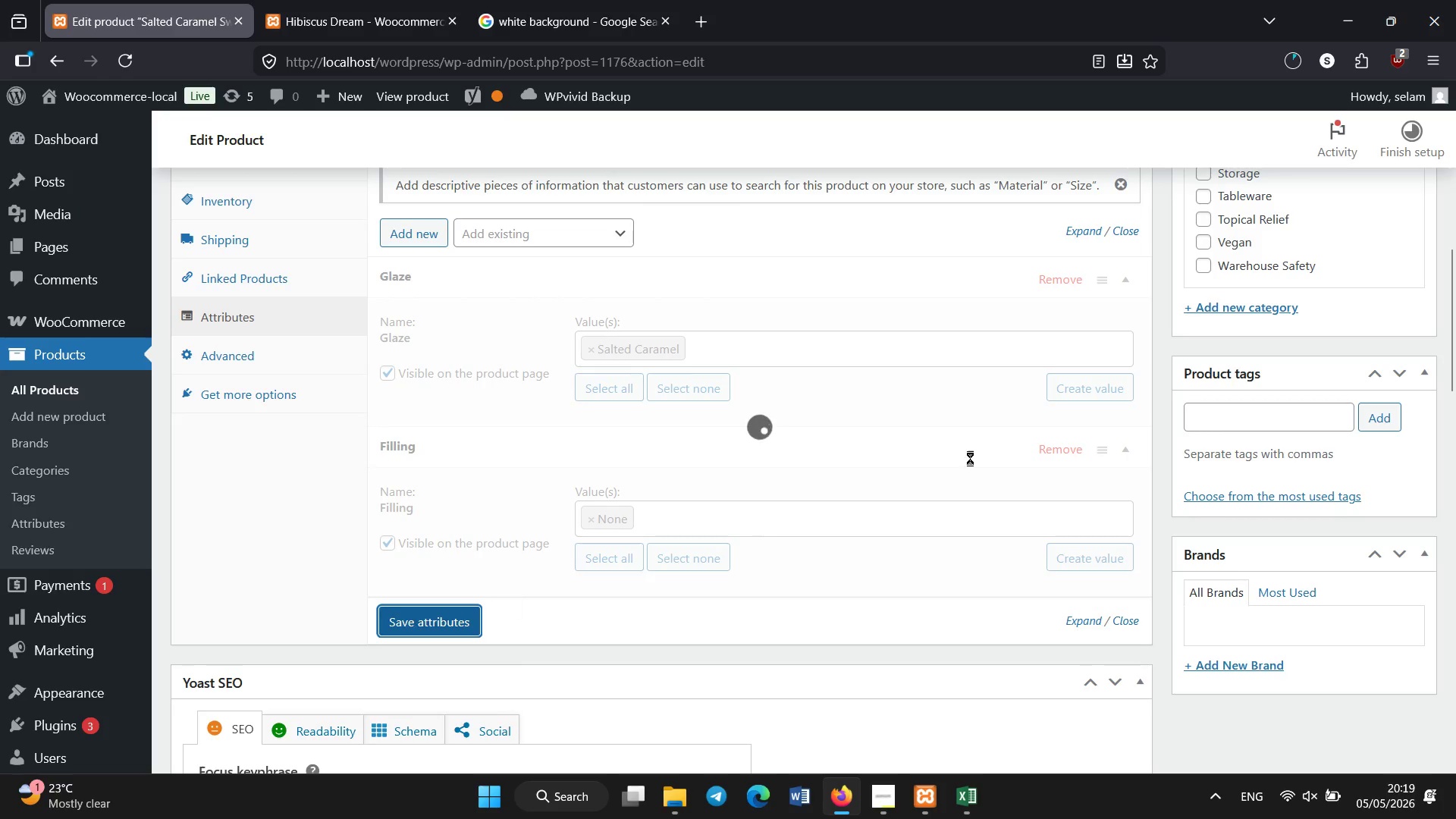 
scroll: coordinate [1166, 432], scroll_direction: up, amount: 7.0
 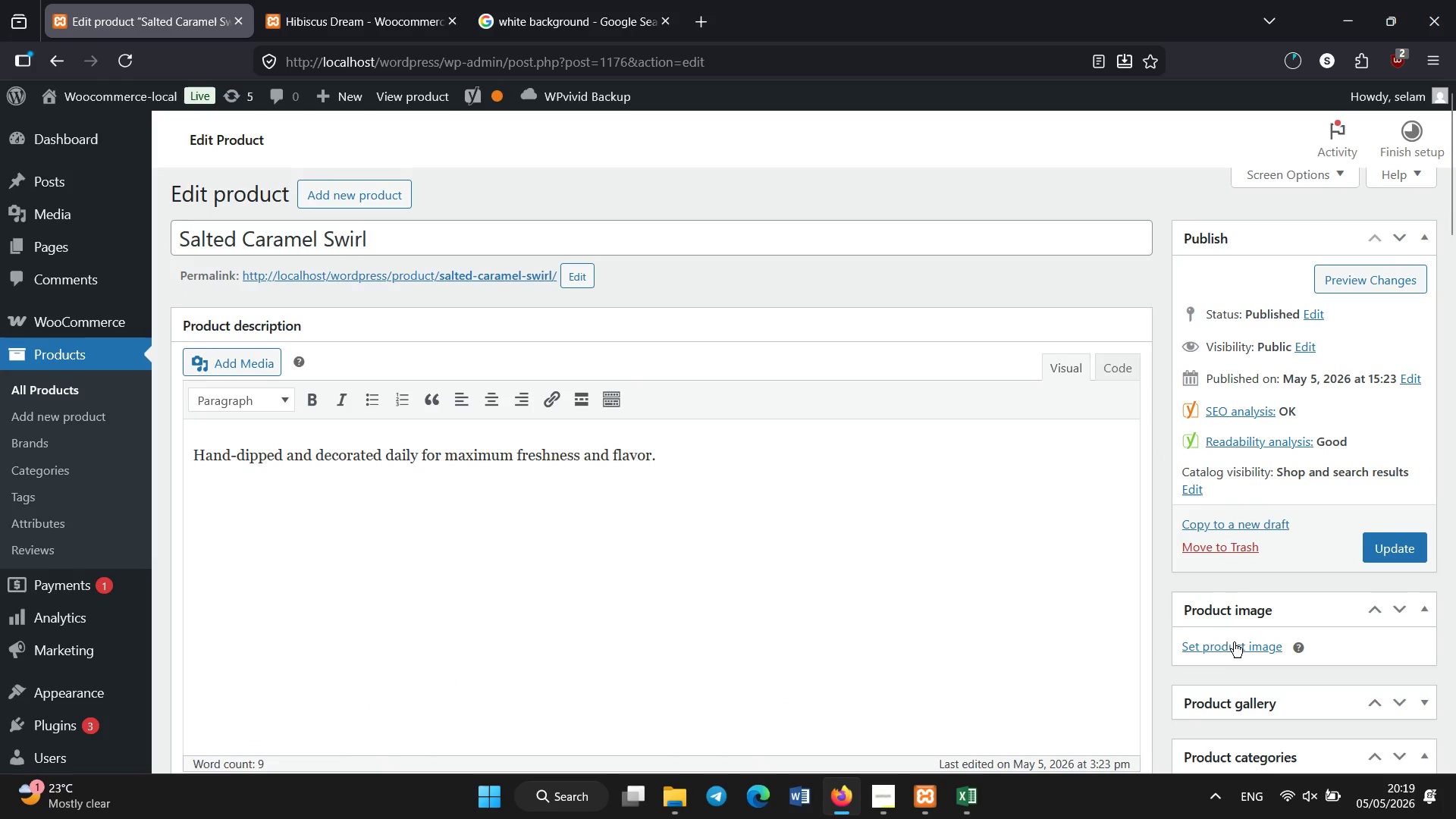 
left_click([1226, 653])
 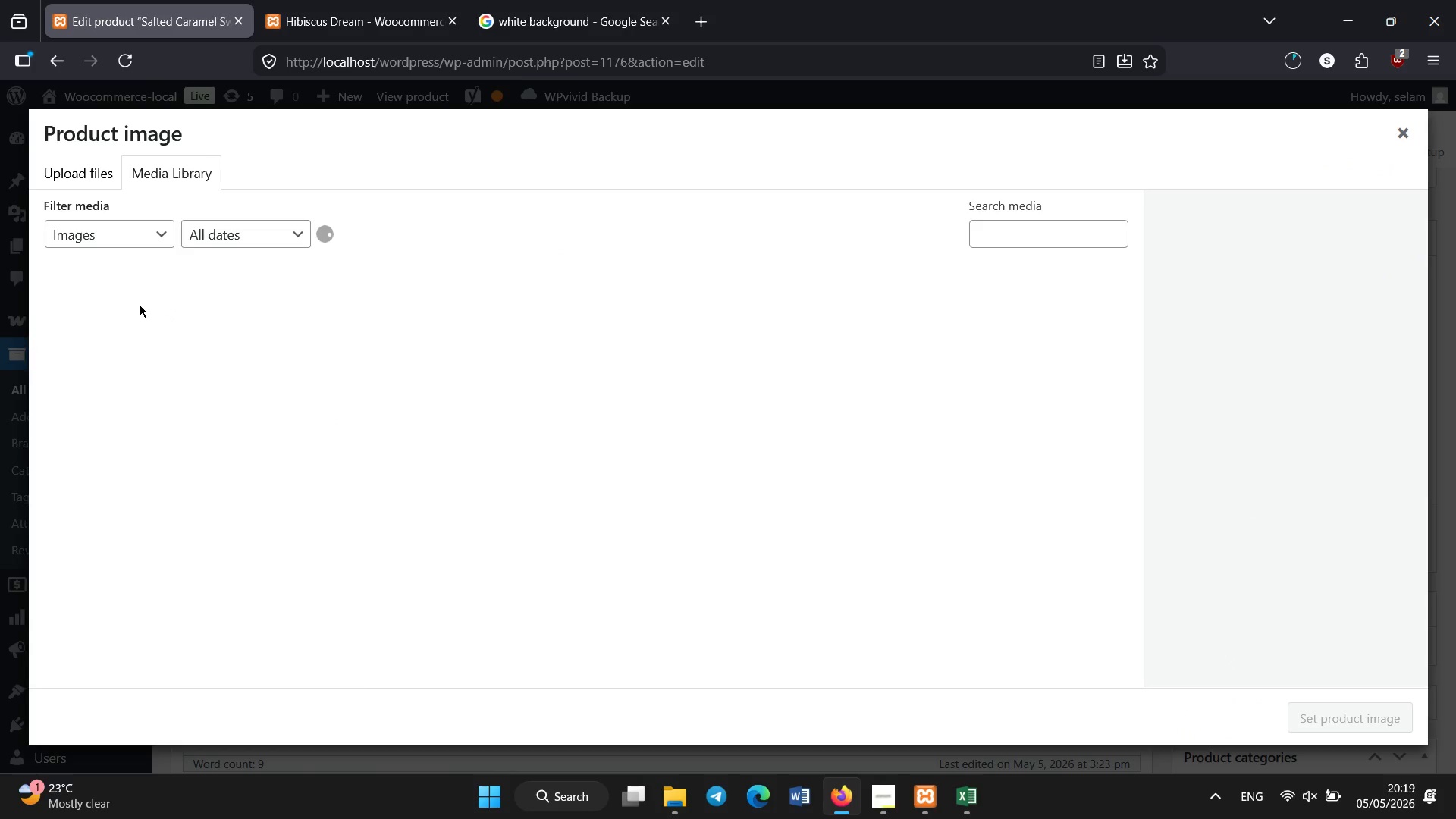 
wait(9.3)
 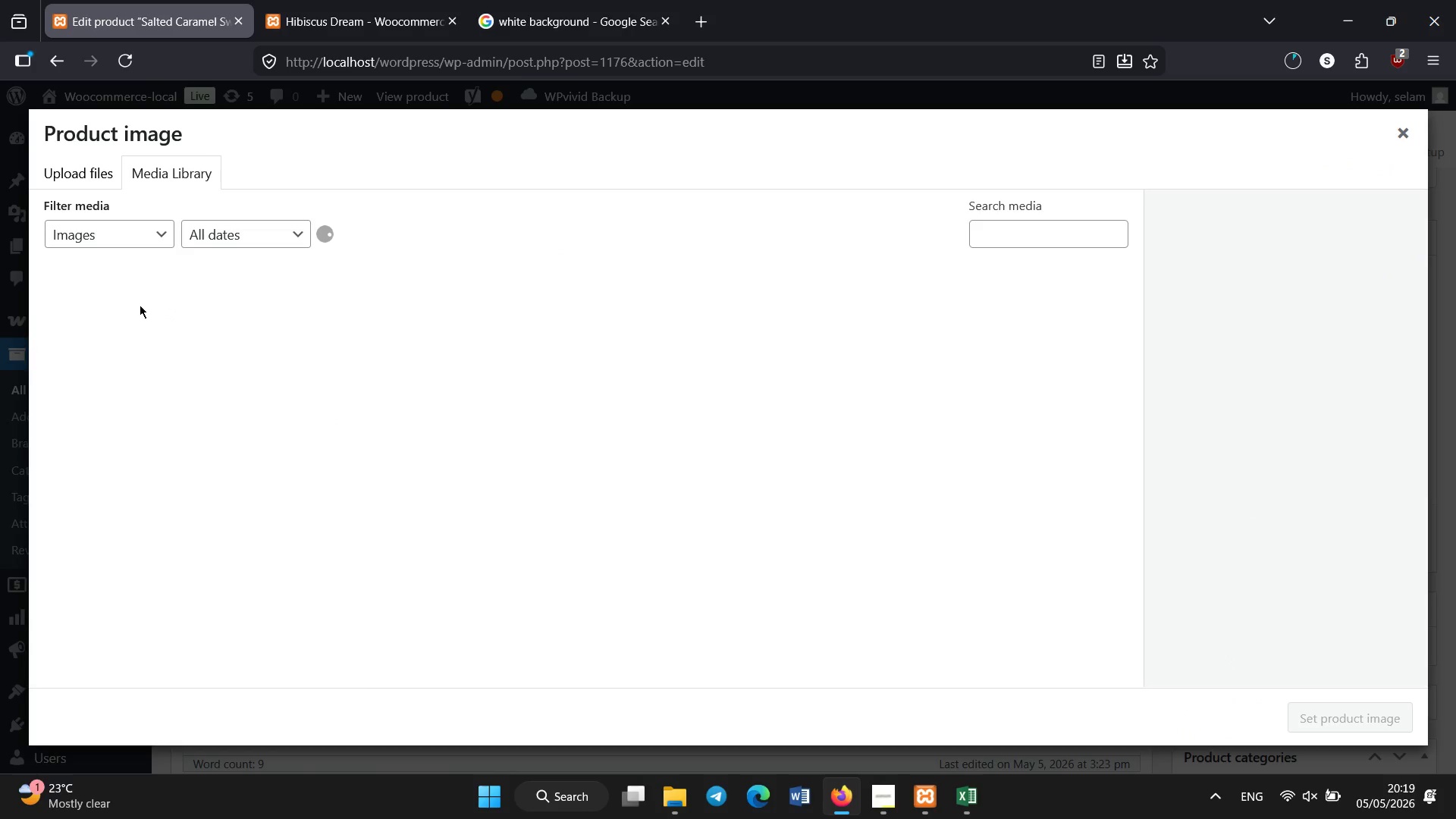 
left_click([140, 305])
 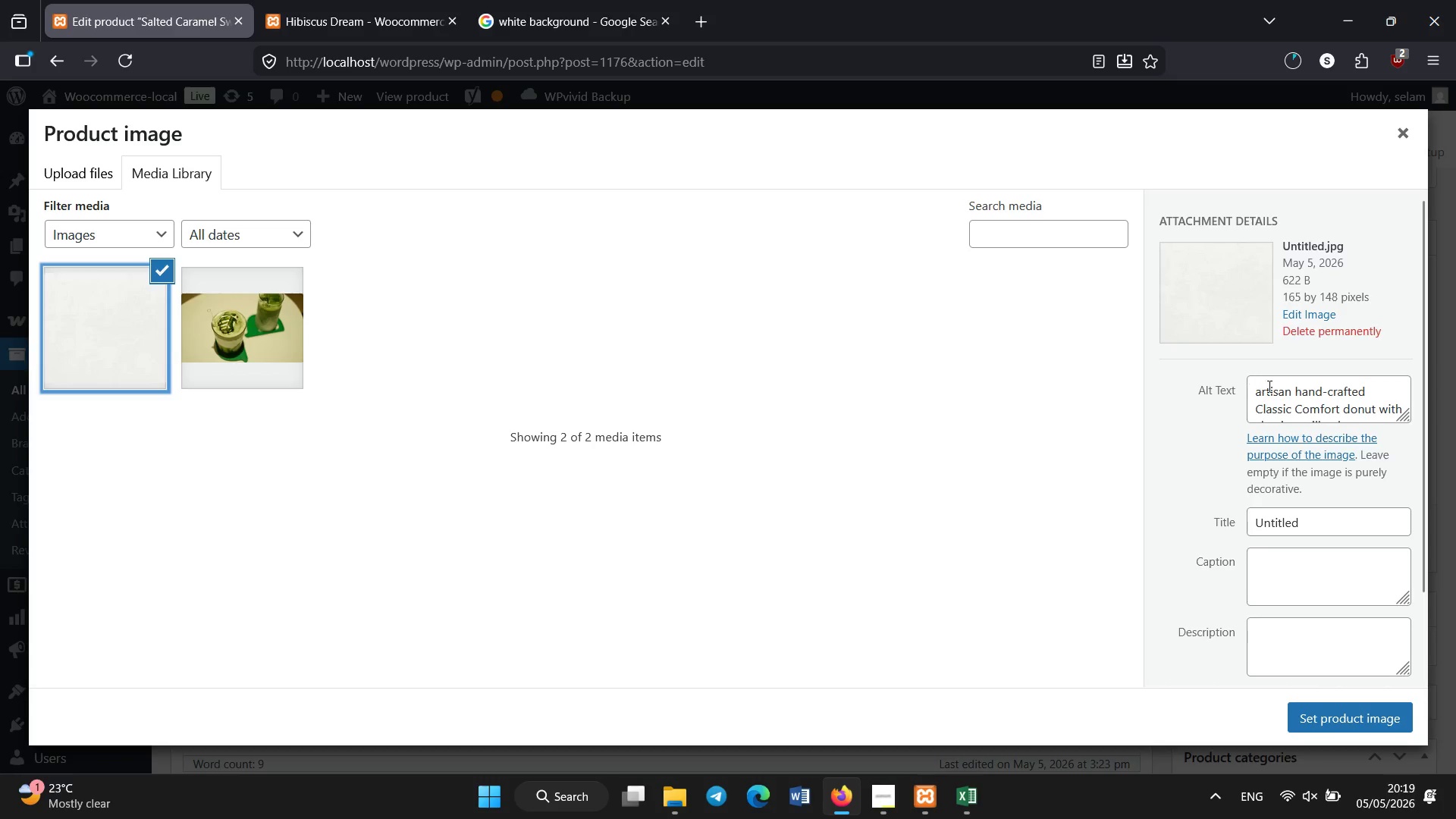 
left_click([1283, 388])
 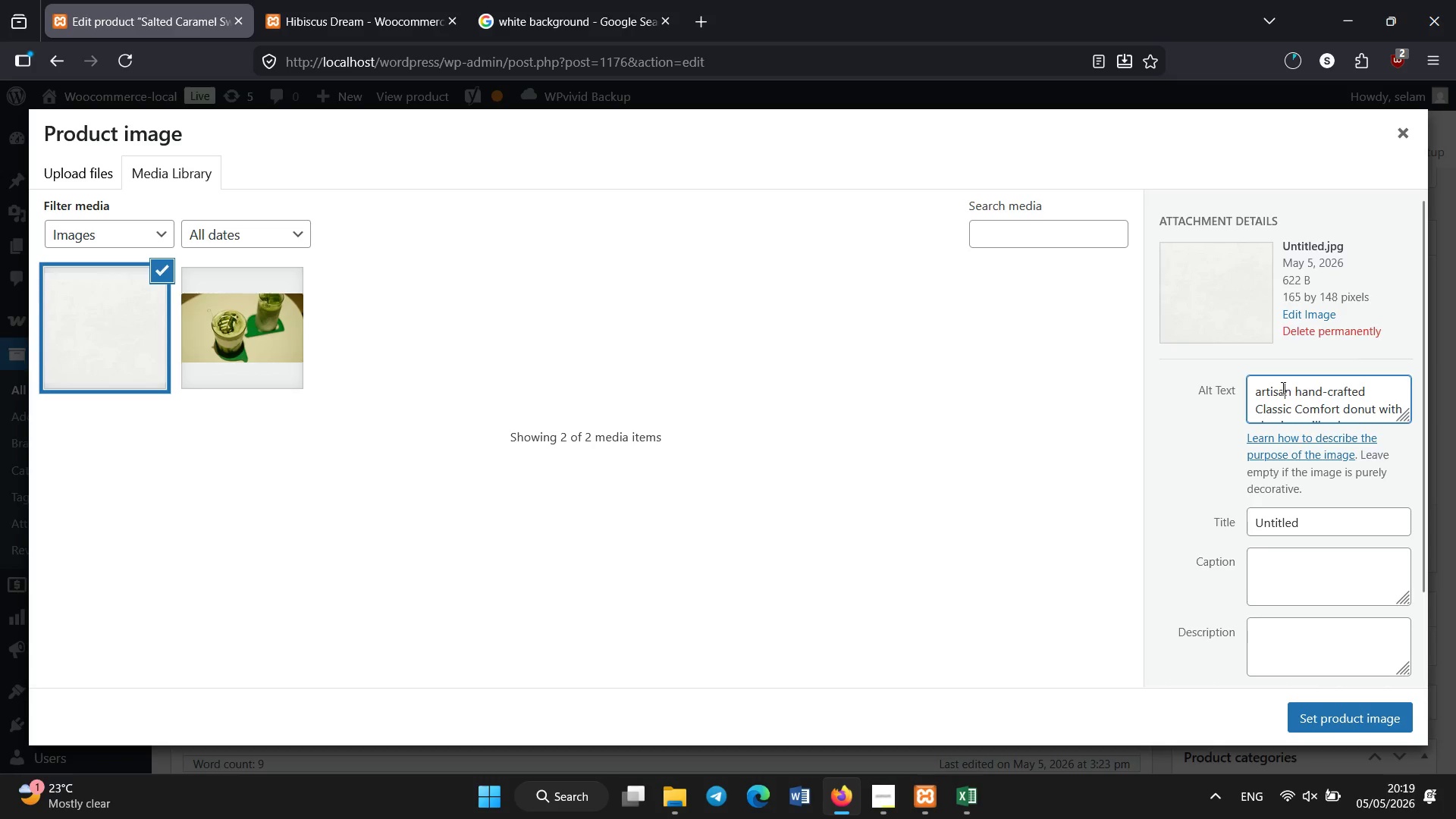 
key(Control+A)
 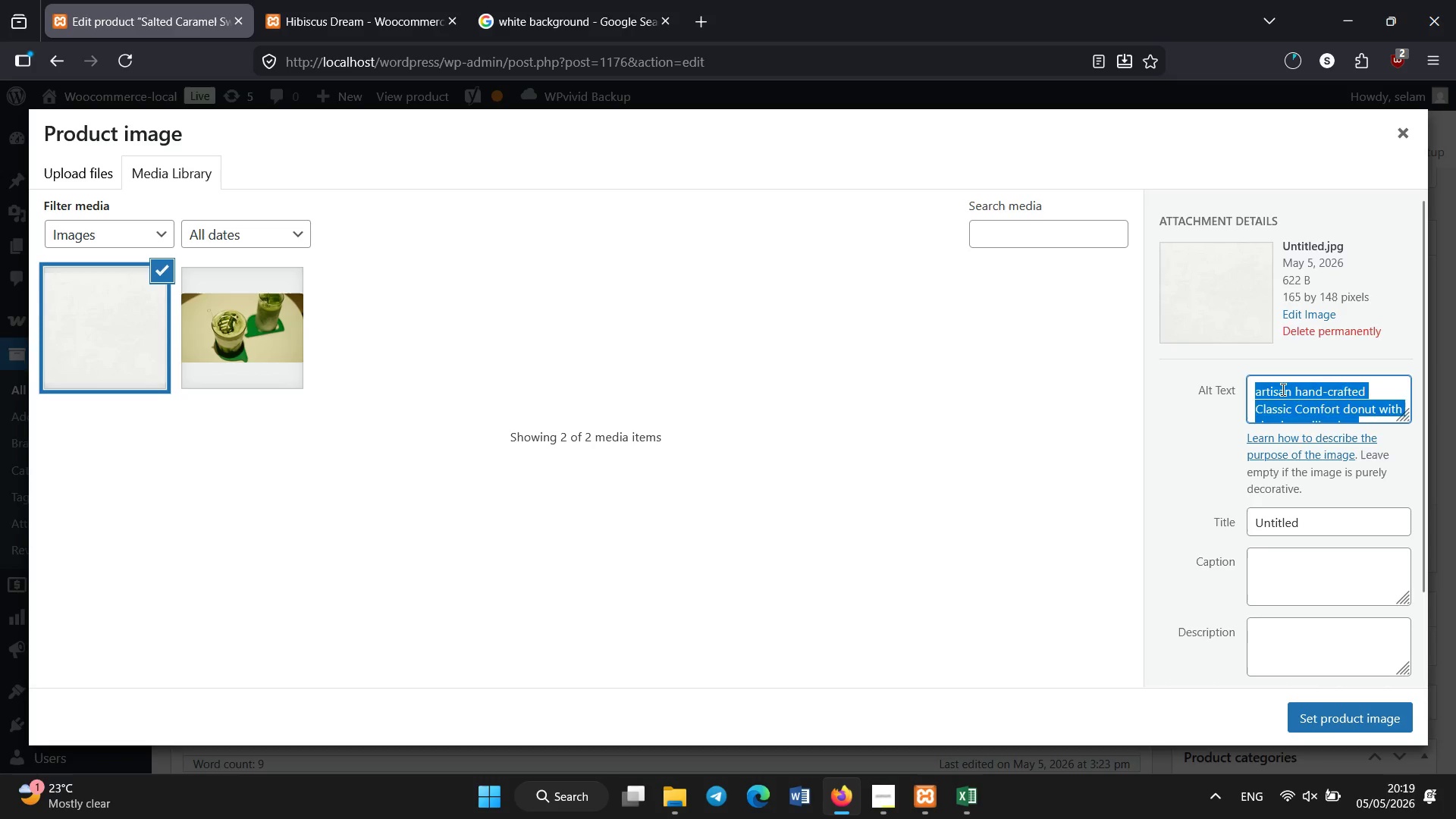 
key(Backspace)
type(artisan hand-crafted salted caramel swirl donut with caramel glaze)
 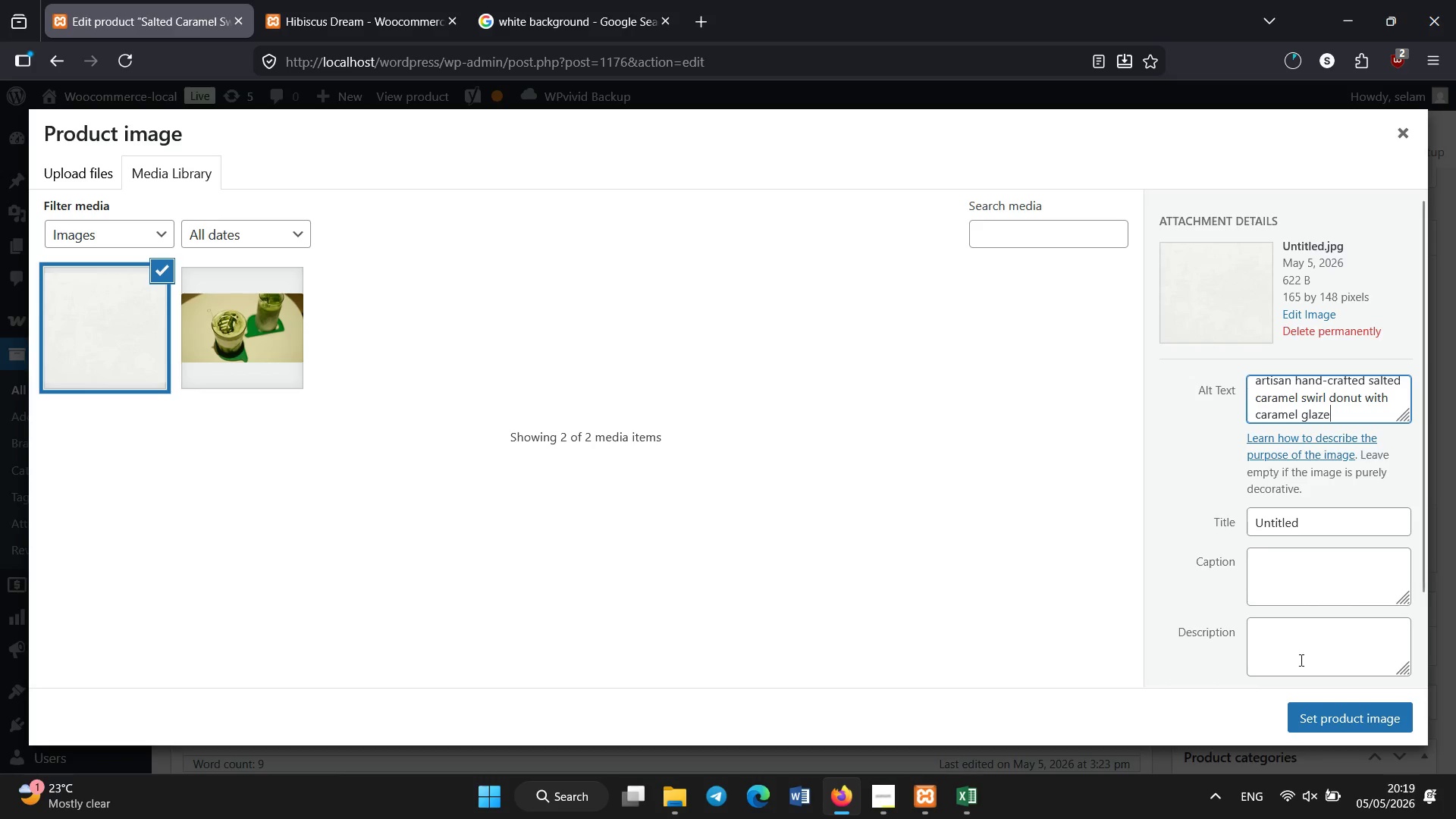 
left_click([1332, 709])
 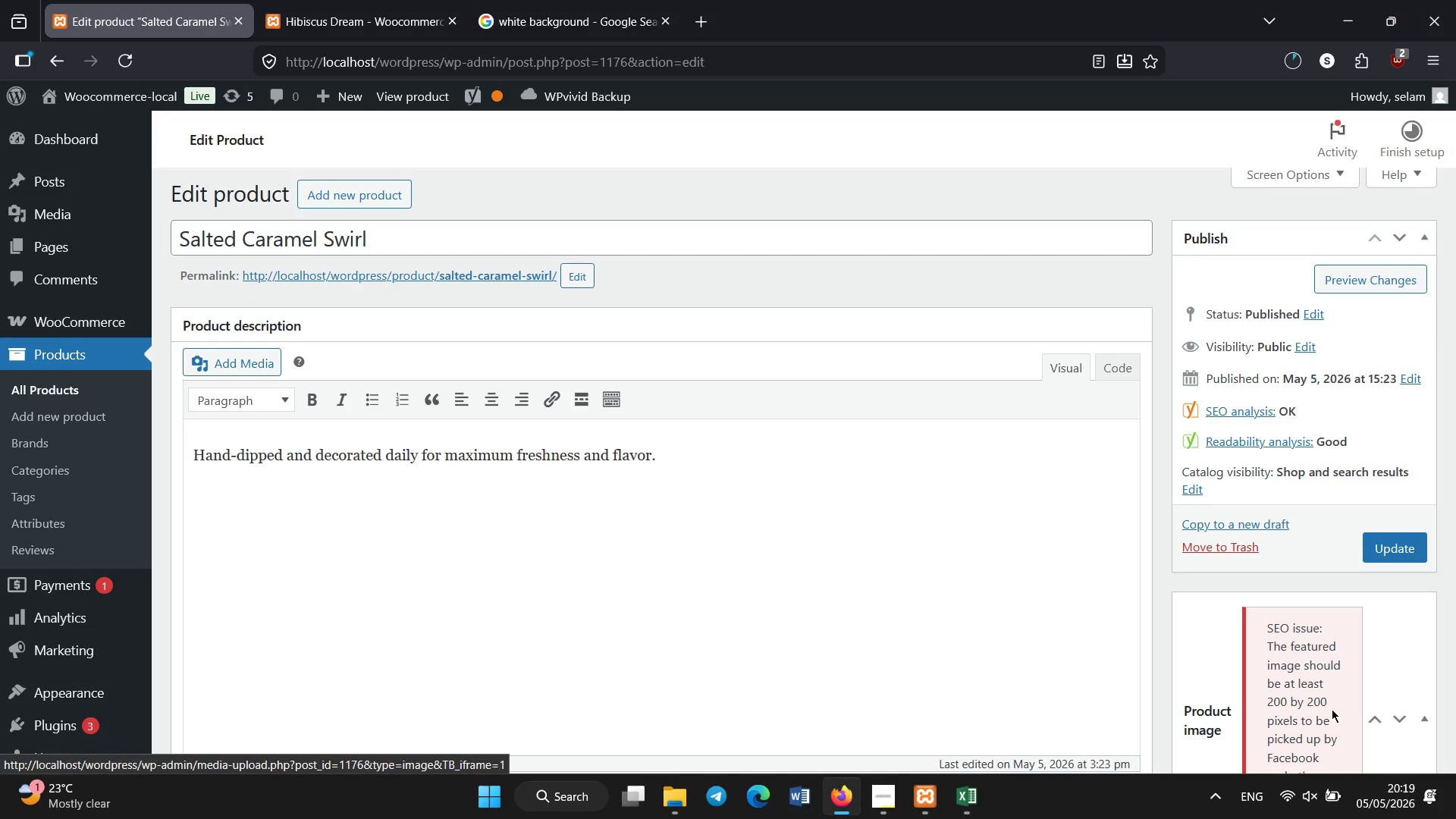 
wait(5.45)
 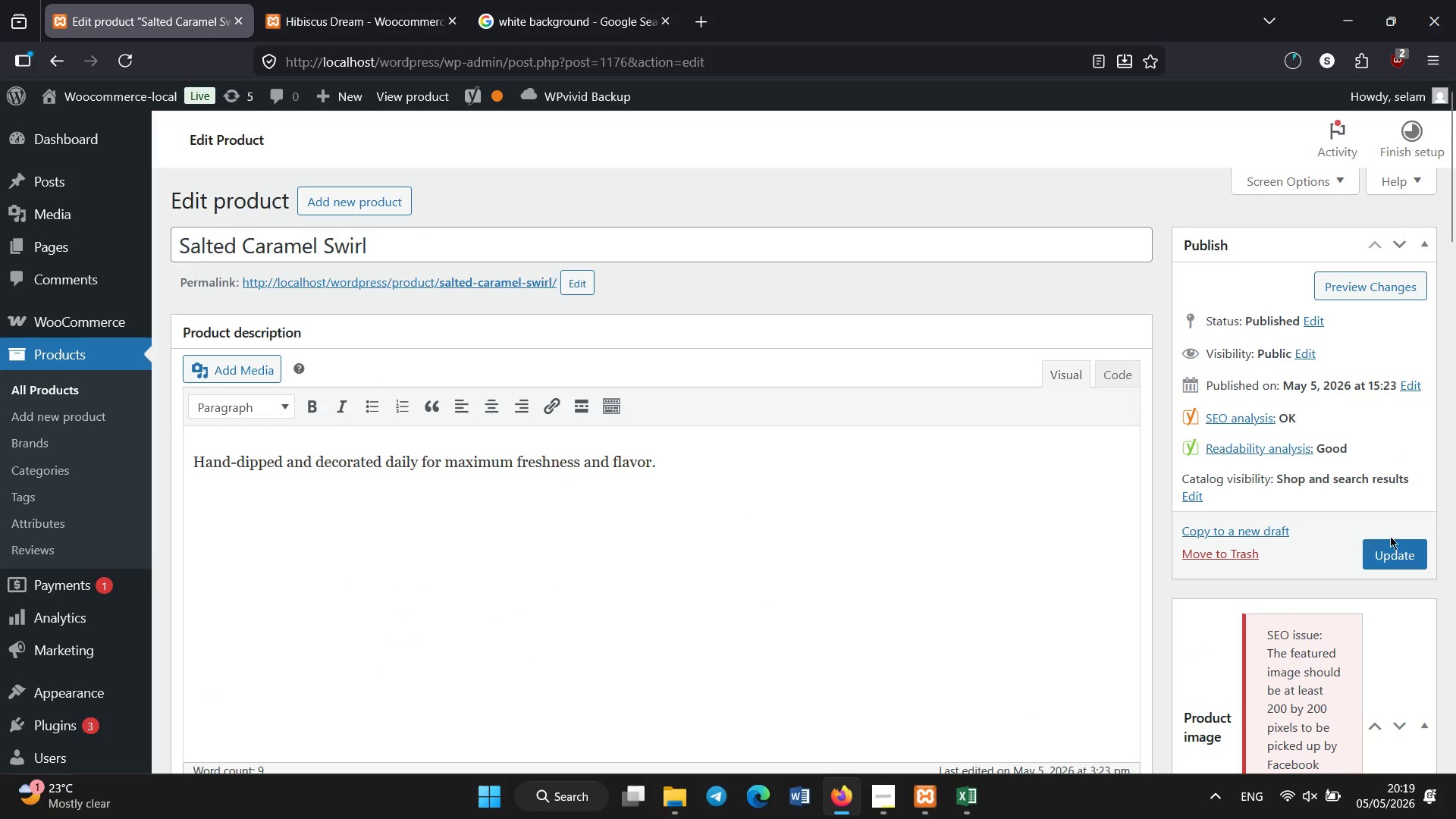 
left_click([1406, 556])
 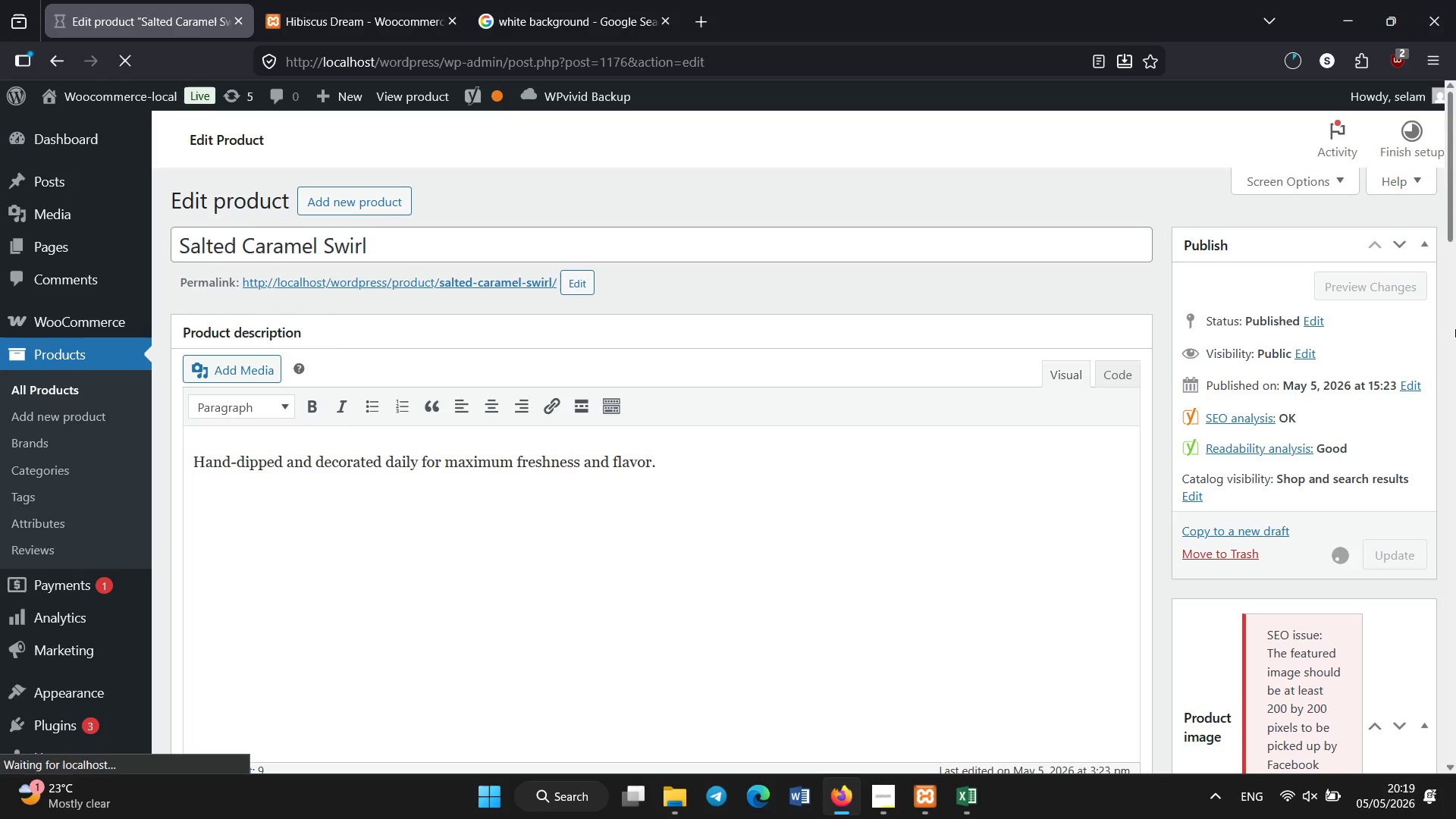 
scroll: coordinate [1376, 550], scroll_direction: up, amount: 1.0
 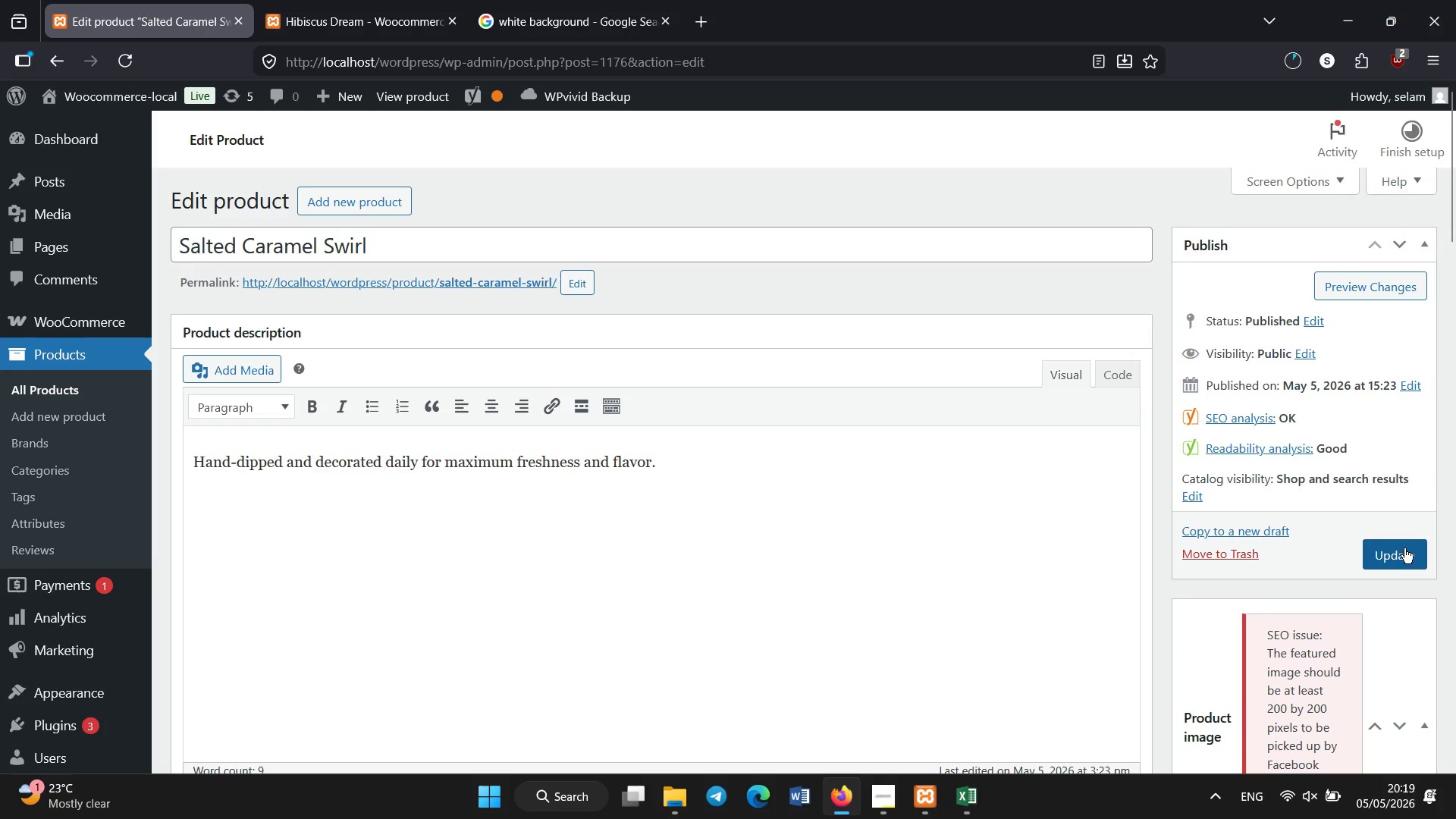 
left_click_drag(start_coordinate=[1450, 220], to_coordinate=[1455, 303])
 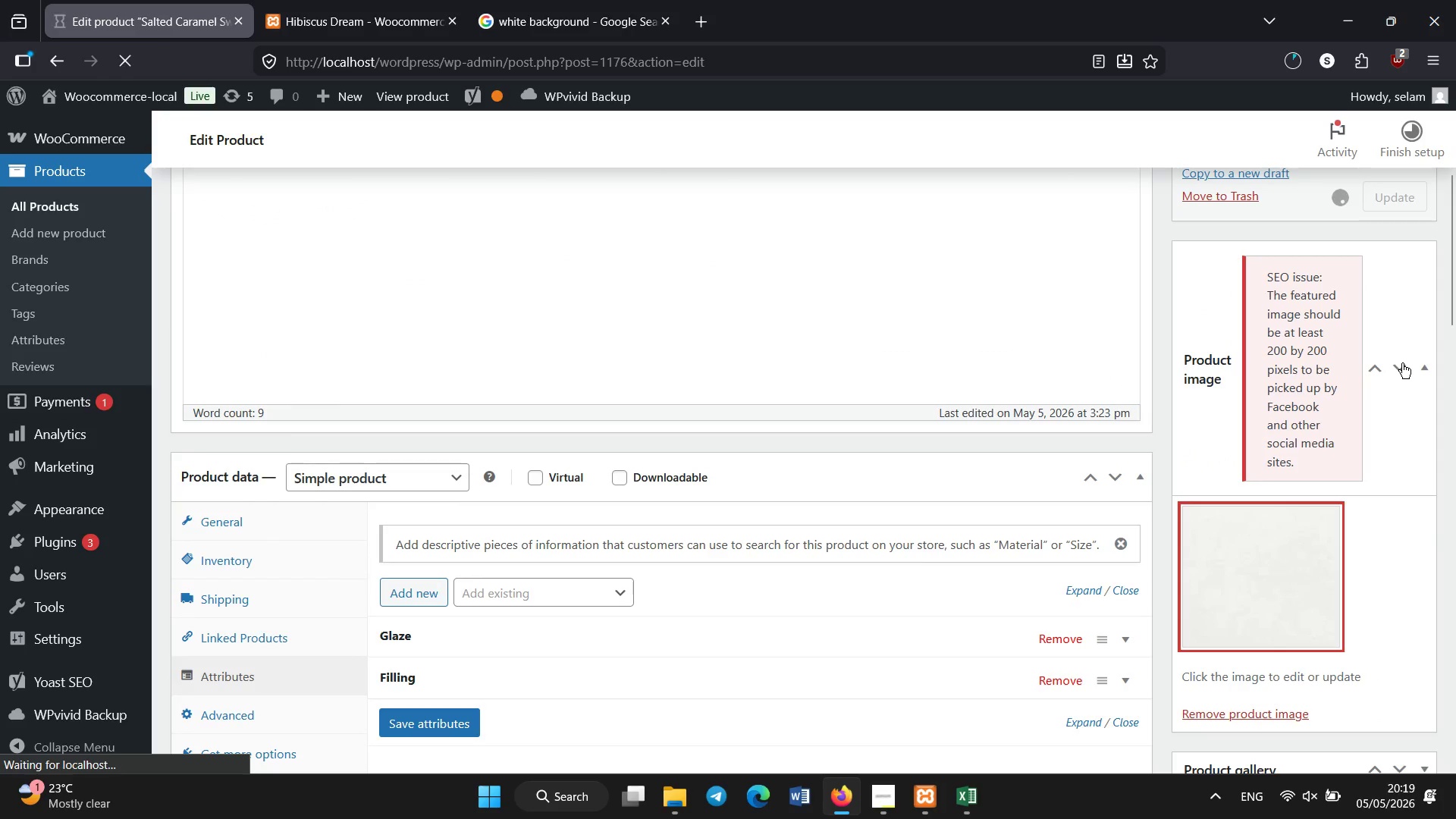 
left_click([1426, 369])
 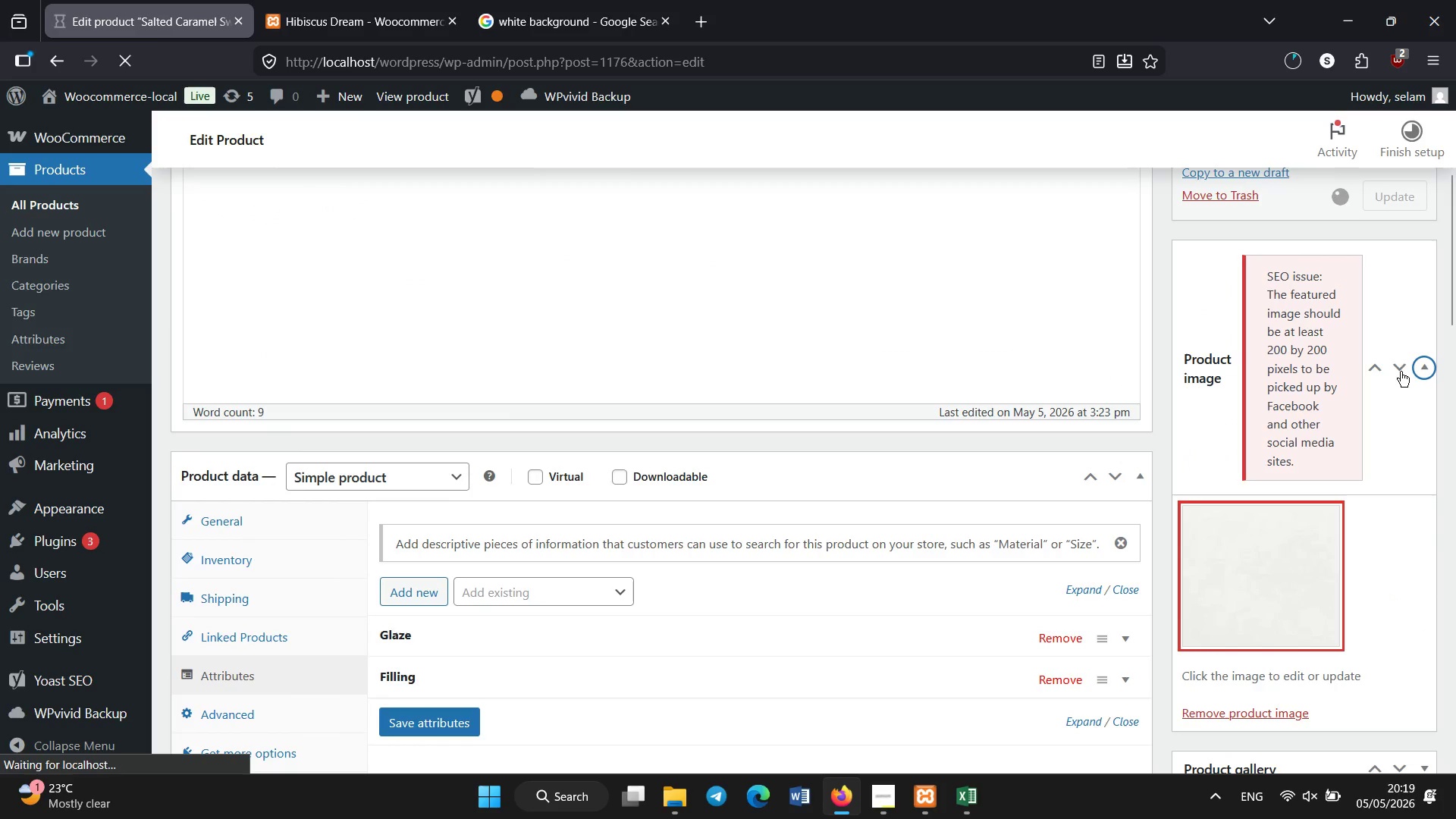 
left_click([1375, 369])
 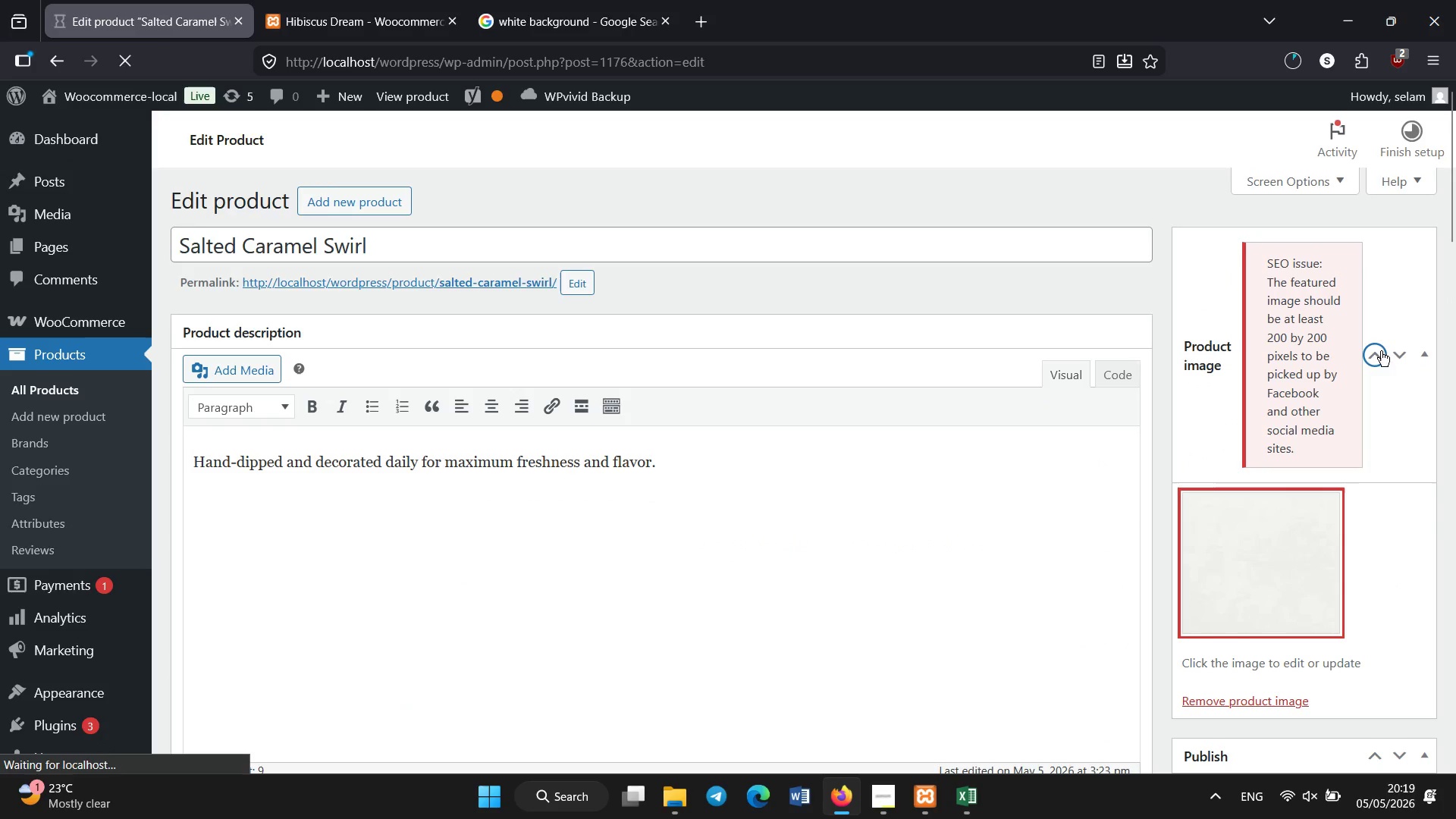 
left_click([1398, 365])
 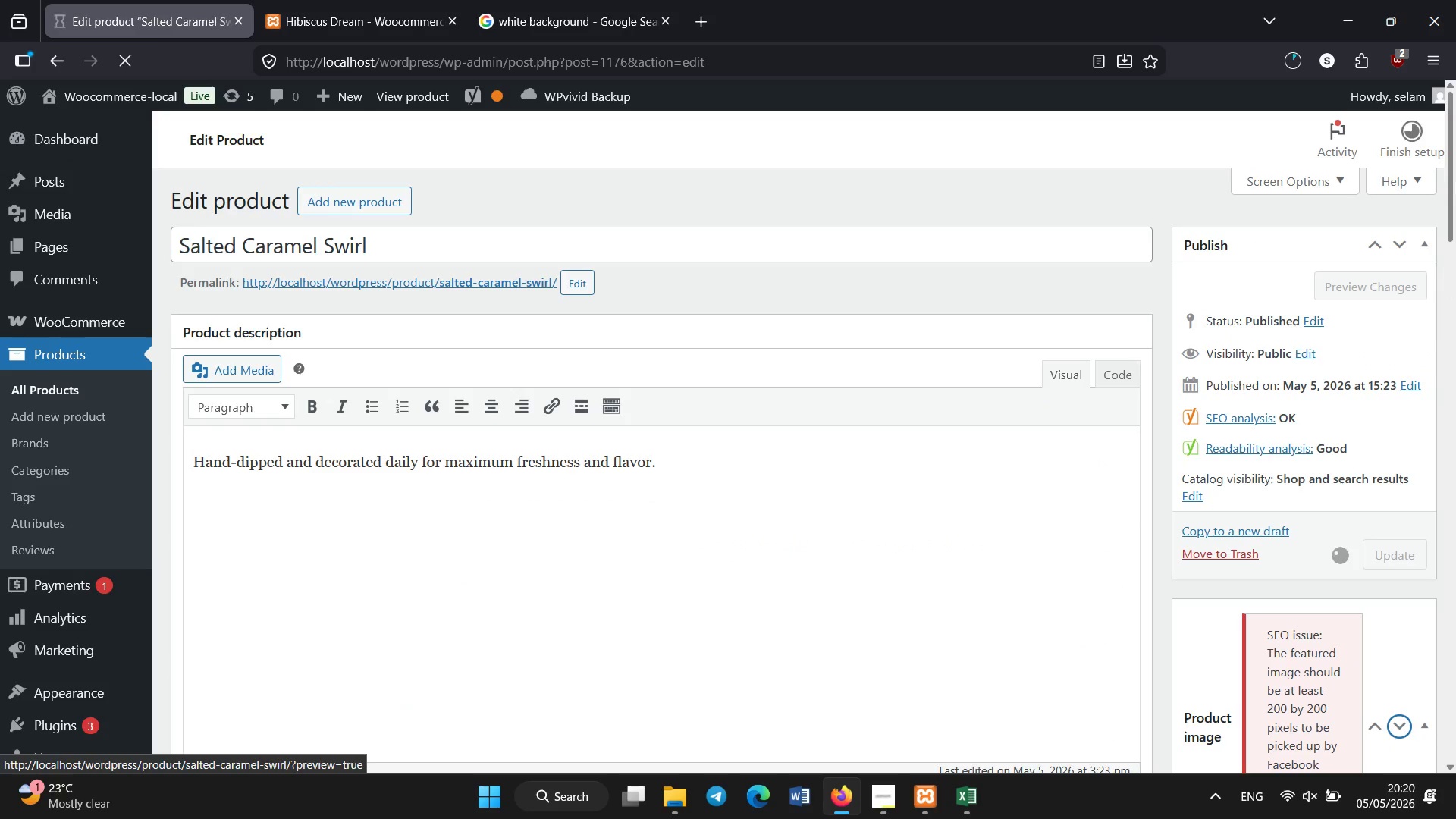 
left_click_drag(start_coordinate=[1455, 182], to_coordinate=[1341, 569])
 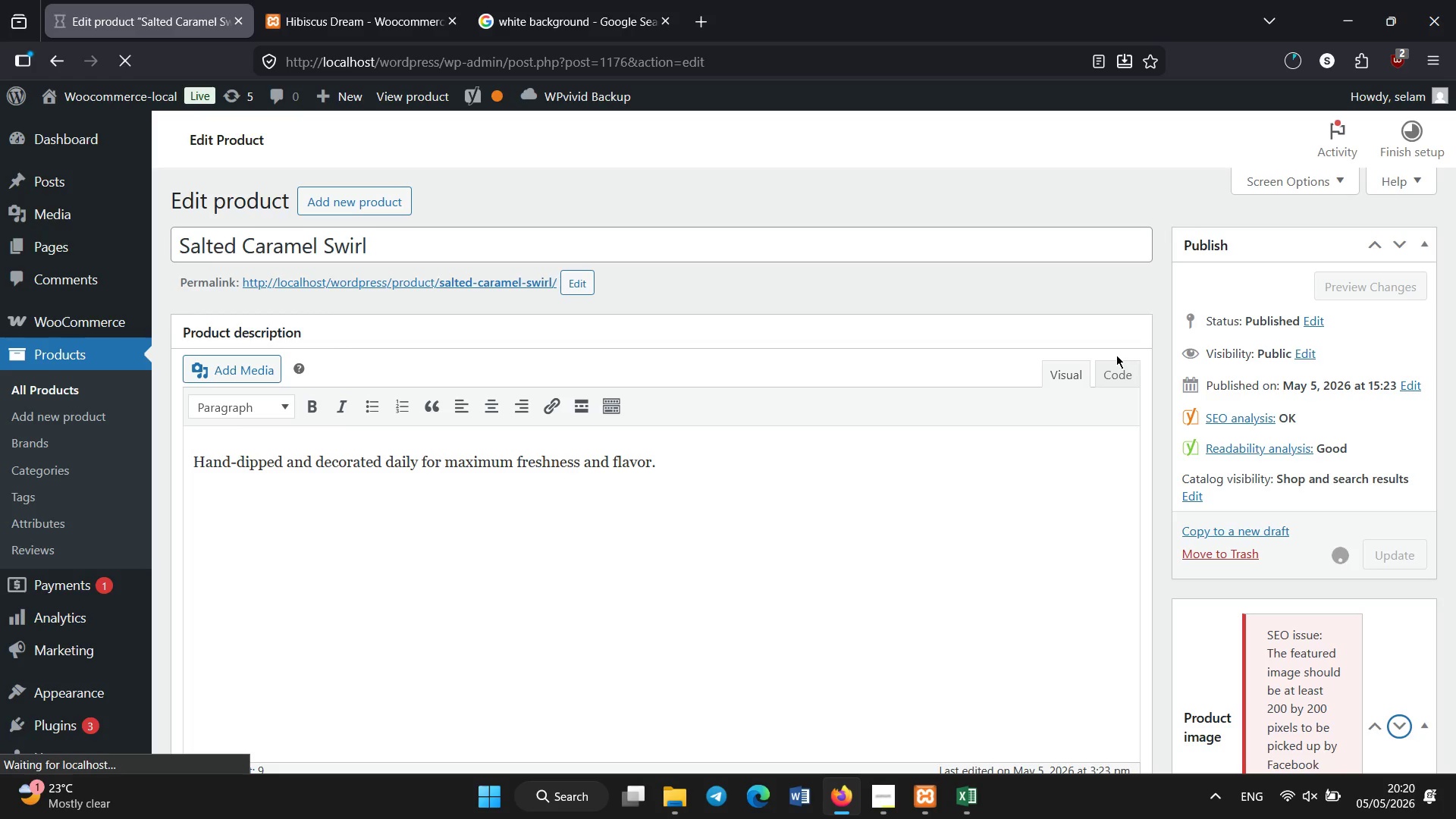 
wait(27.59)
 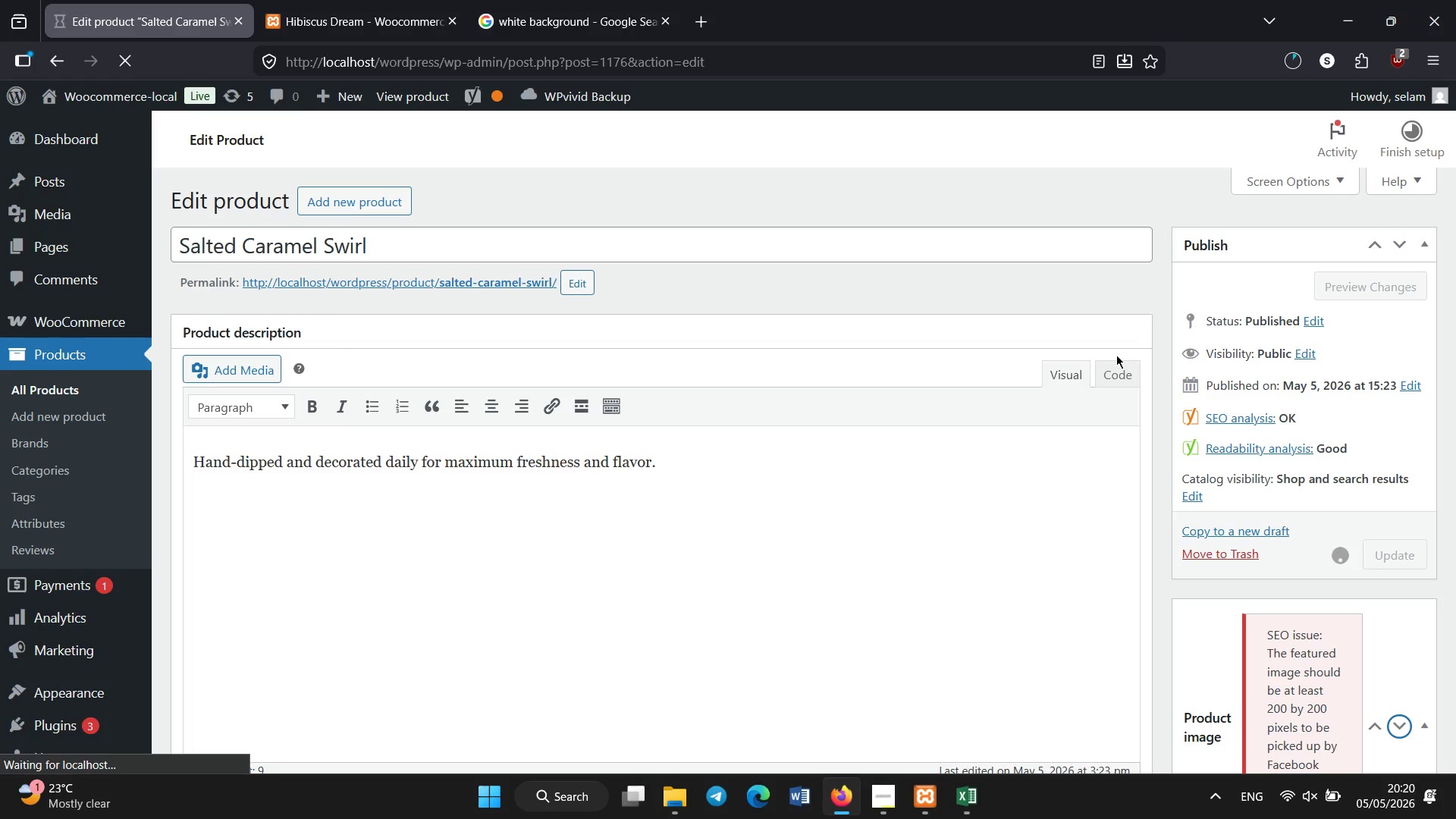 
left_click([99, 391])
 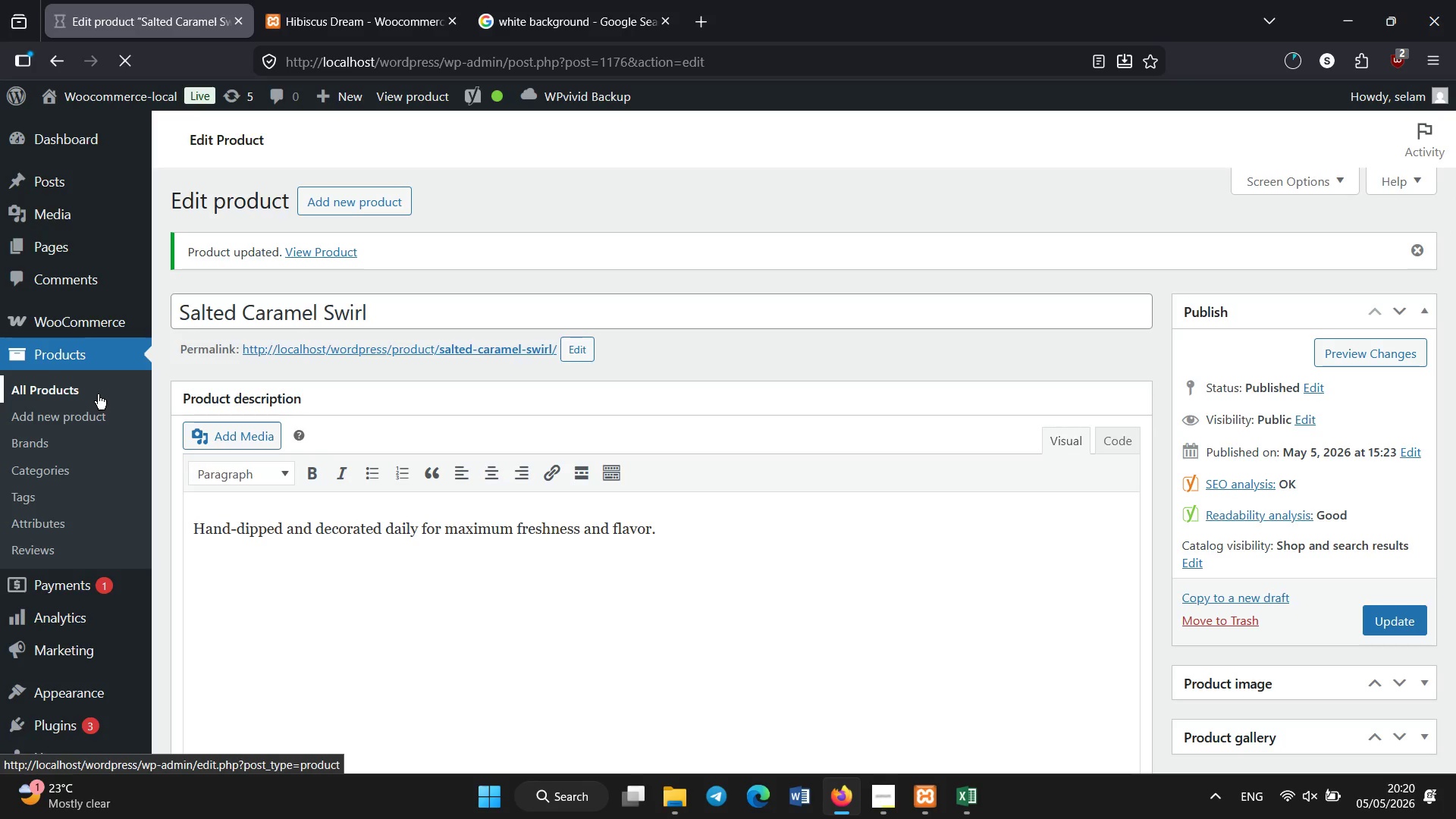 
wait(19.67)
 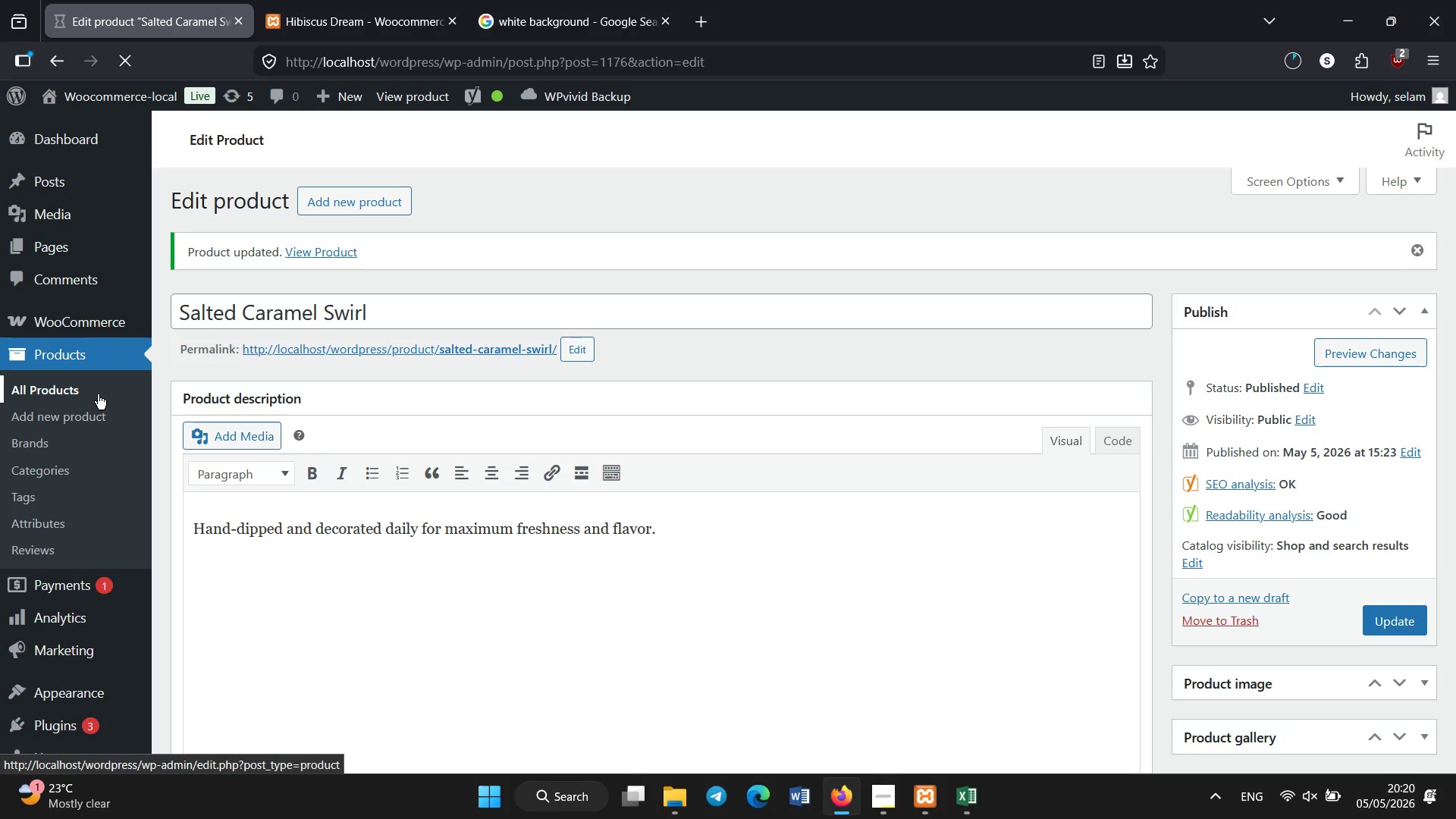 
scroll: coordinate [441, 441], scroll_direction: down, amount: 18.0
 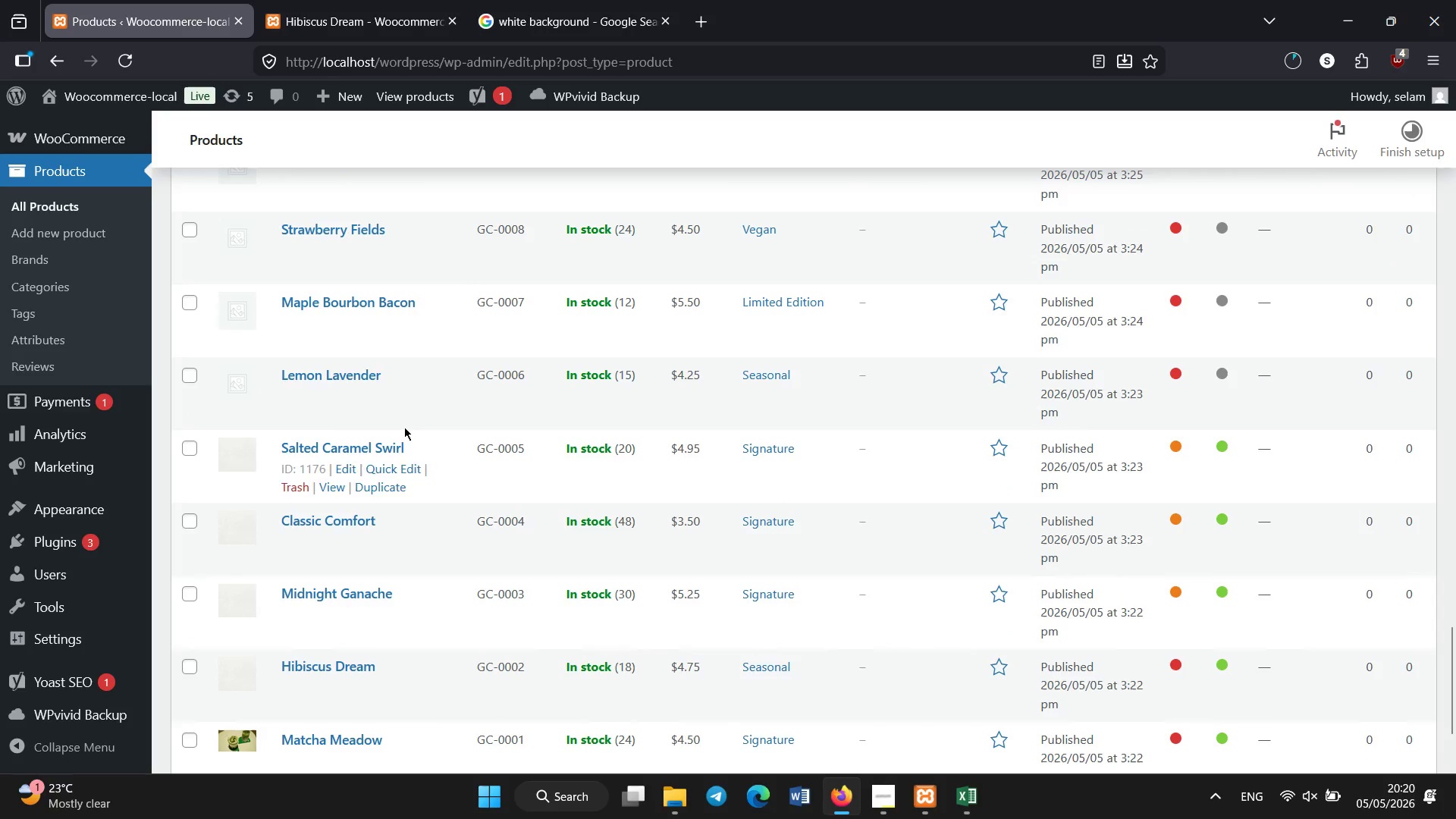 
left_click([373, 372])
 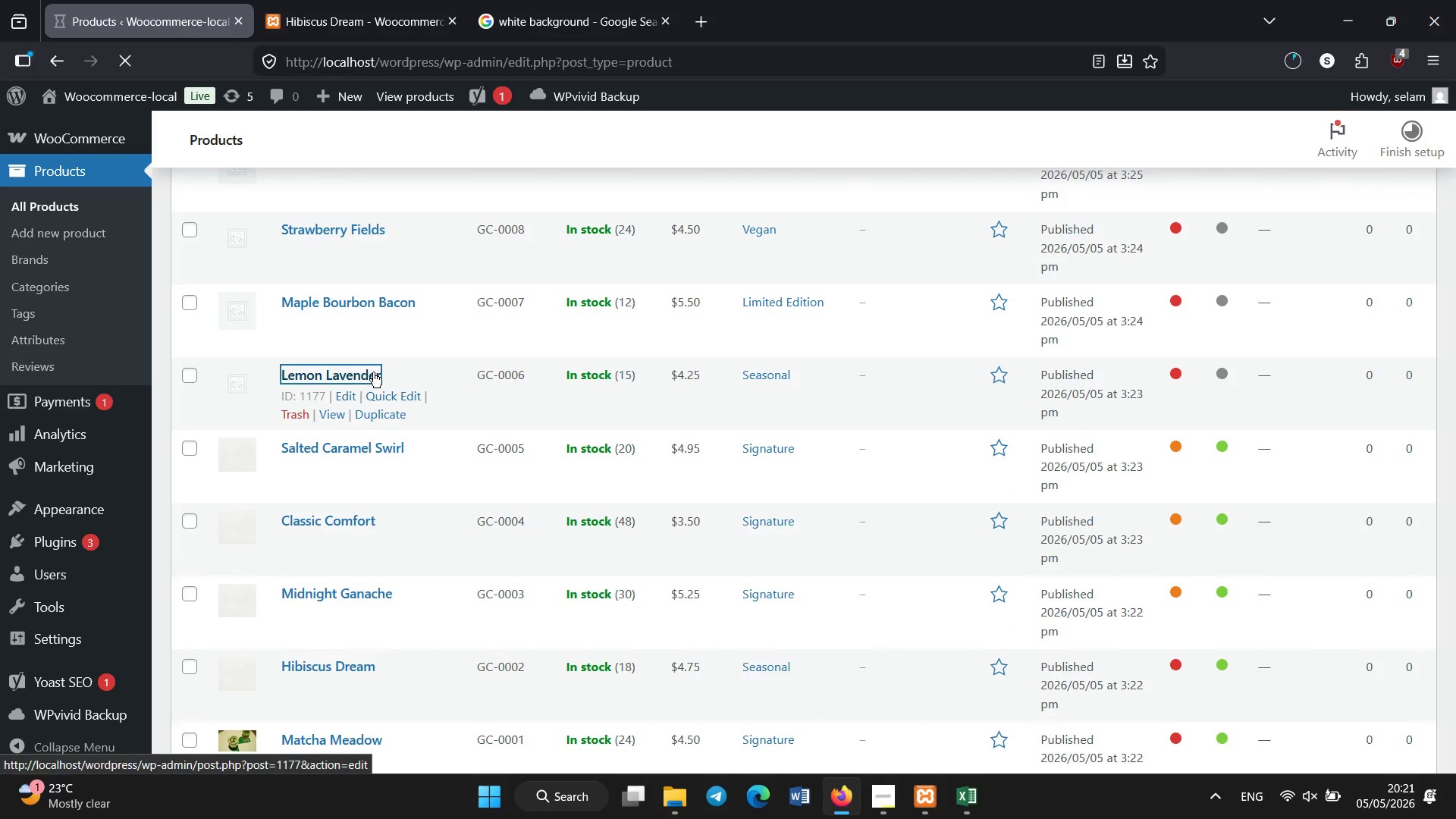 
wait(9.08)
 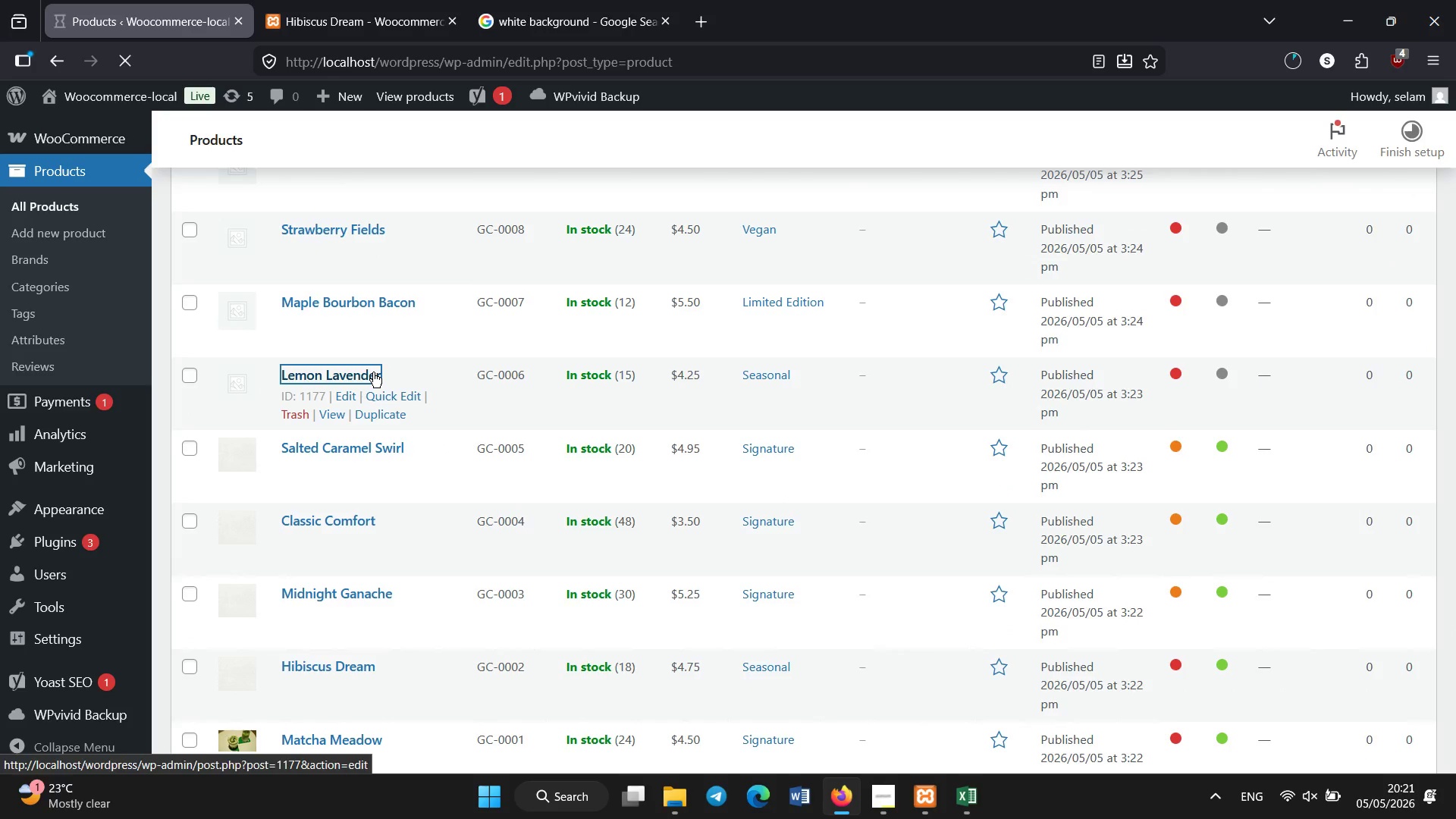 
scroll: coordinate [334, 585], scroll_direction: down, amount: 11.0
 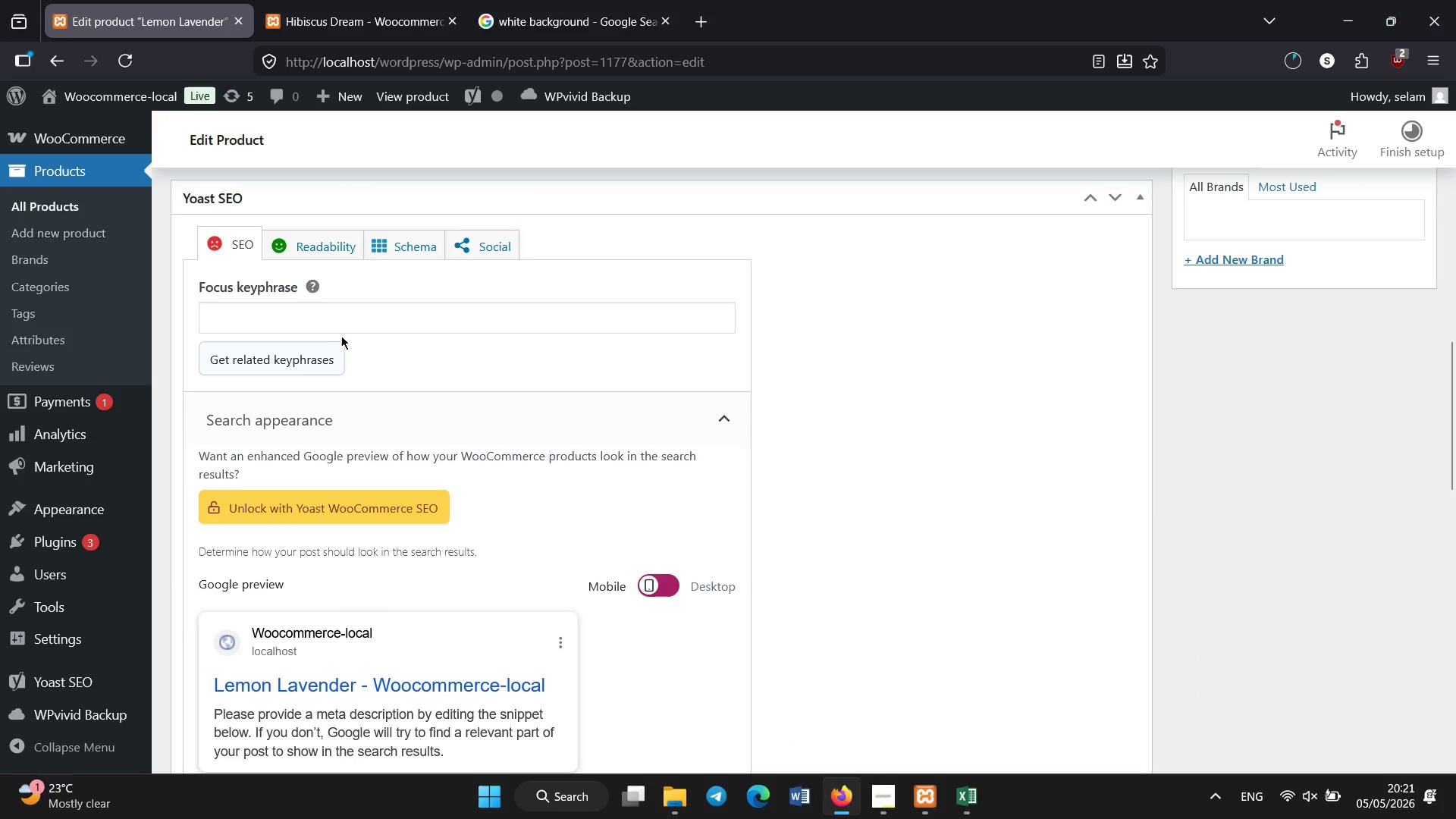 
left_click([343, 318])
 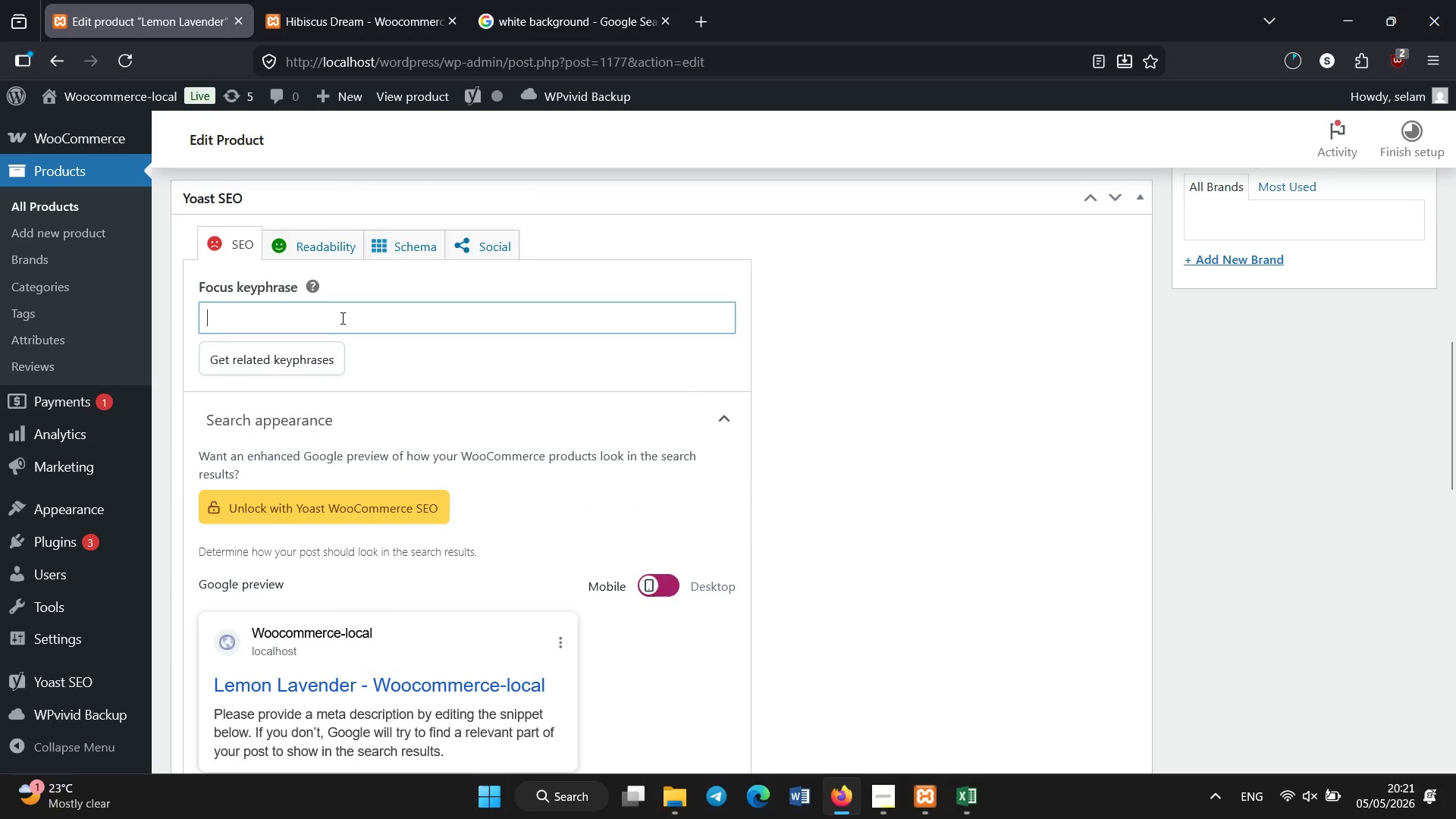 
type(artisan floral donut)
 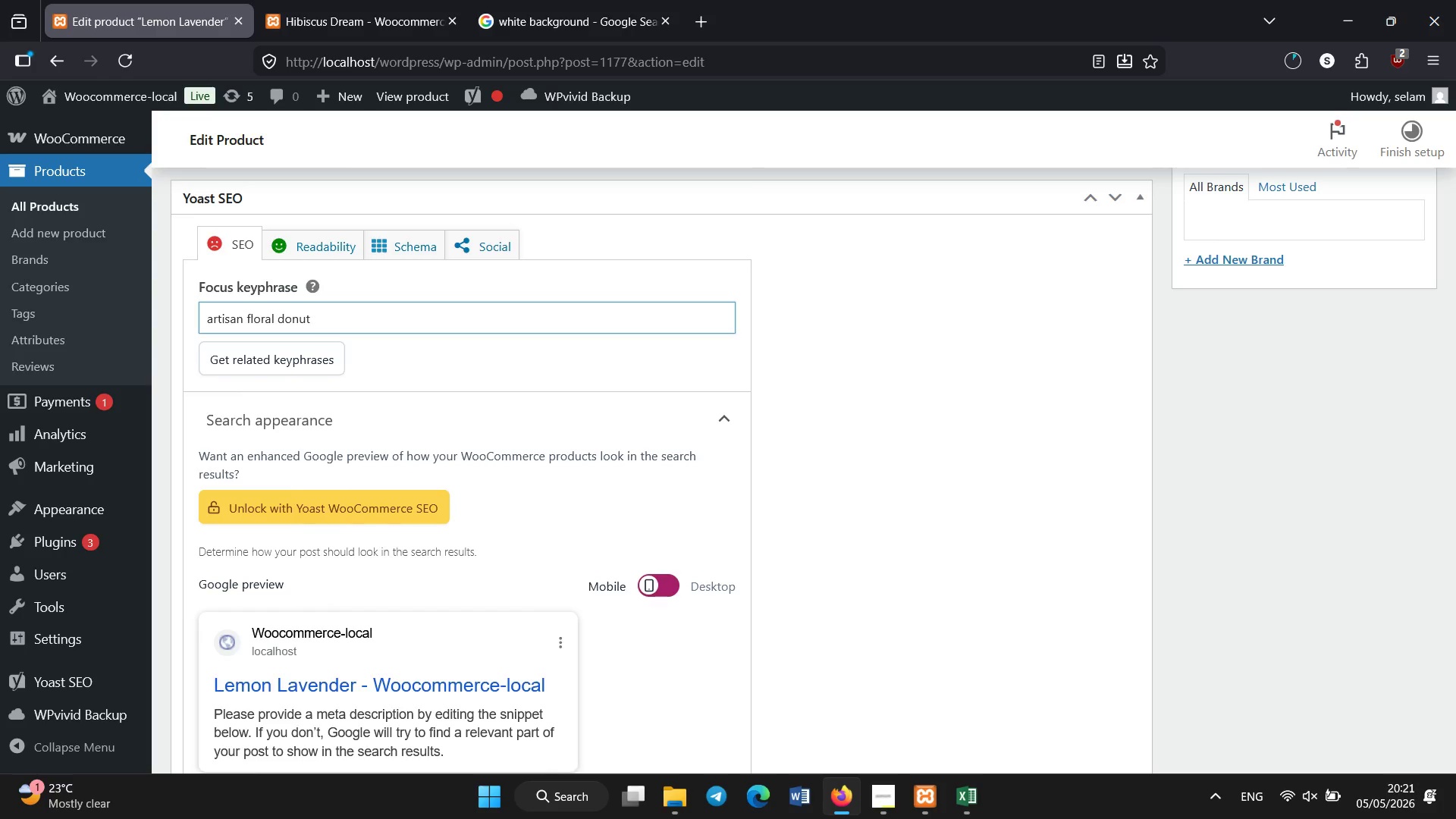 
scroll: coordinate [343, 318], scroll_direction: down, amount: 5.0
 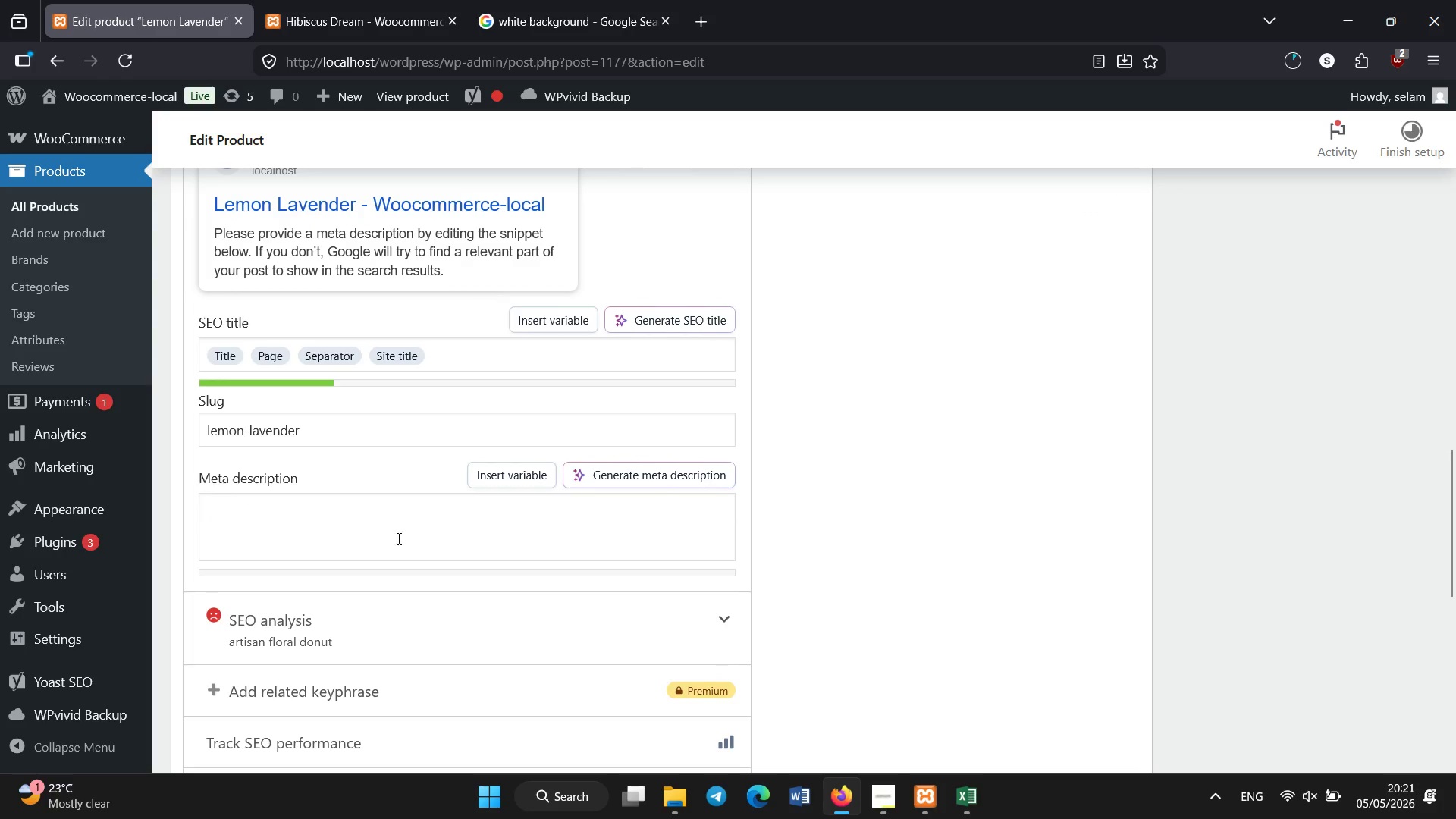 
left_click([390, 548])
 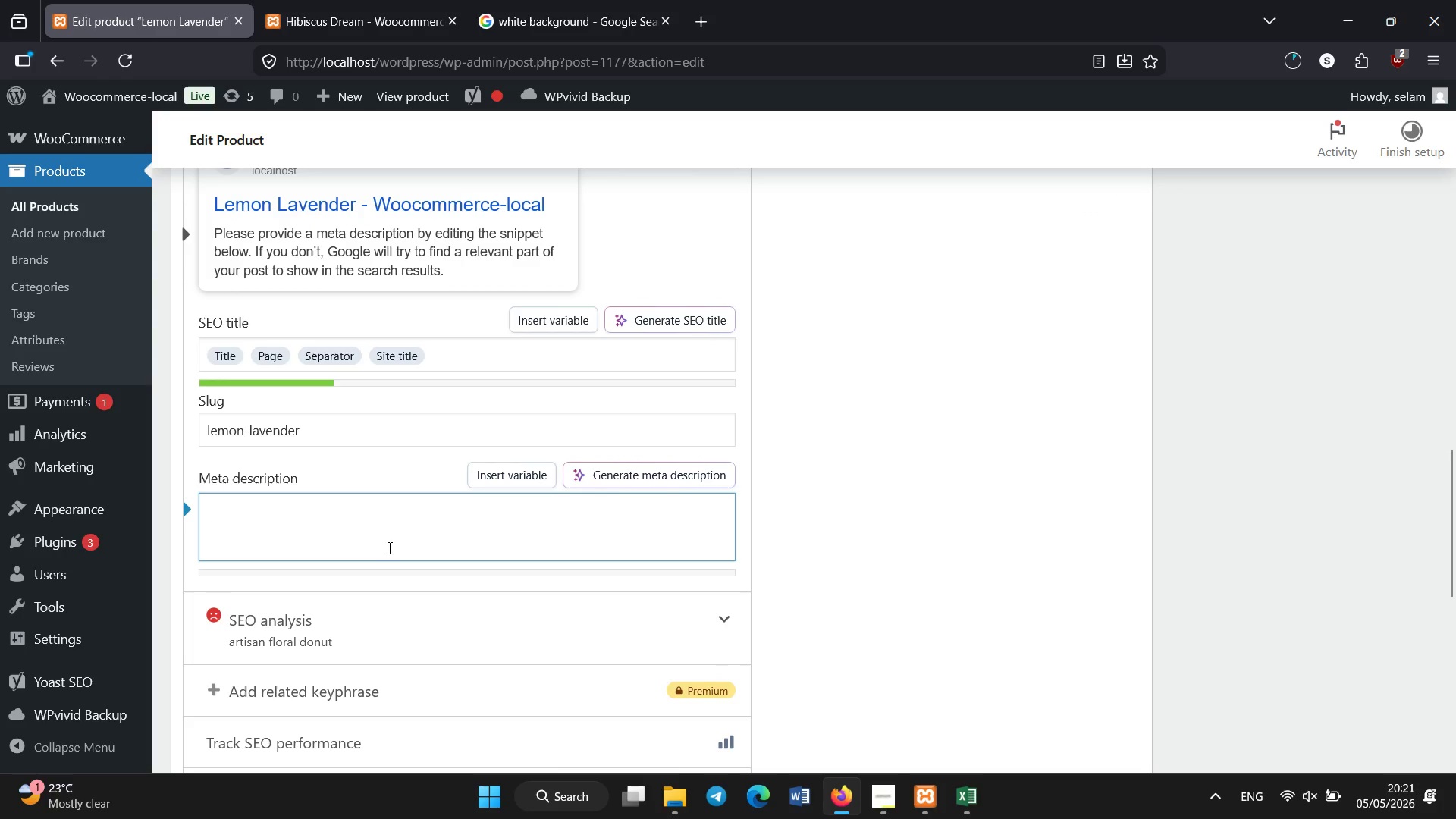 
type(Artisan hand-crafted Lemon Lavender donut with floral glaze and lemon curd filll)
key(Backspace)
type(ing. A refreshing seasonal bakery treat..)
key(Backspace)
 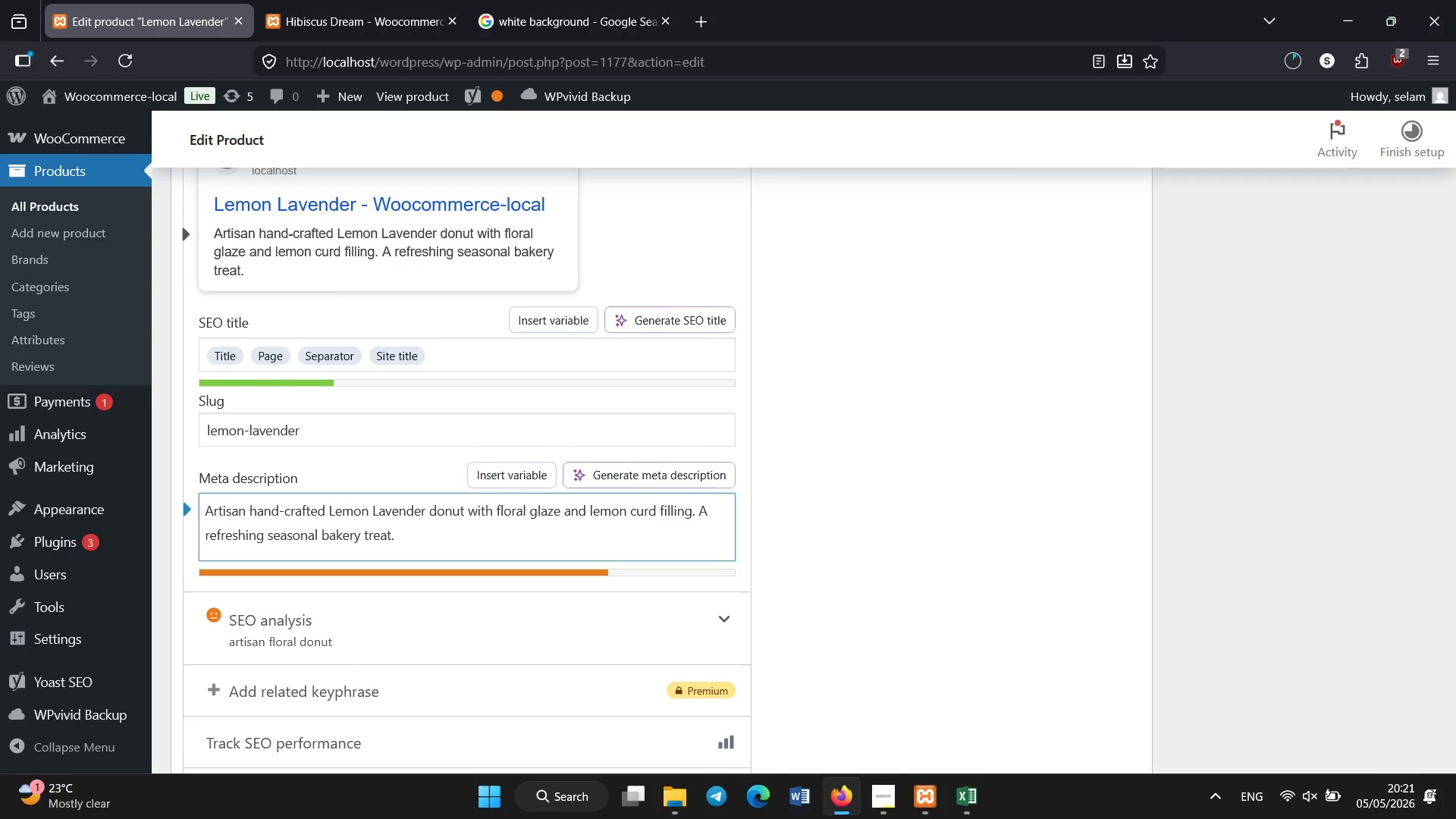 
scroll: coordinate [296, 329], scroll_direction: up, amount: 8.0
 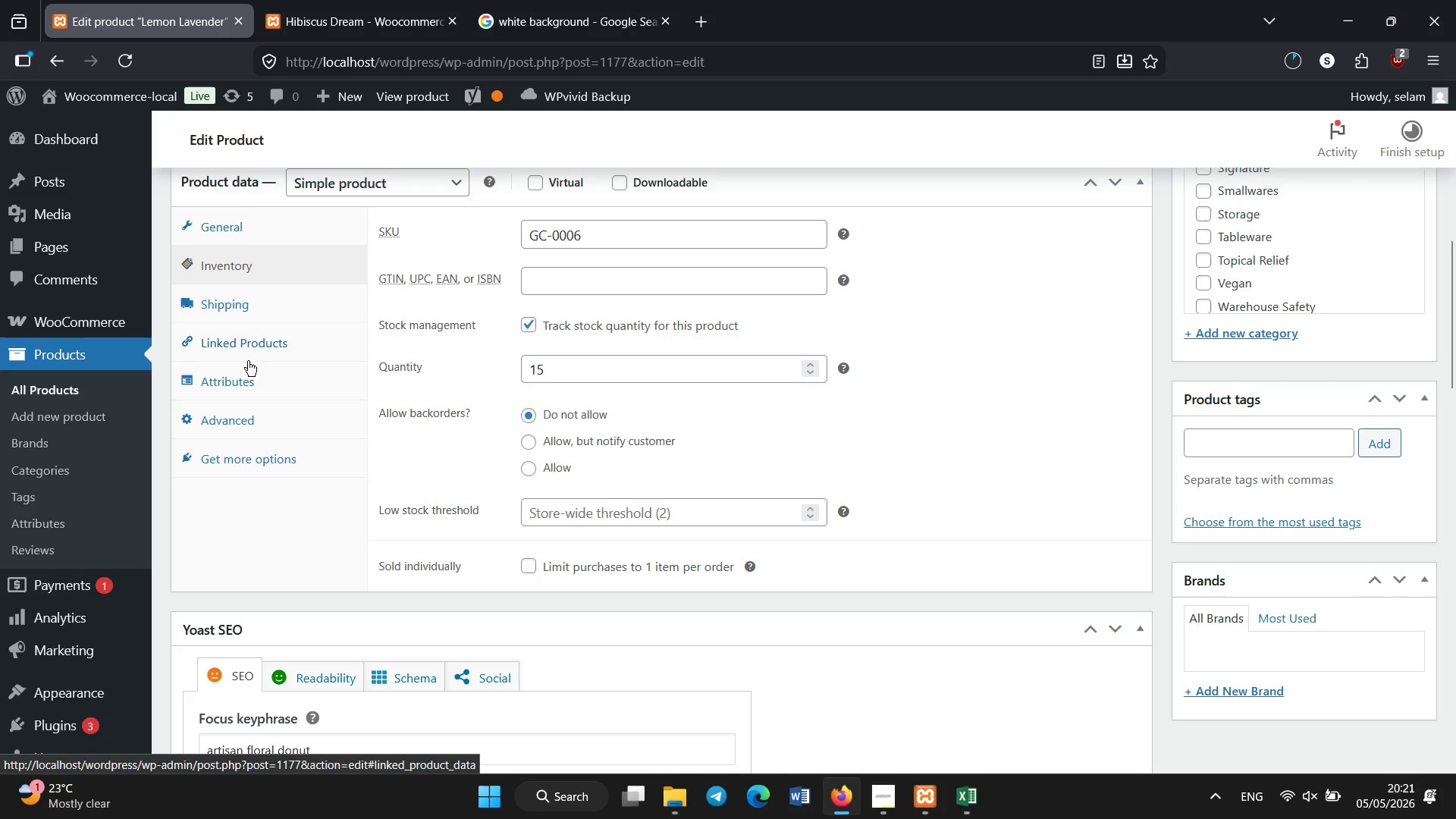 
left_click([249, 374])
 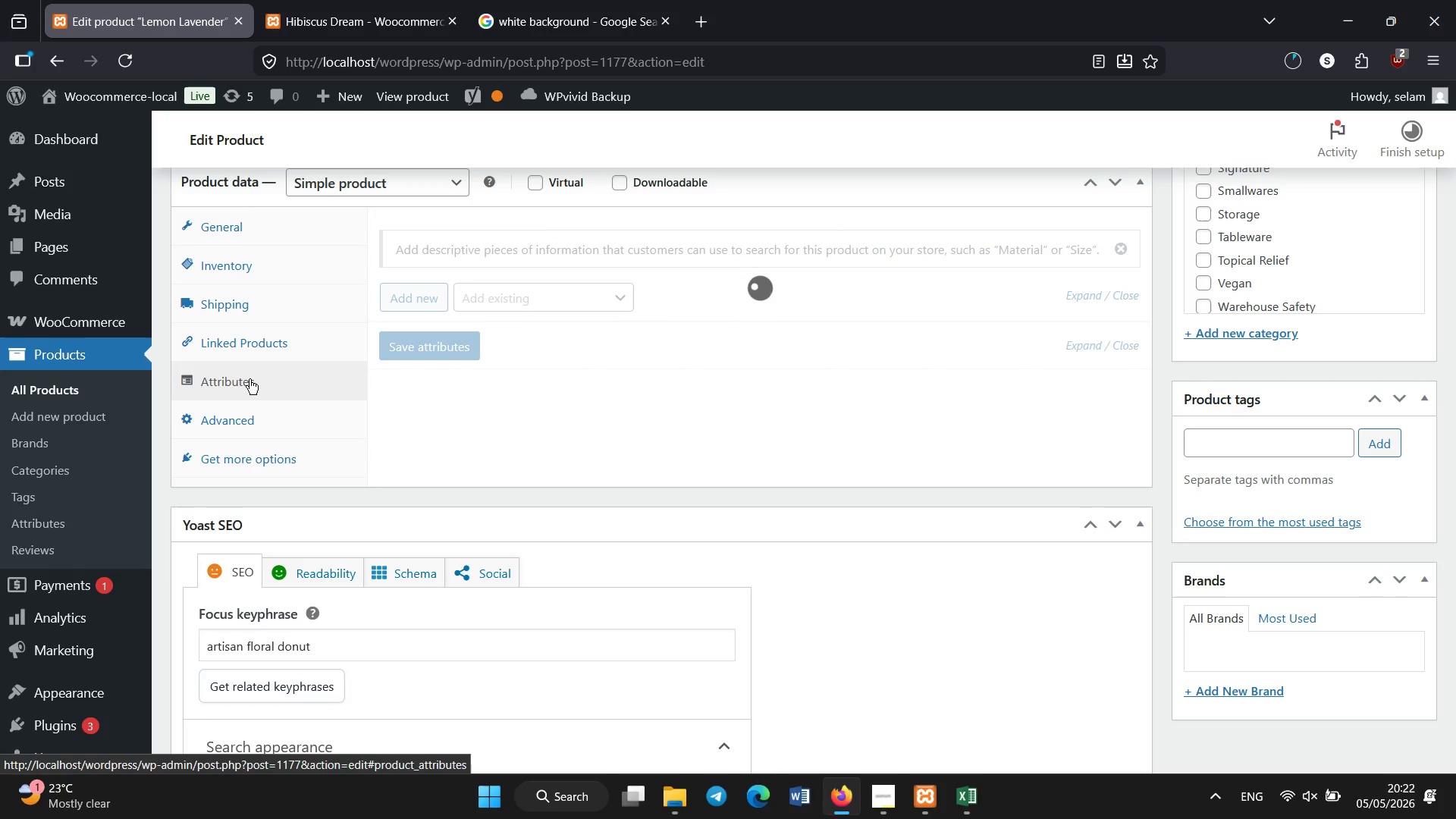 
wait(8.81)
 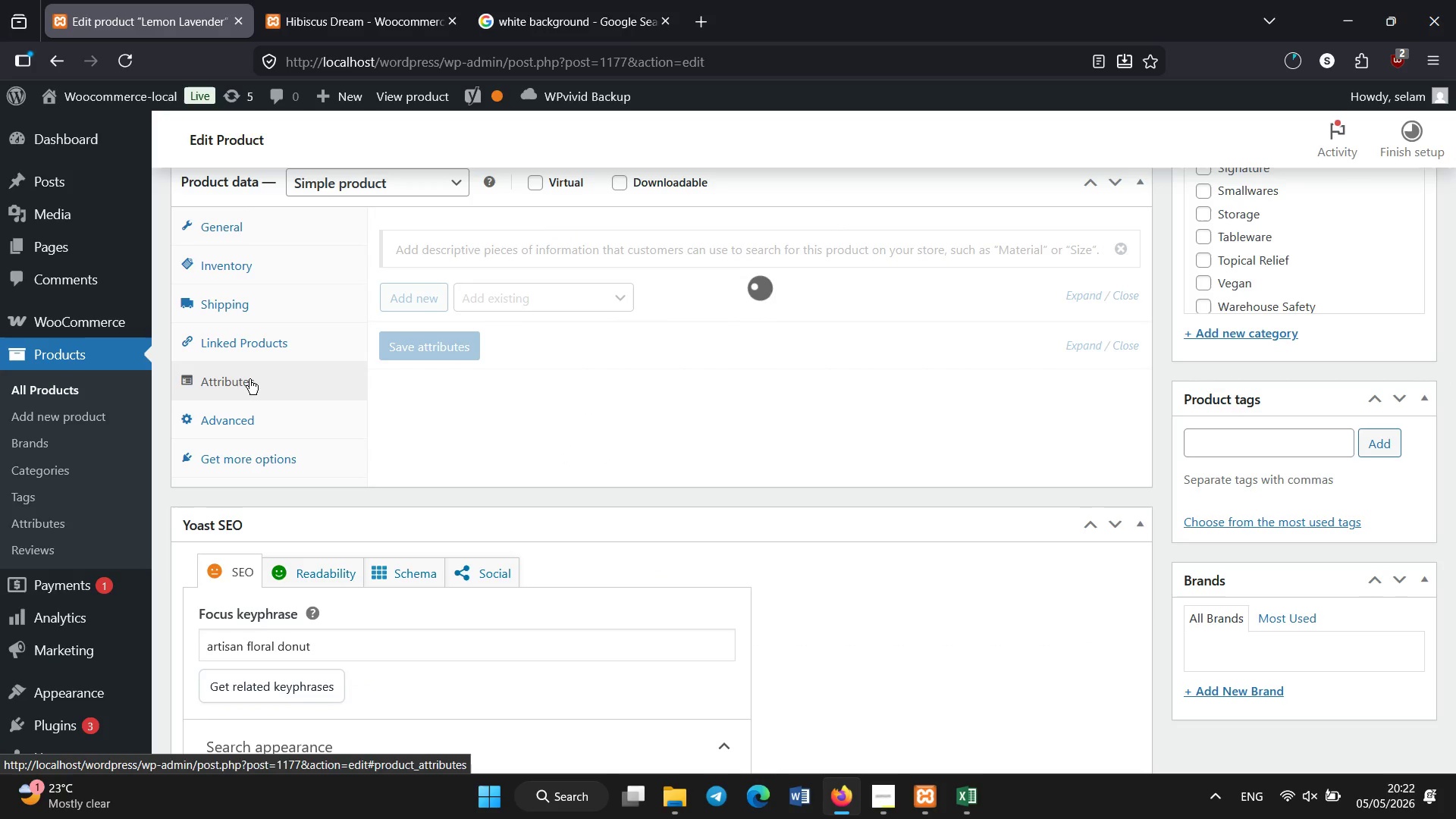 
left_click([541, 301])
 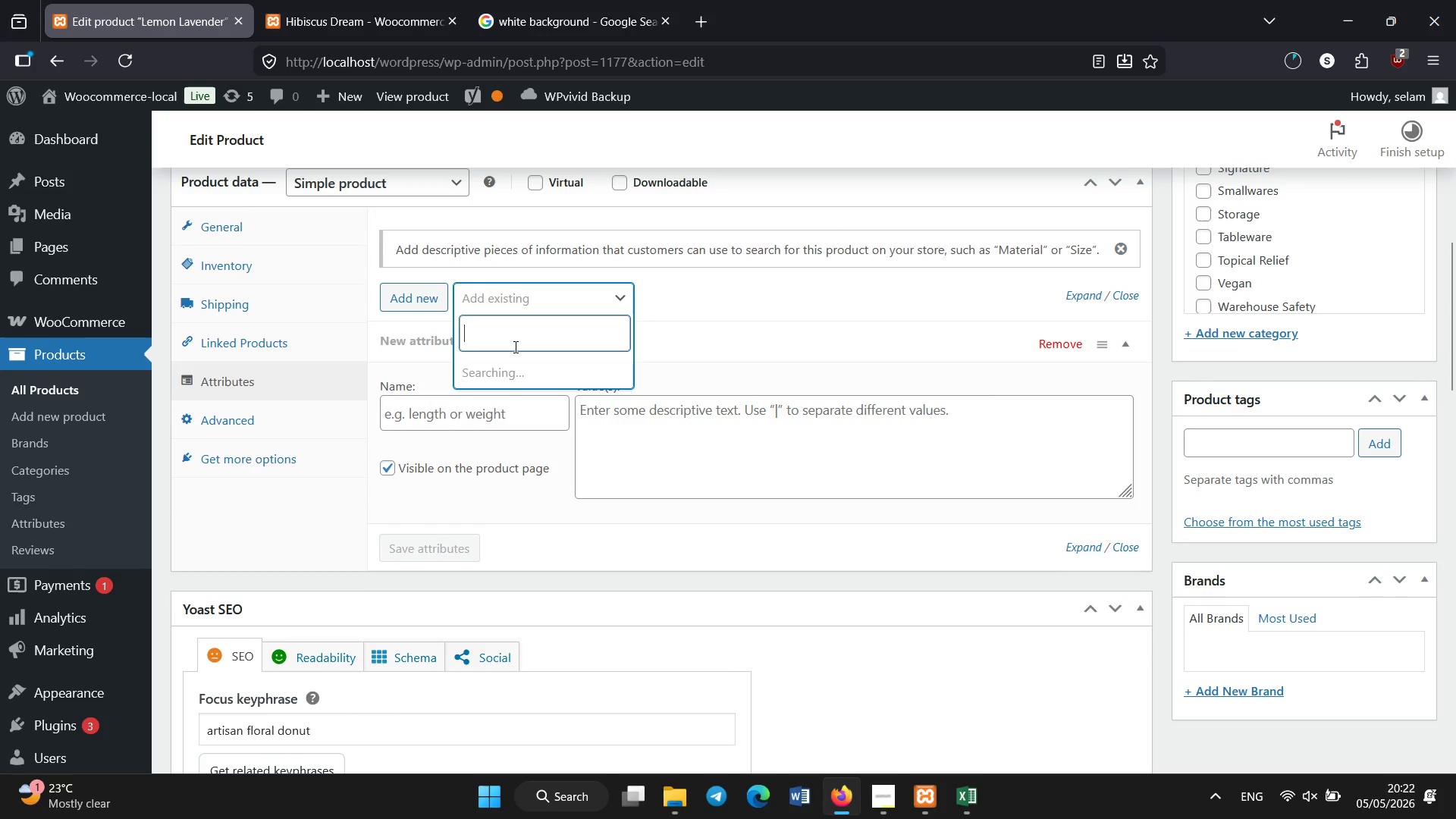 
mouse_move([520, 360])
 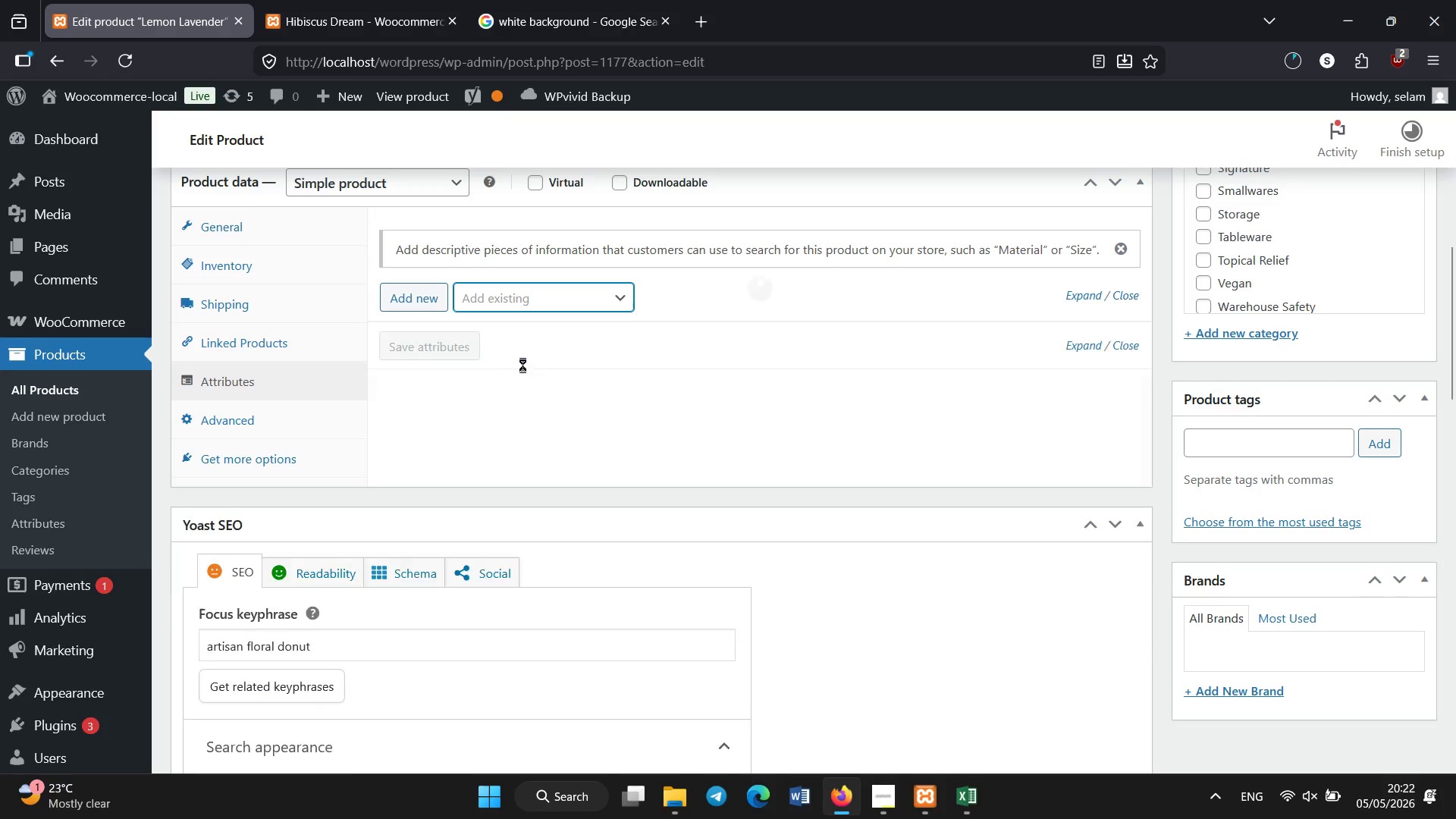 
left_click([522, 365])
 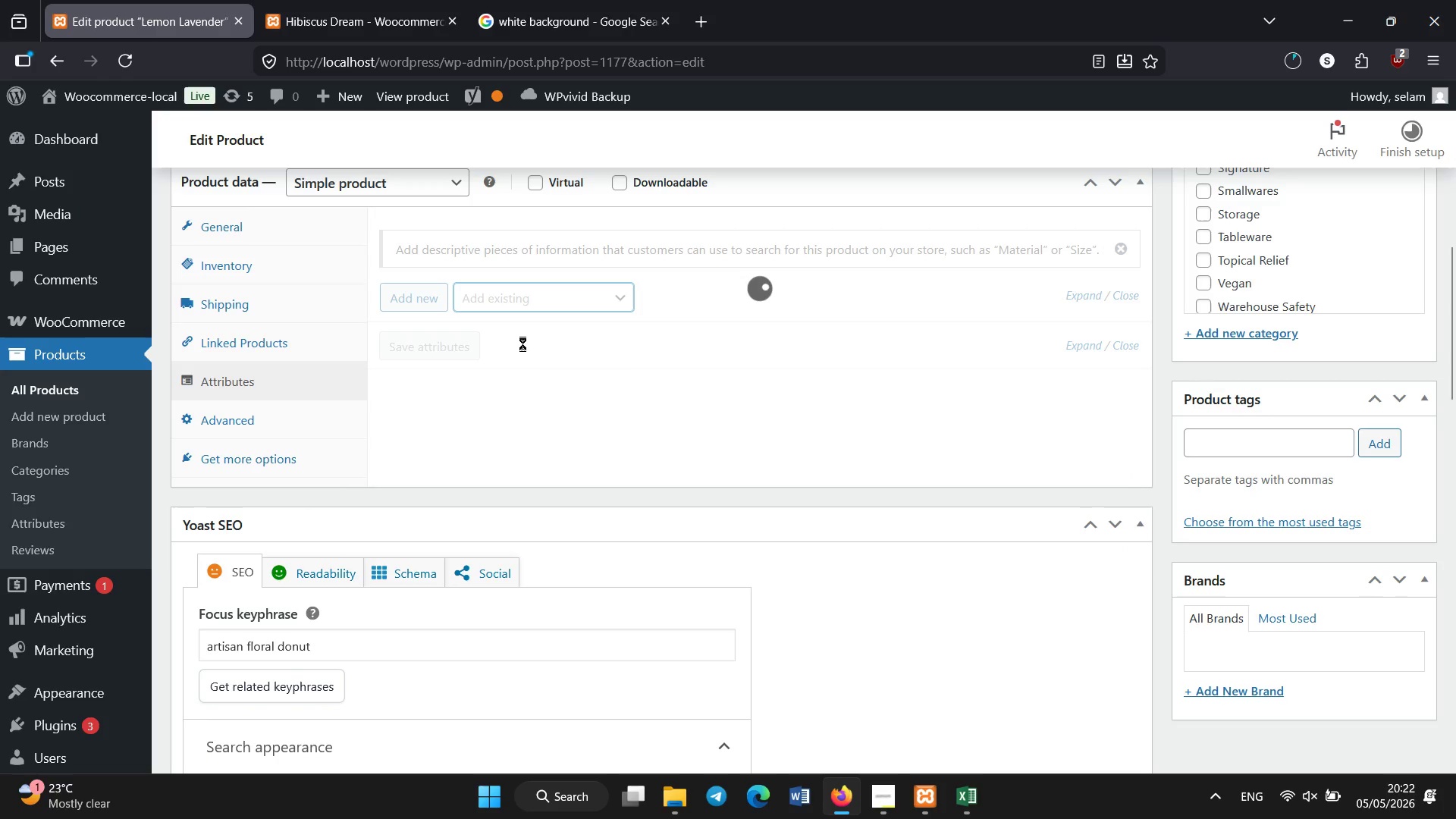 
mouse_move([529, 325])
 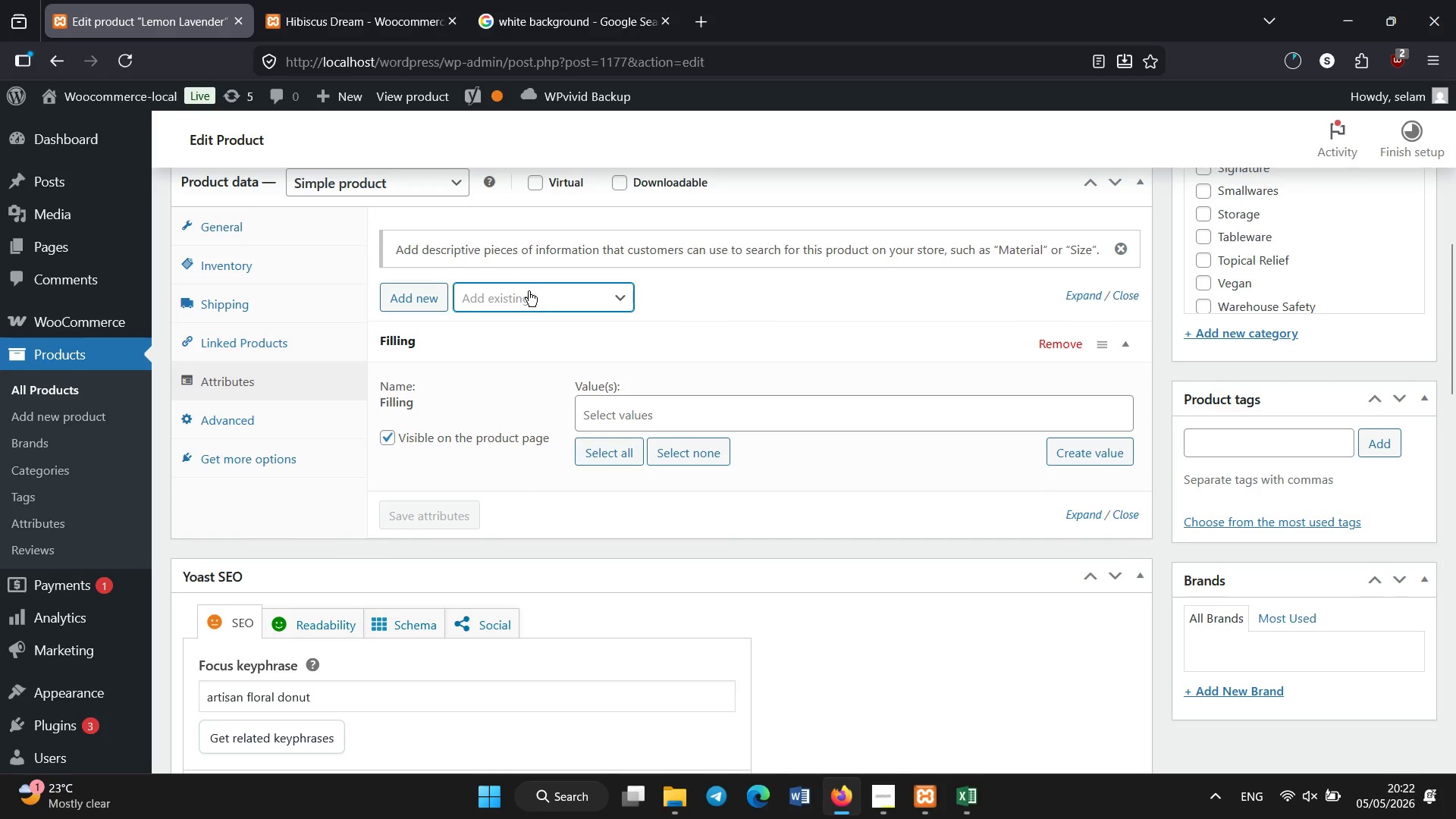 
left_click([529, 291])
 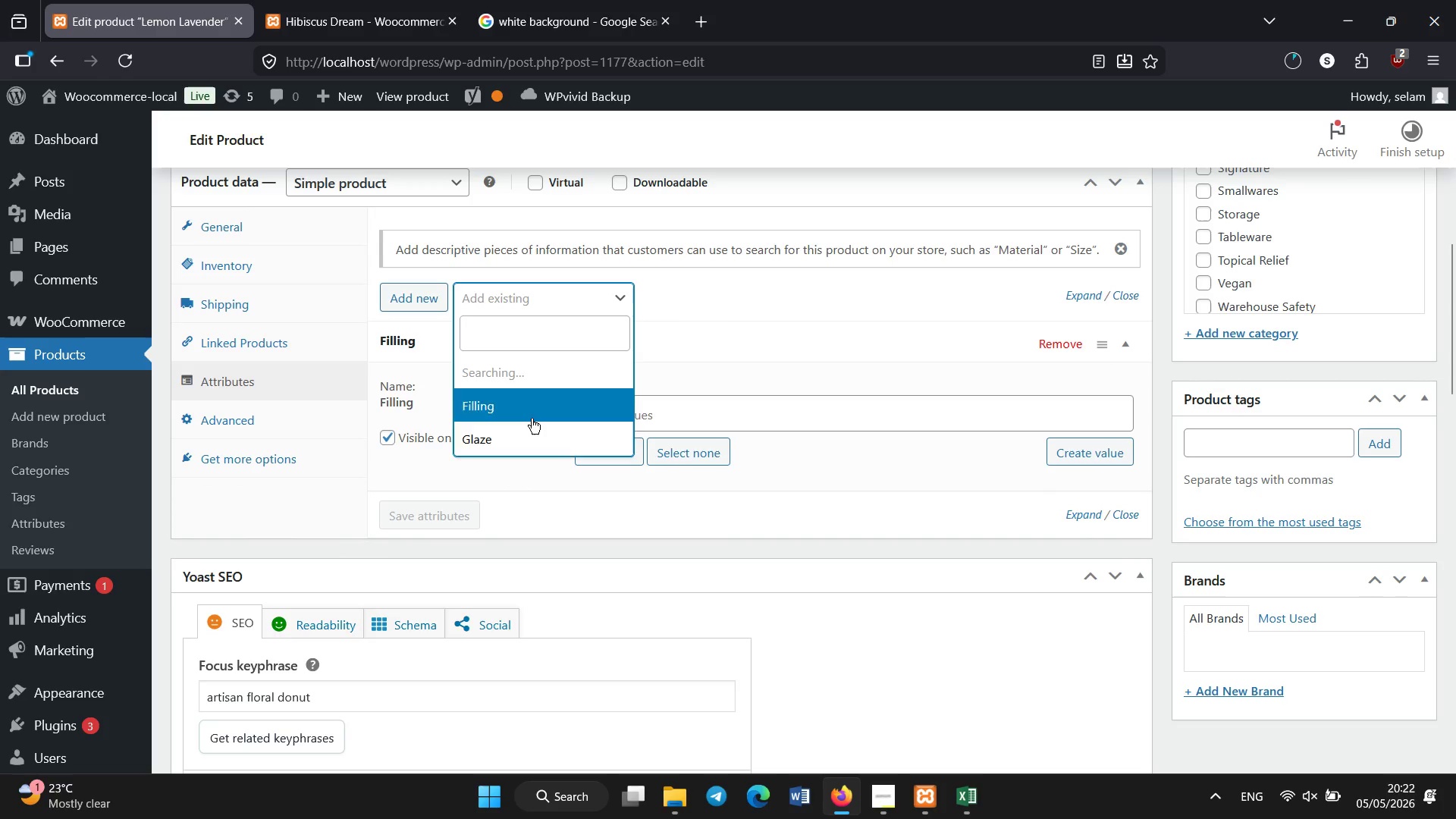 
left_click([535, 431])
 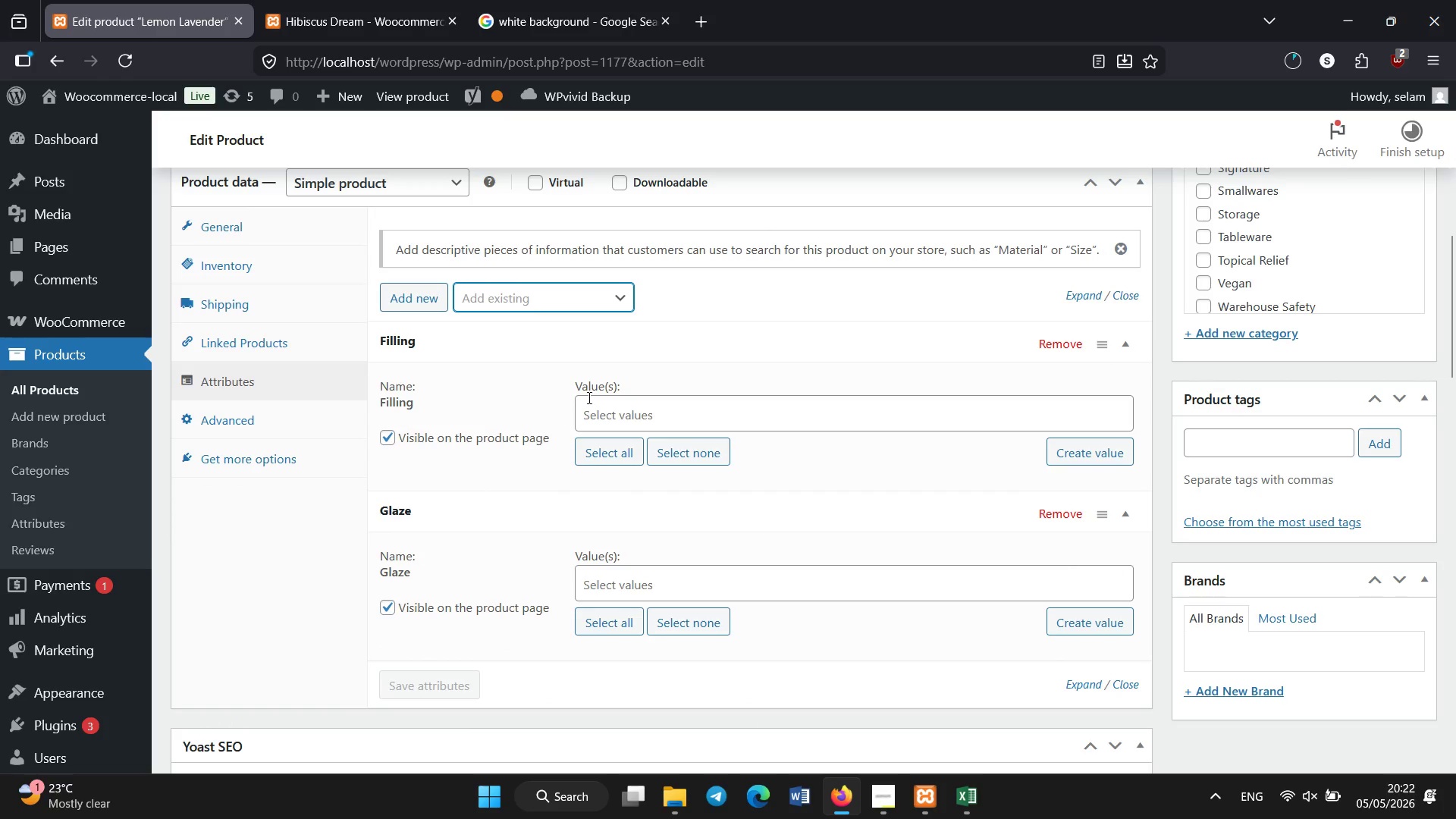 
left_click([616, 425])
 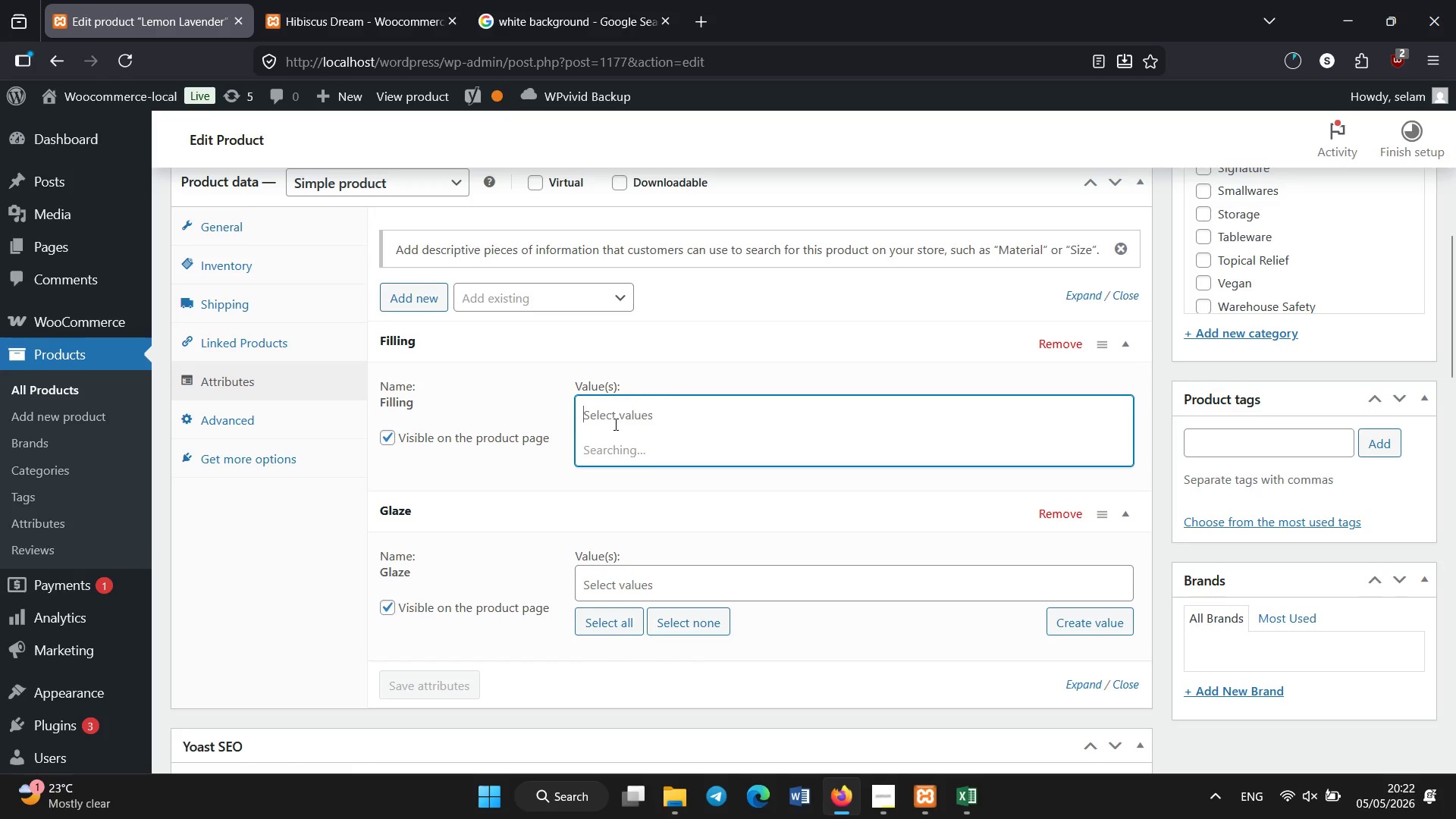 
type(lemon)
 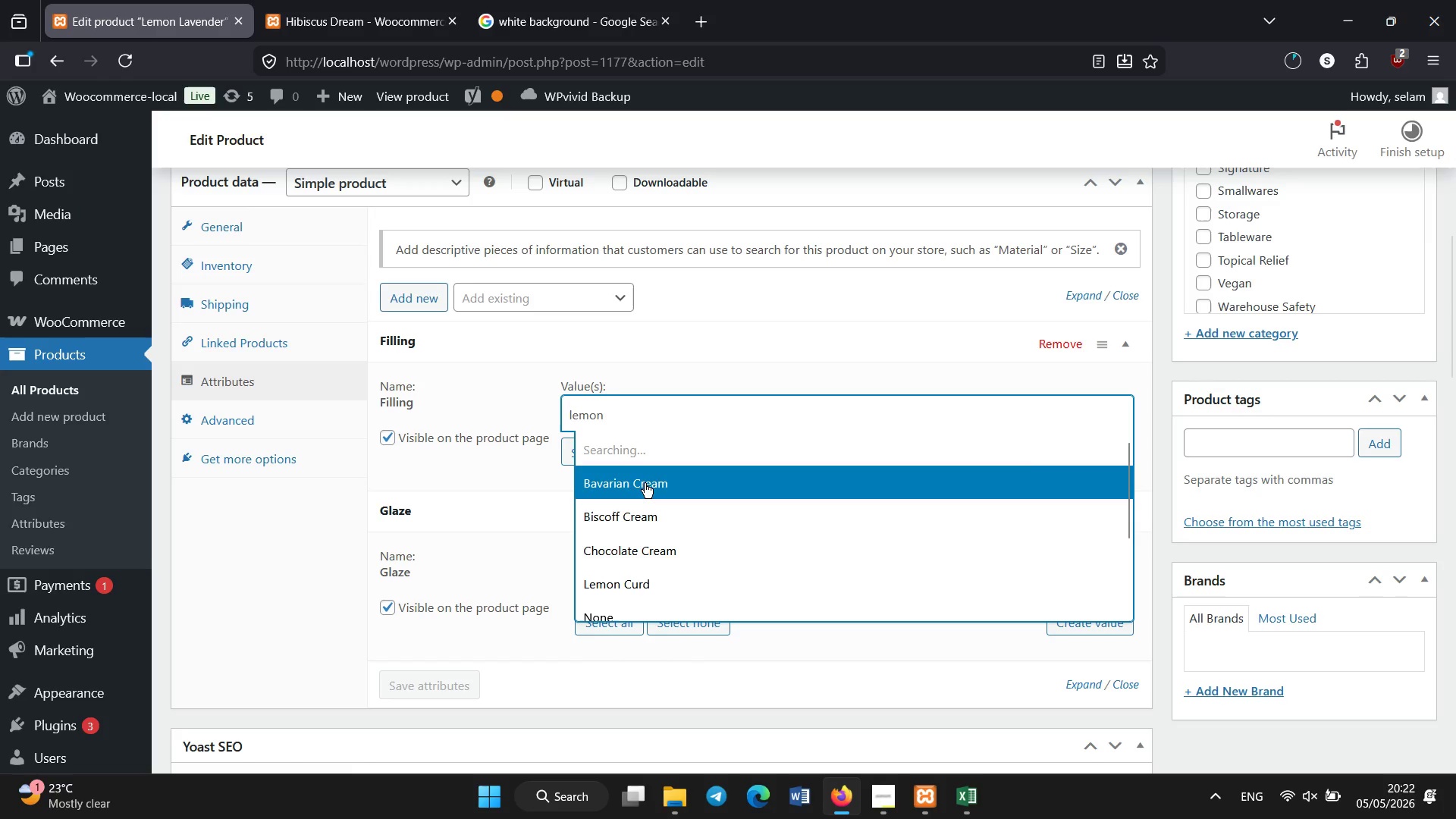 
left_click([661, 578])
 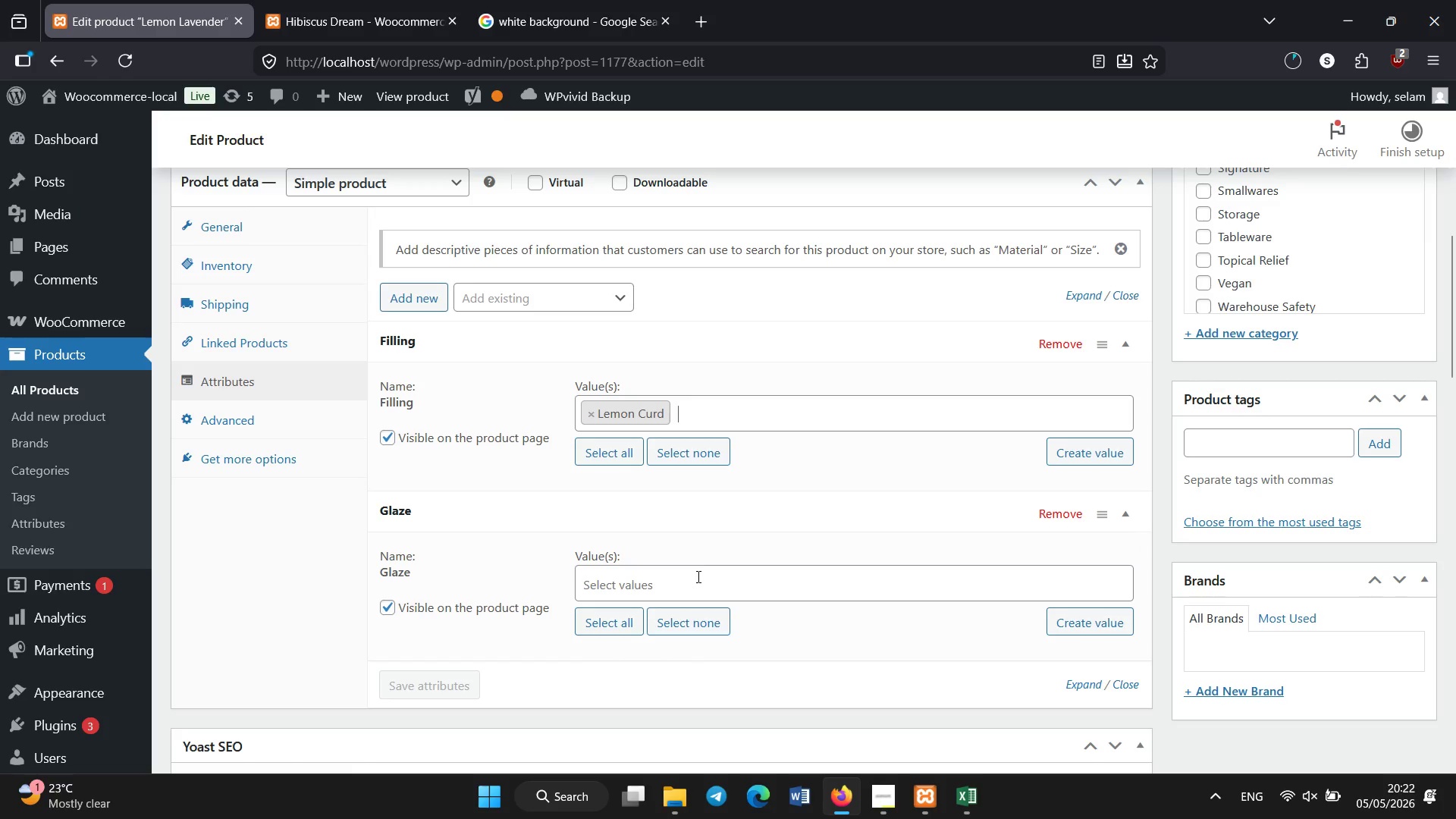 
left_click([701, 581])
 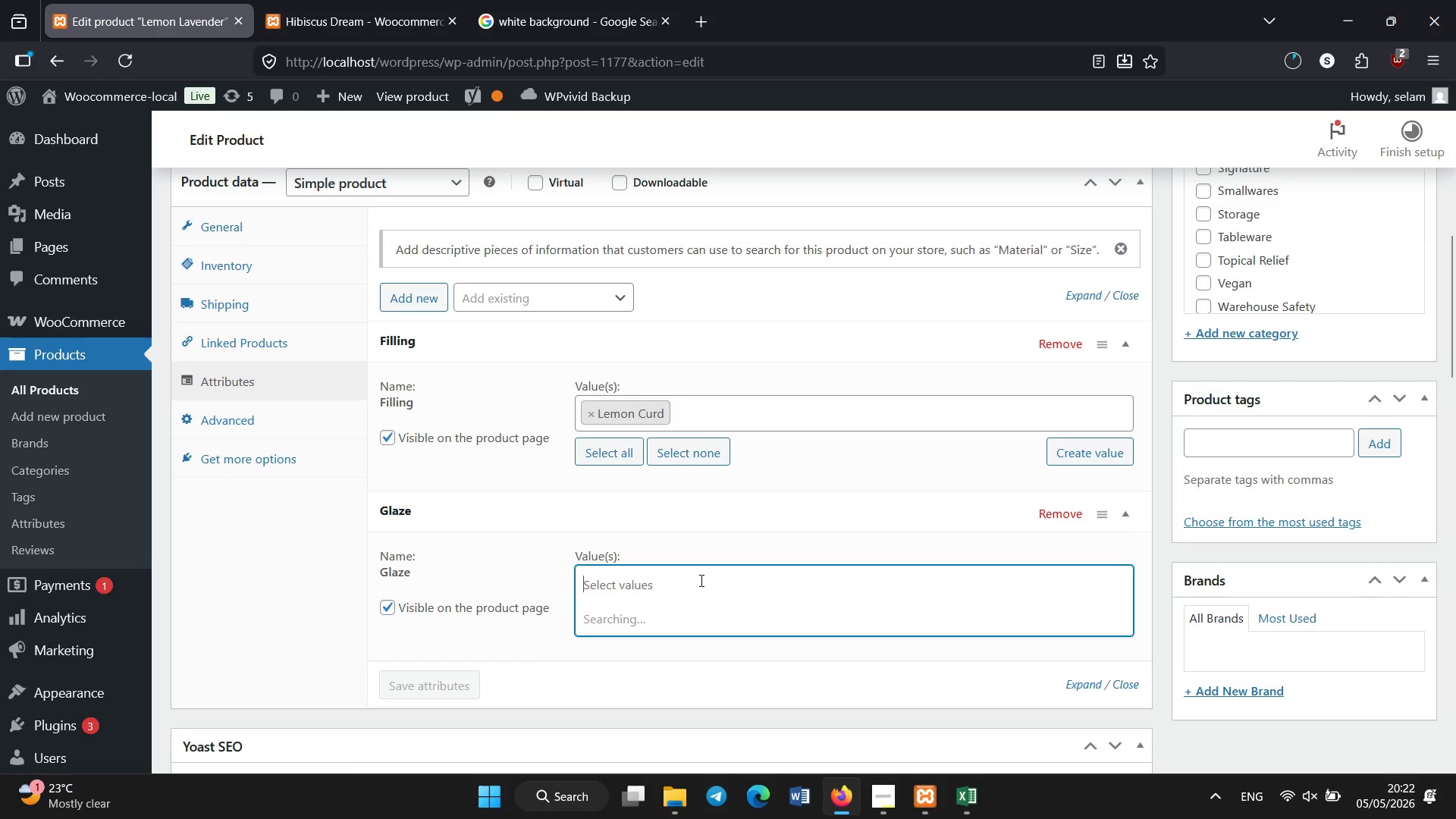 
type(lave)
 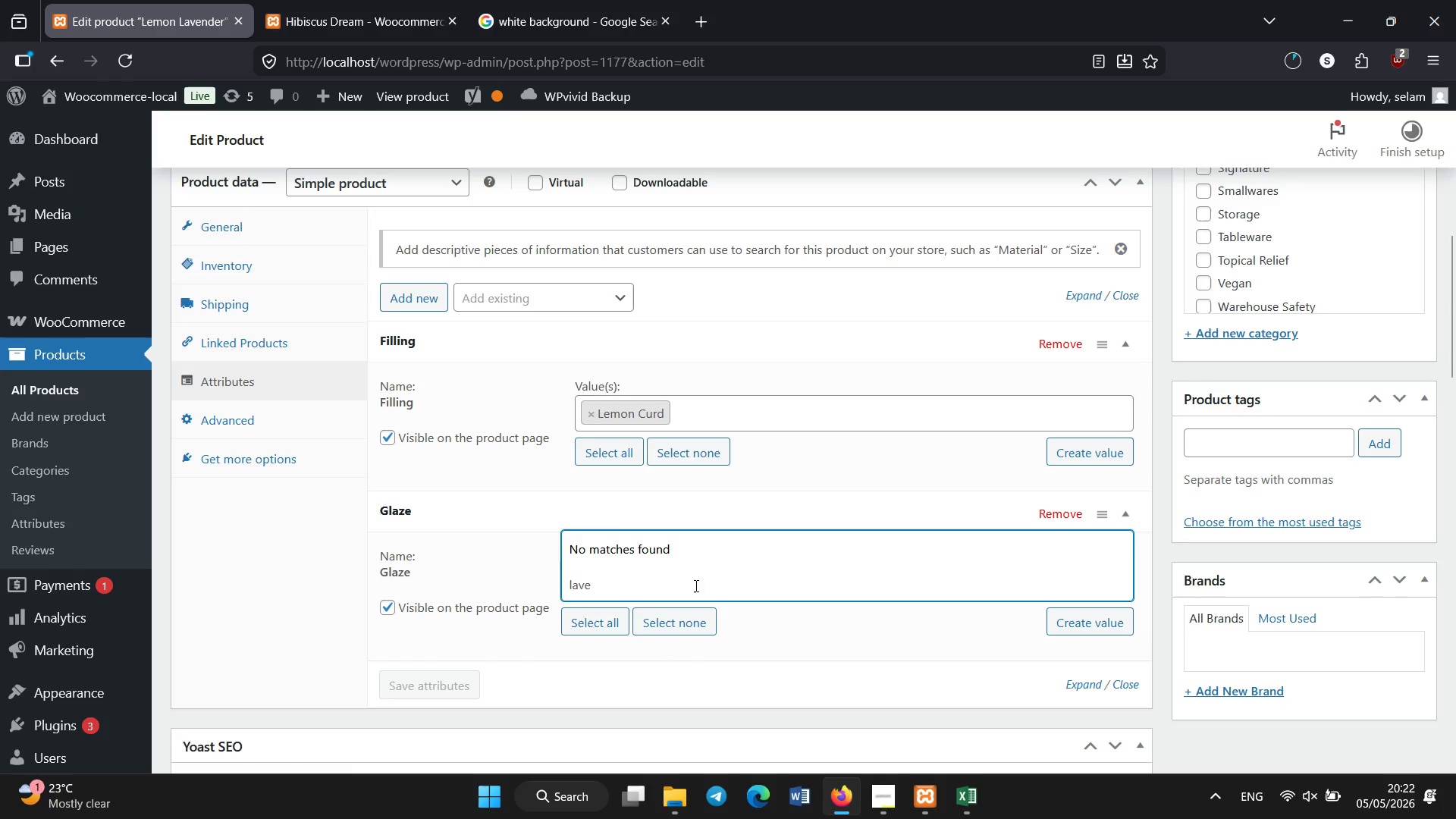 
left_click([518, 672])
 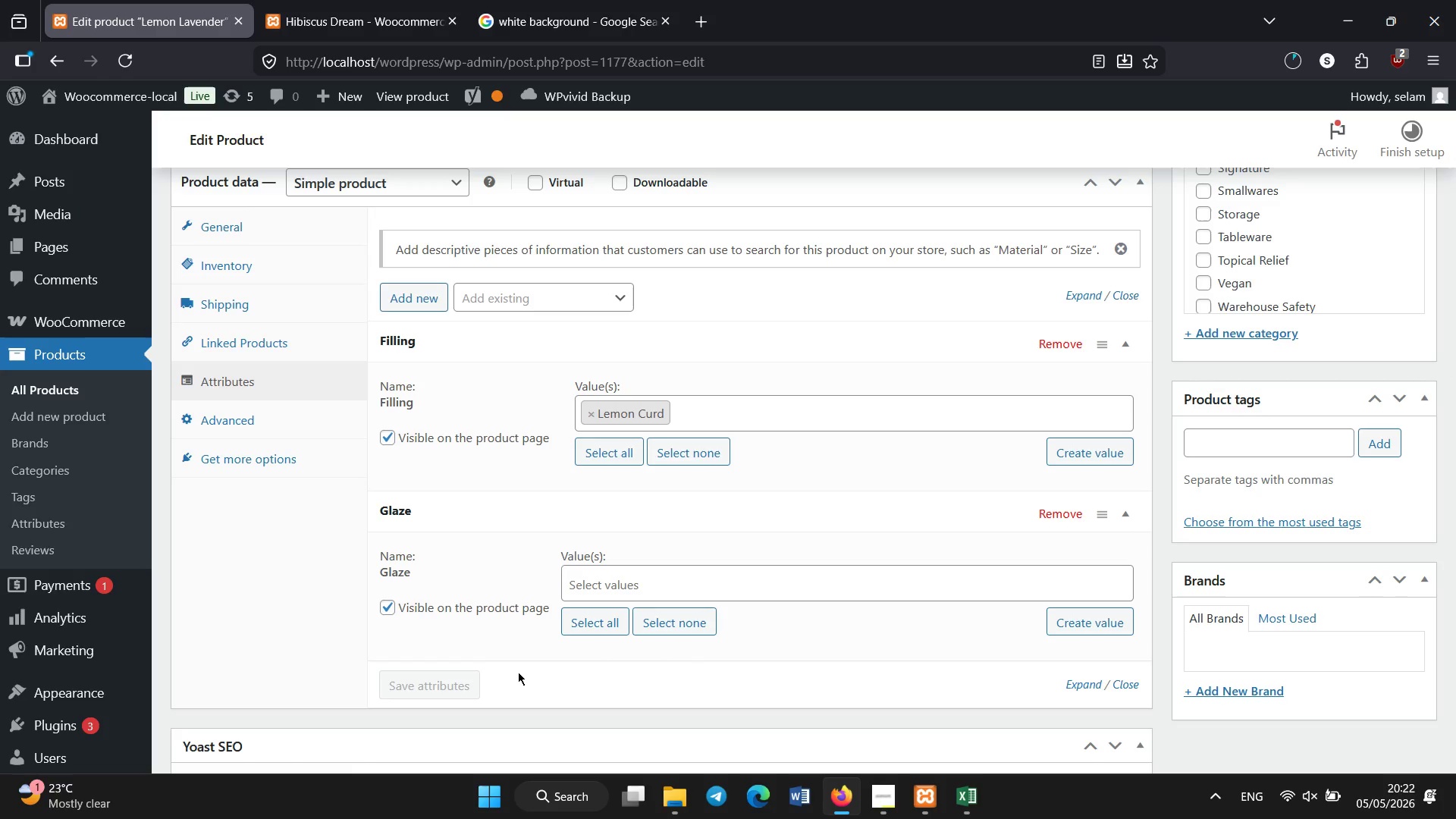 
left_click([643, 572])
 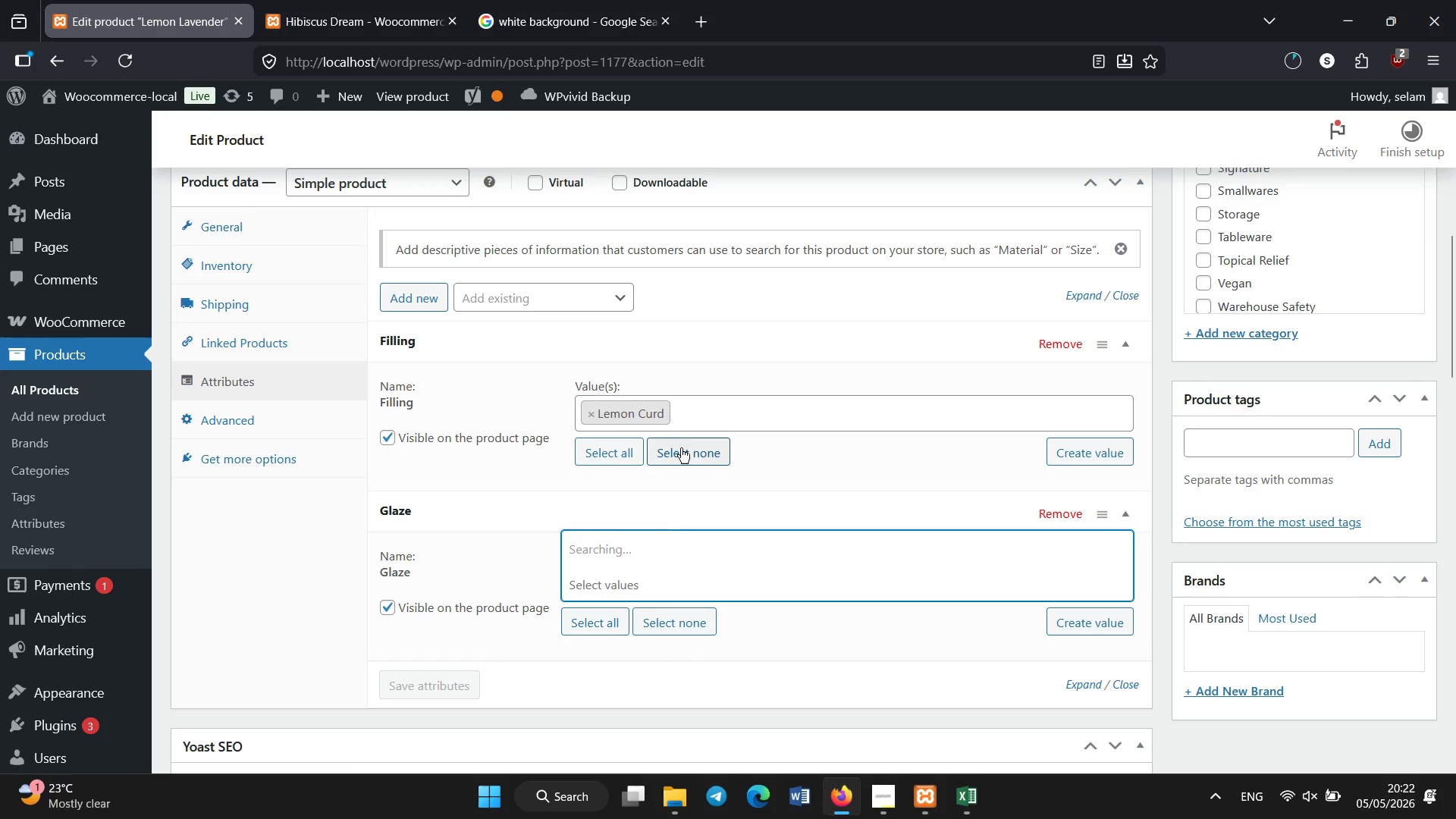 
left_click([707, 406])
 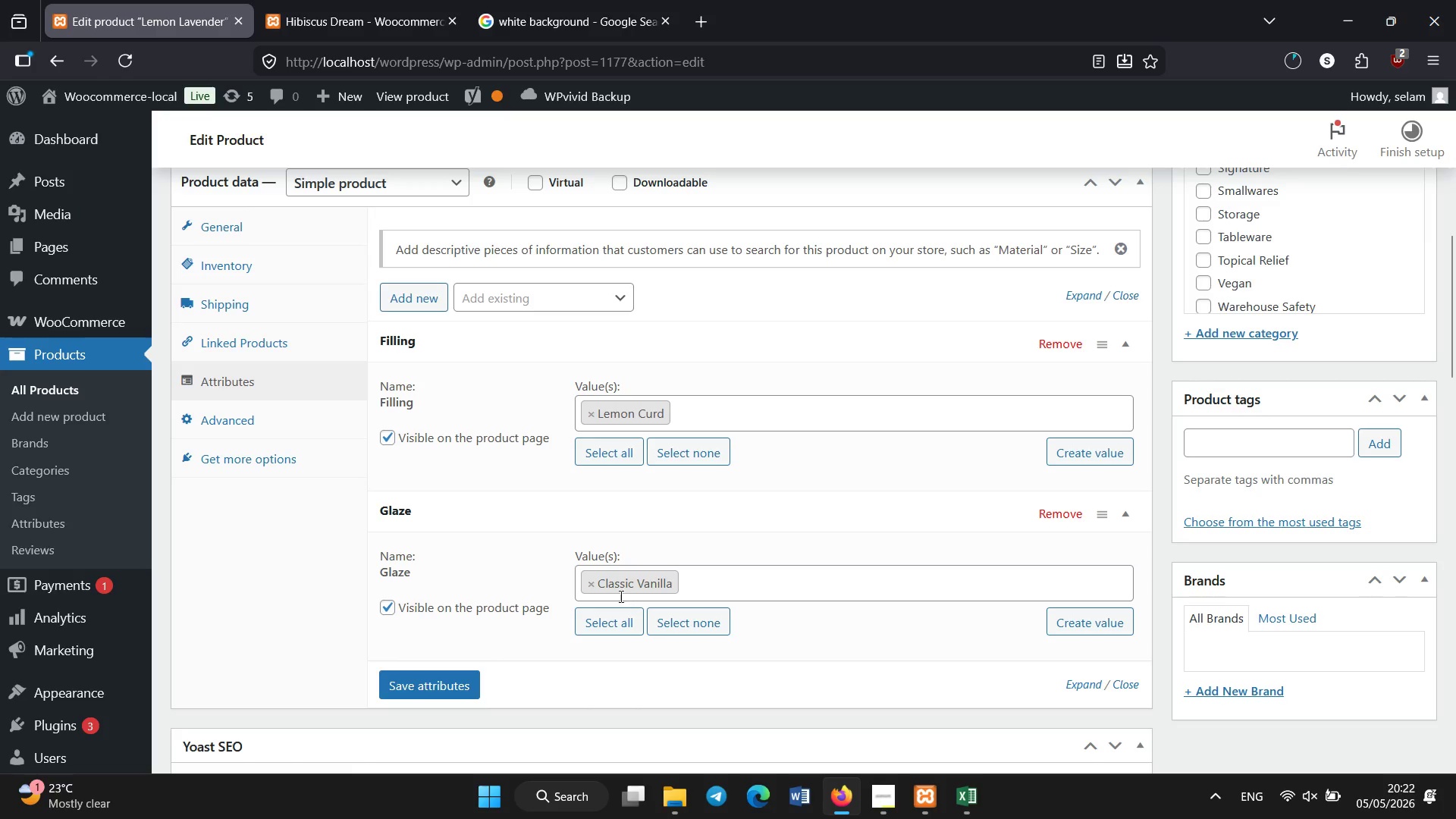 
left_click([588, 587])
 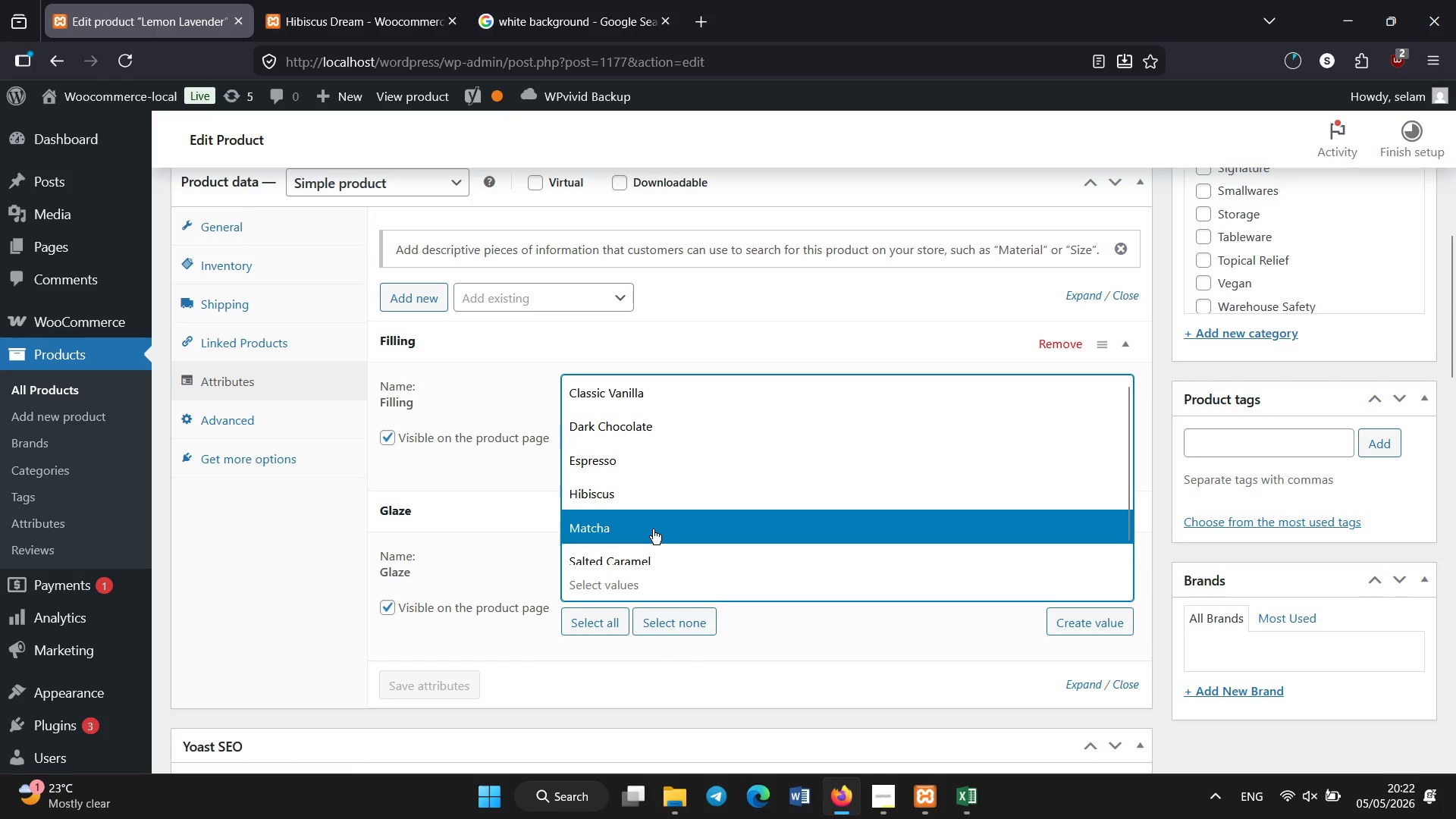 
scroll: coordinate [653, 529], scroll_direction: down, amount: 1.0
 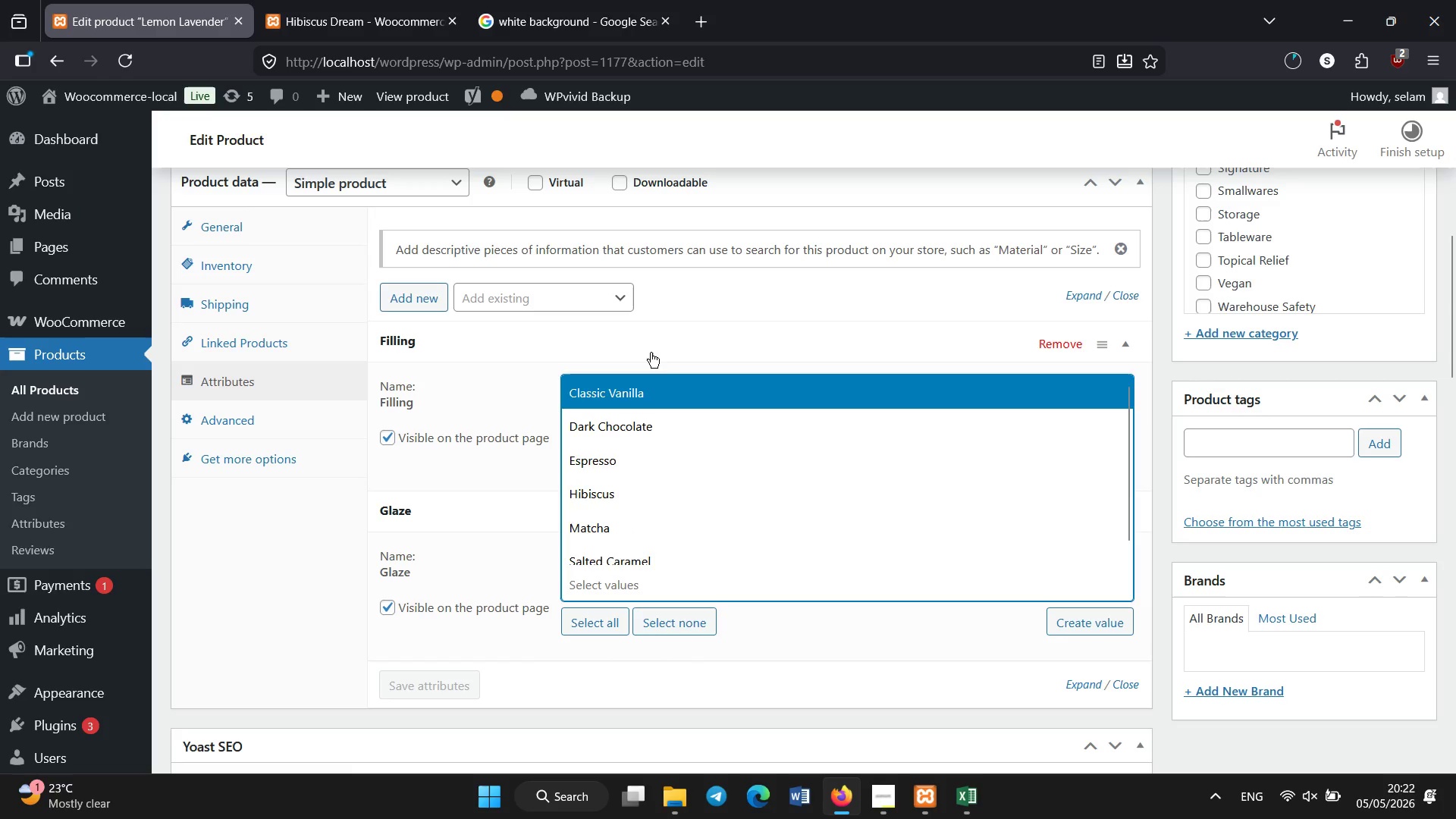 
left_click([651, 351])
 